 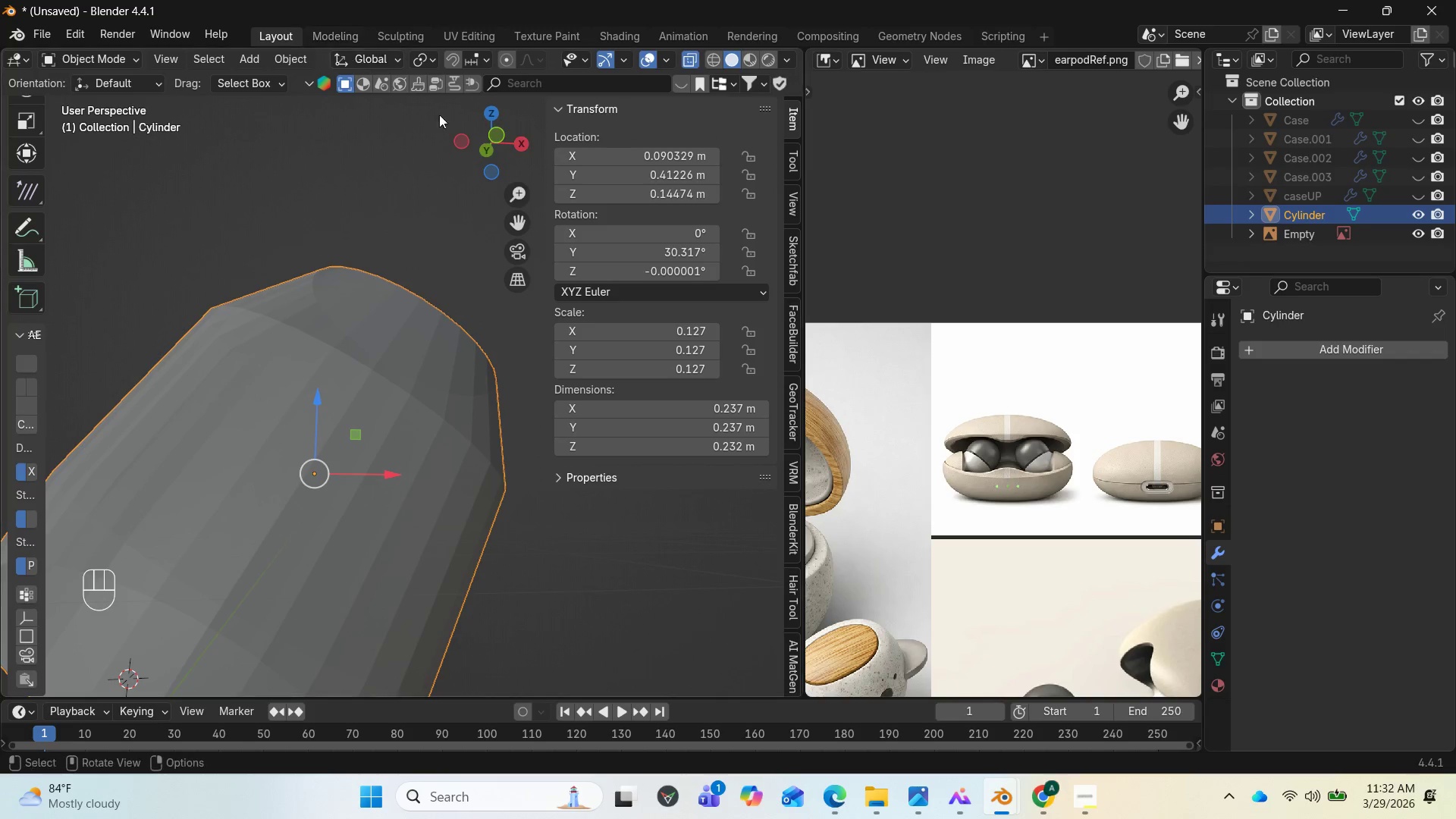 
left_click([750, 63])
 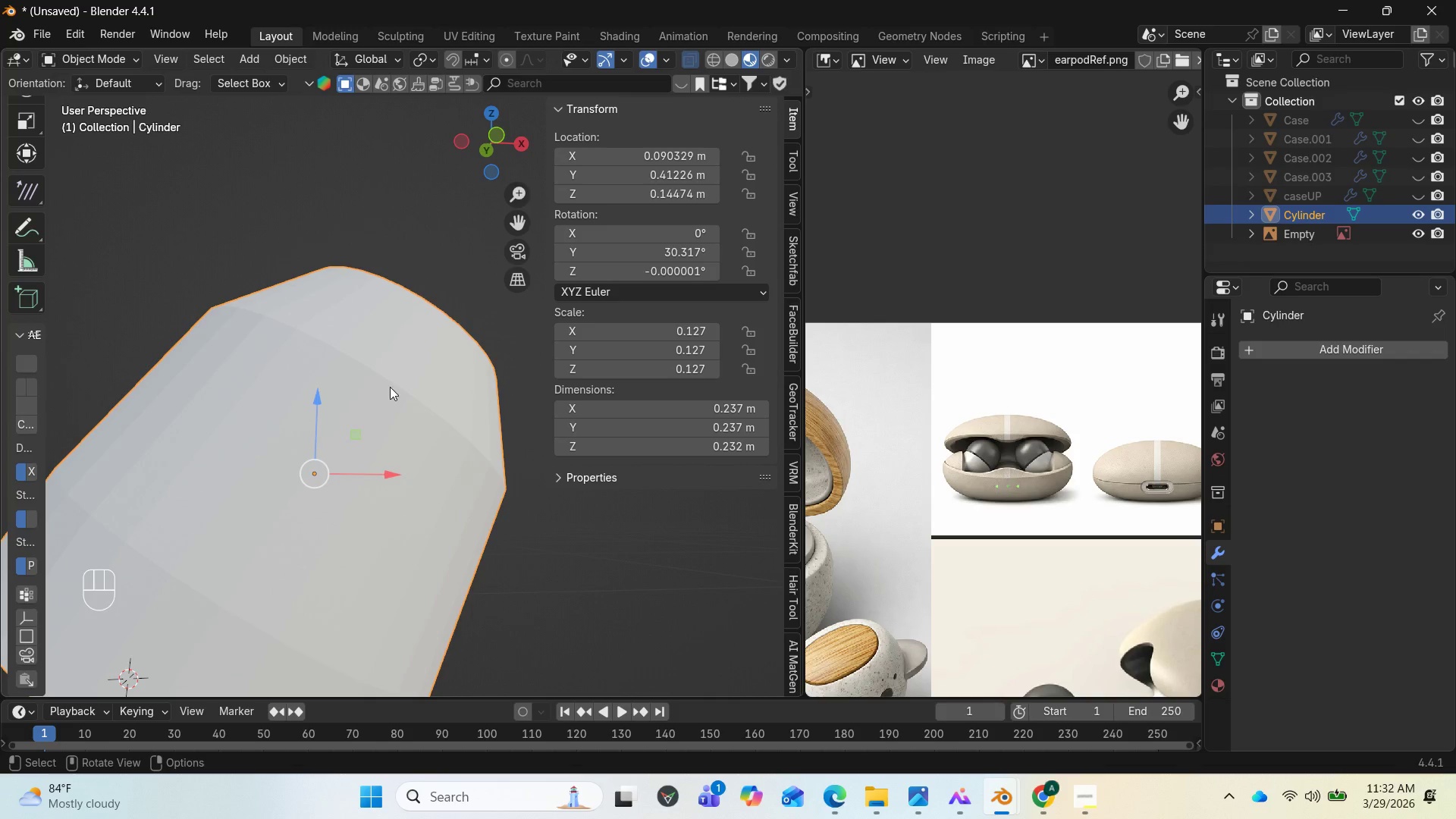 
scroll: coordinate [397, 381], scroll_direction: down, amount: 5.0
 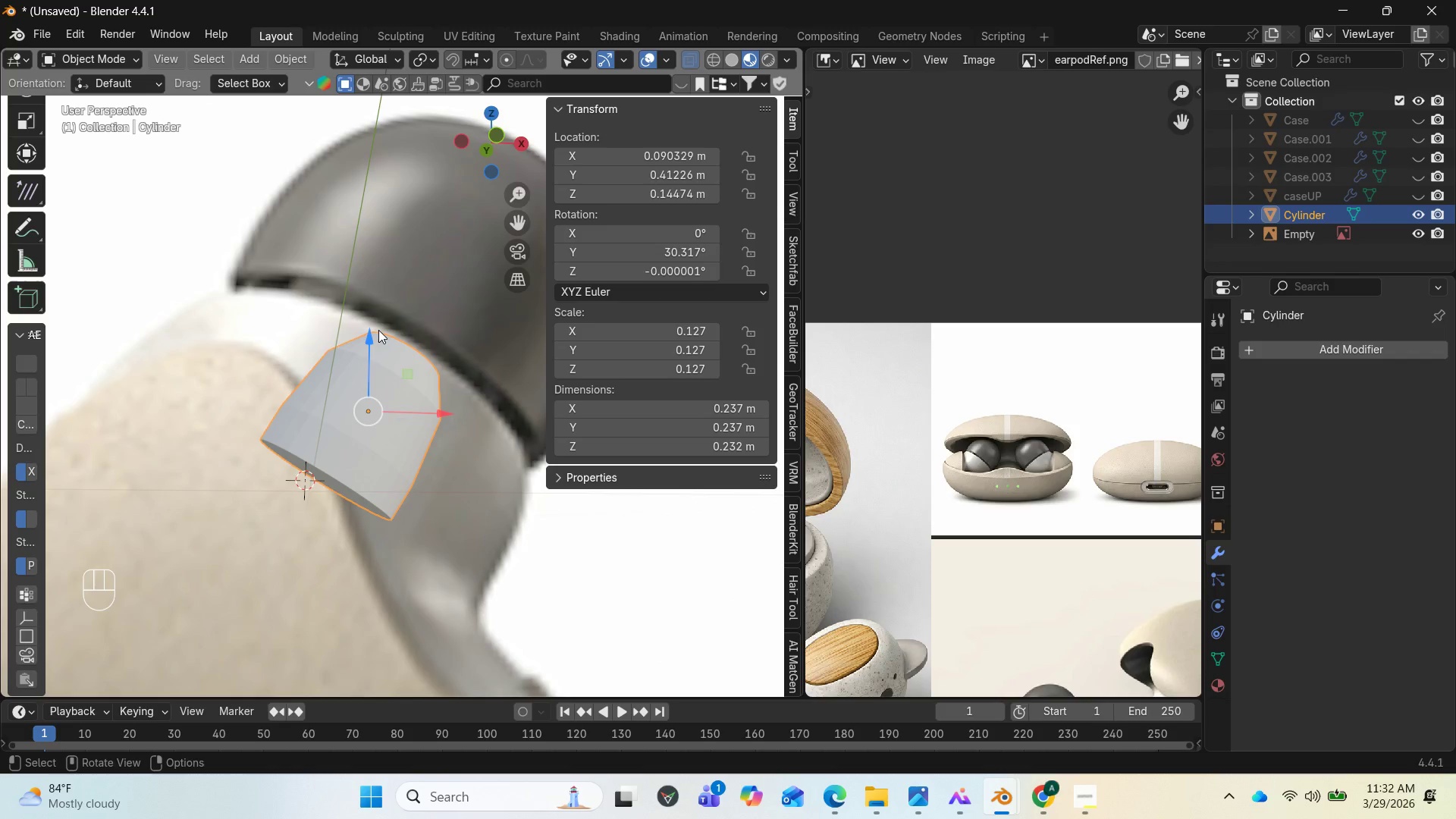 
key(End)
 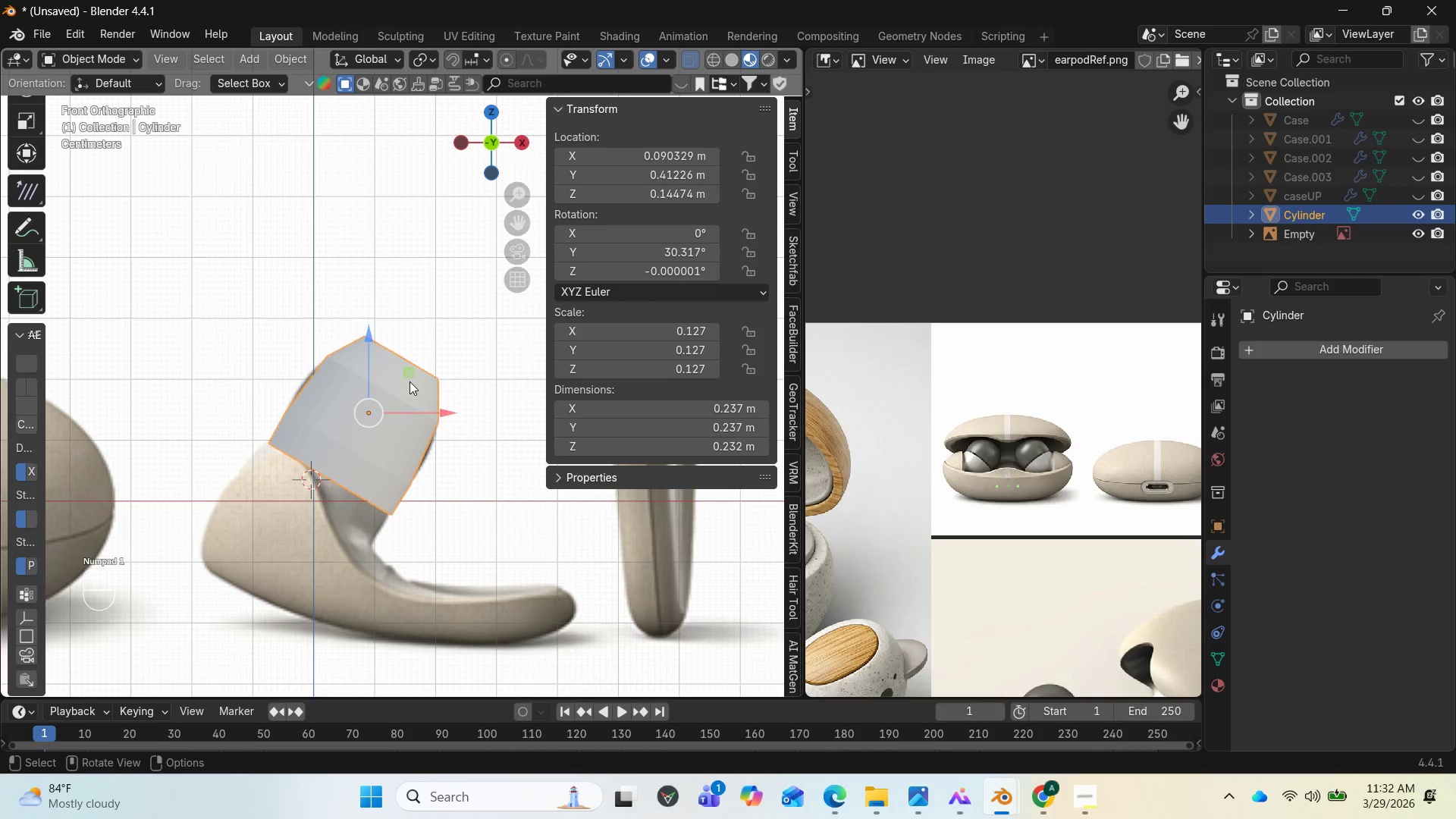 
key(End)
 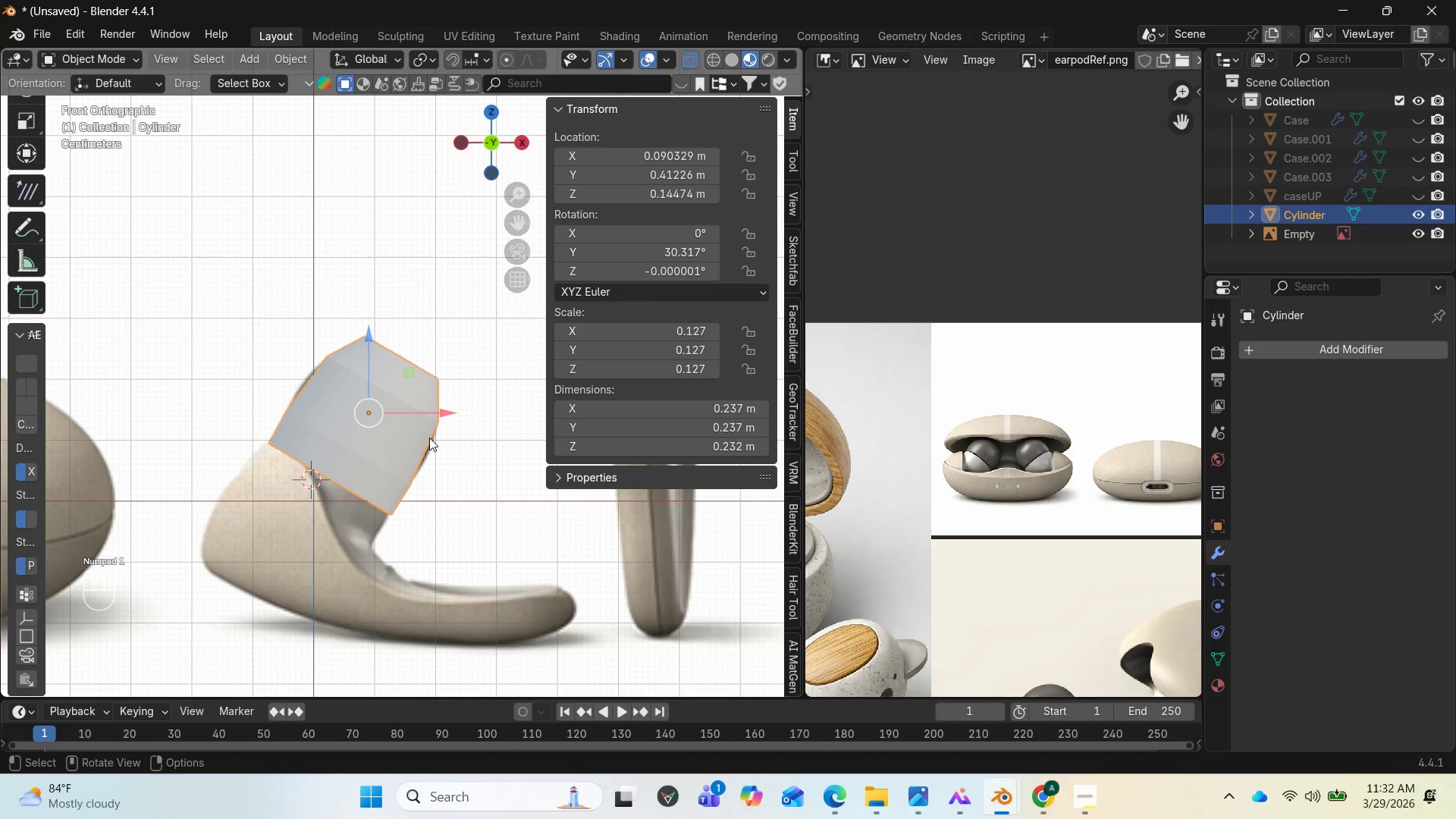 
key(Tab)
 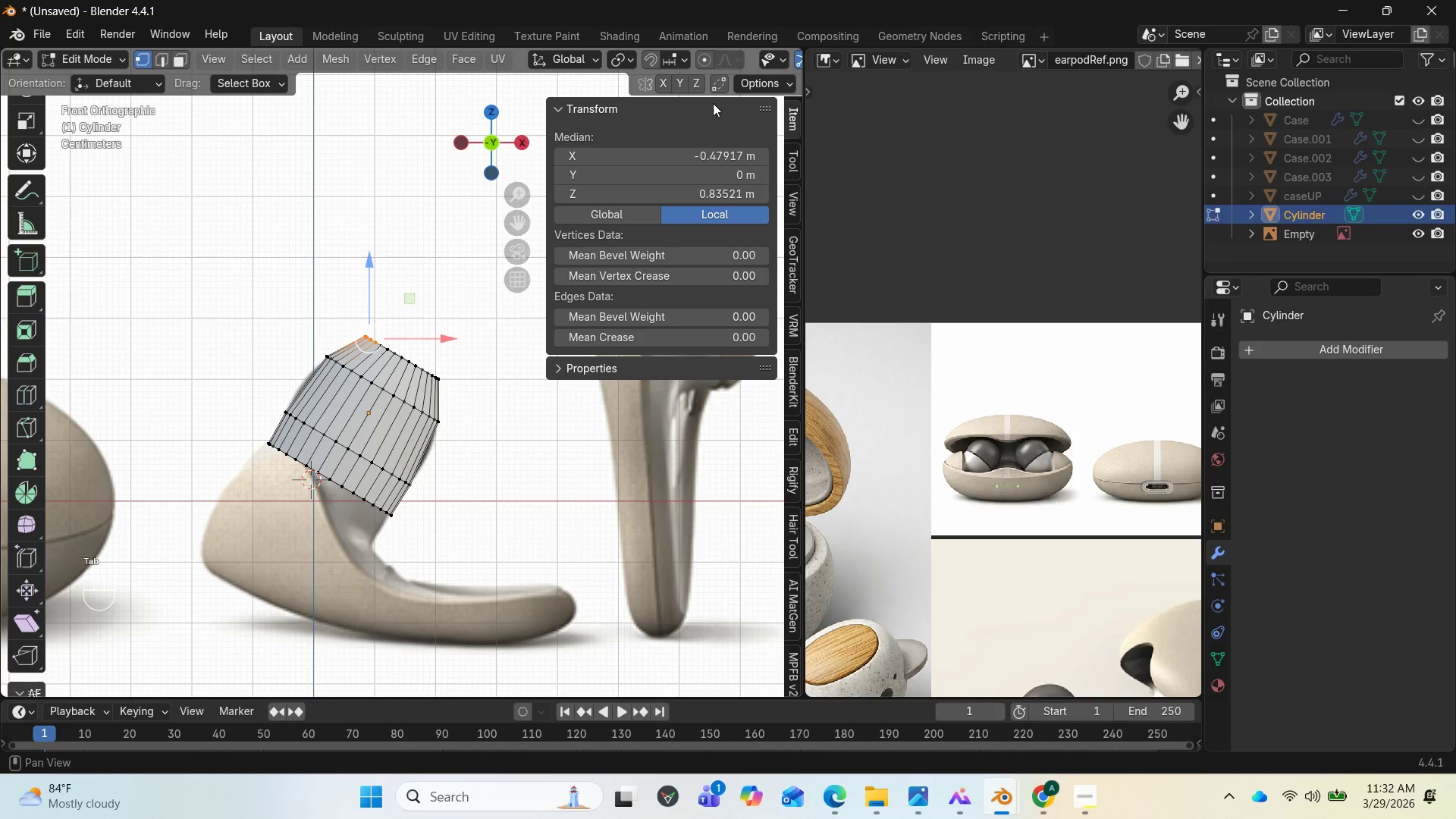 
scroll: coordinate [698, 60], scroll_direction: down, amount: 8.0
 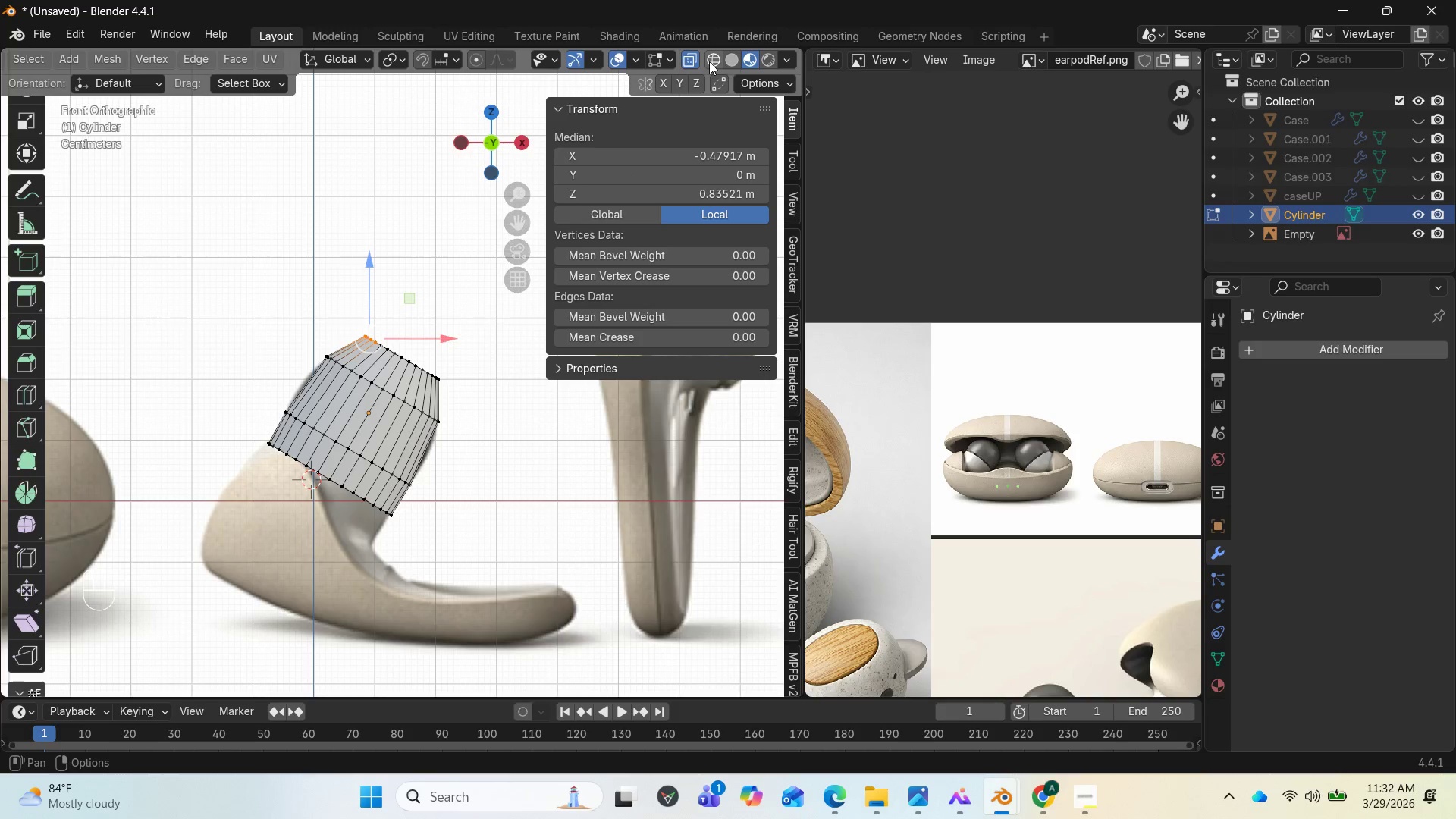 
left_click([730, 61])
 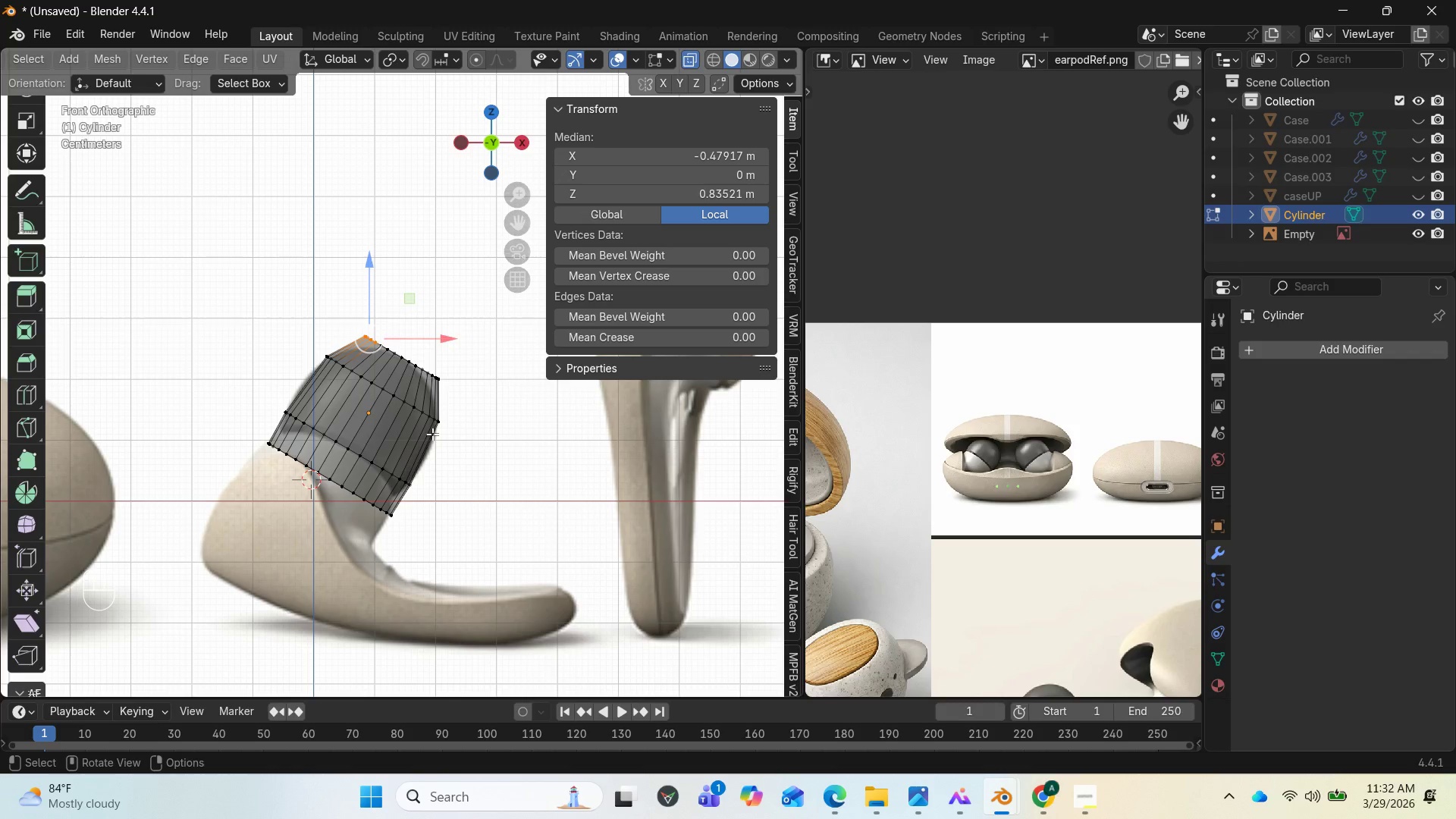 
wait(26.45)
 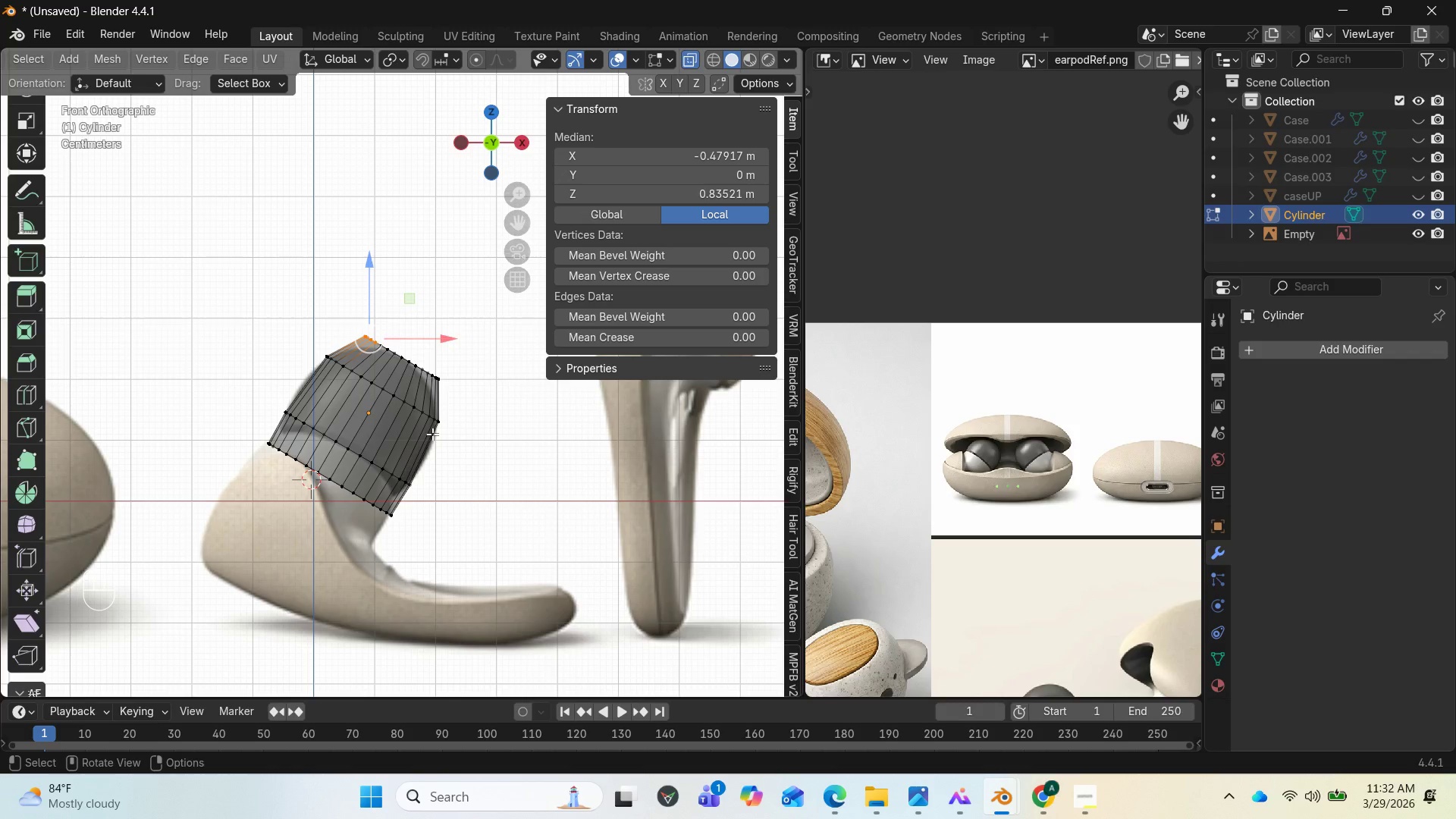 
left_click([1414, 214])
 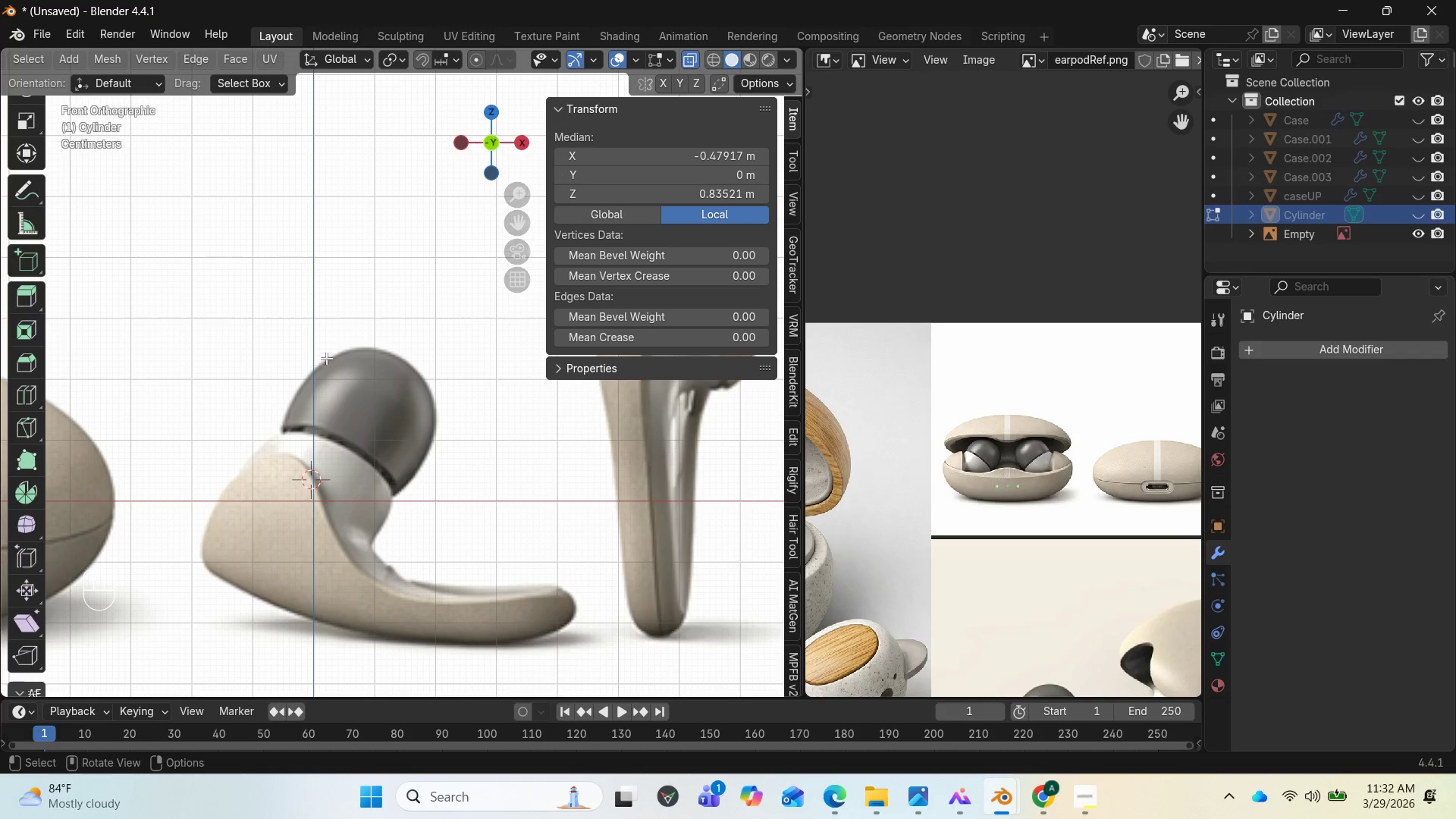 
wait(5.81)
 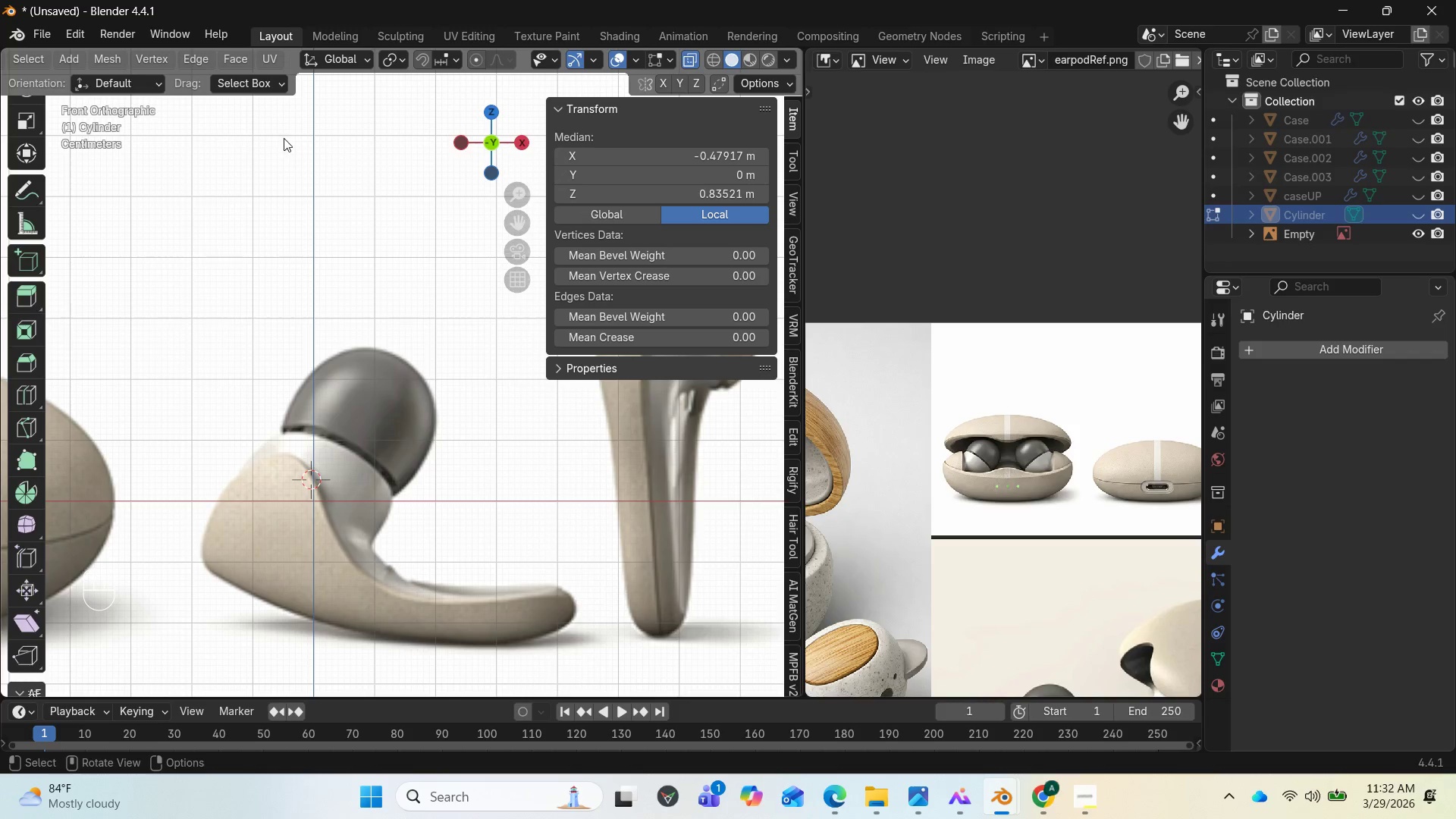 
left_click_drag(start_coordinate=[413, 464], to_coordinate=[400, 475])
 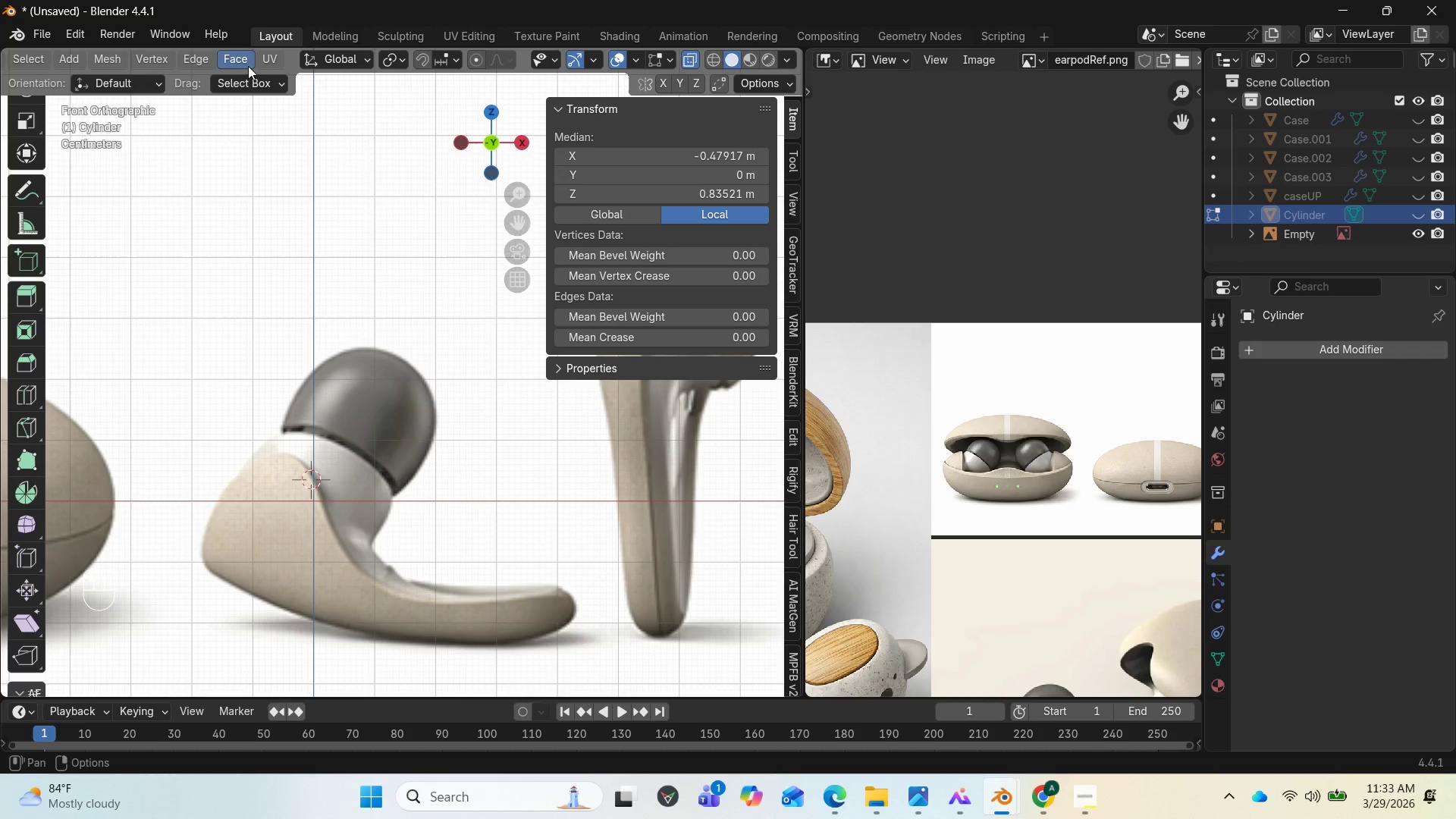 
wait(7.61)
 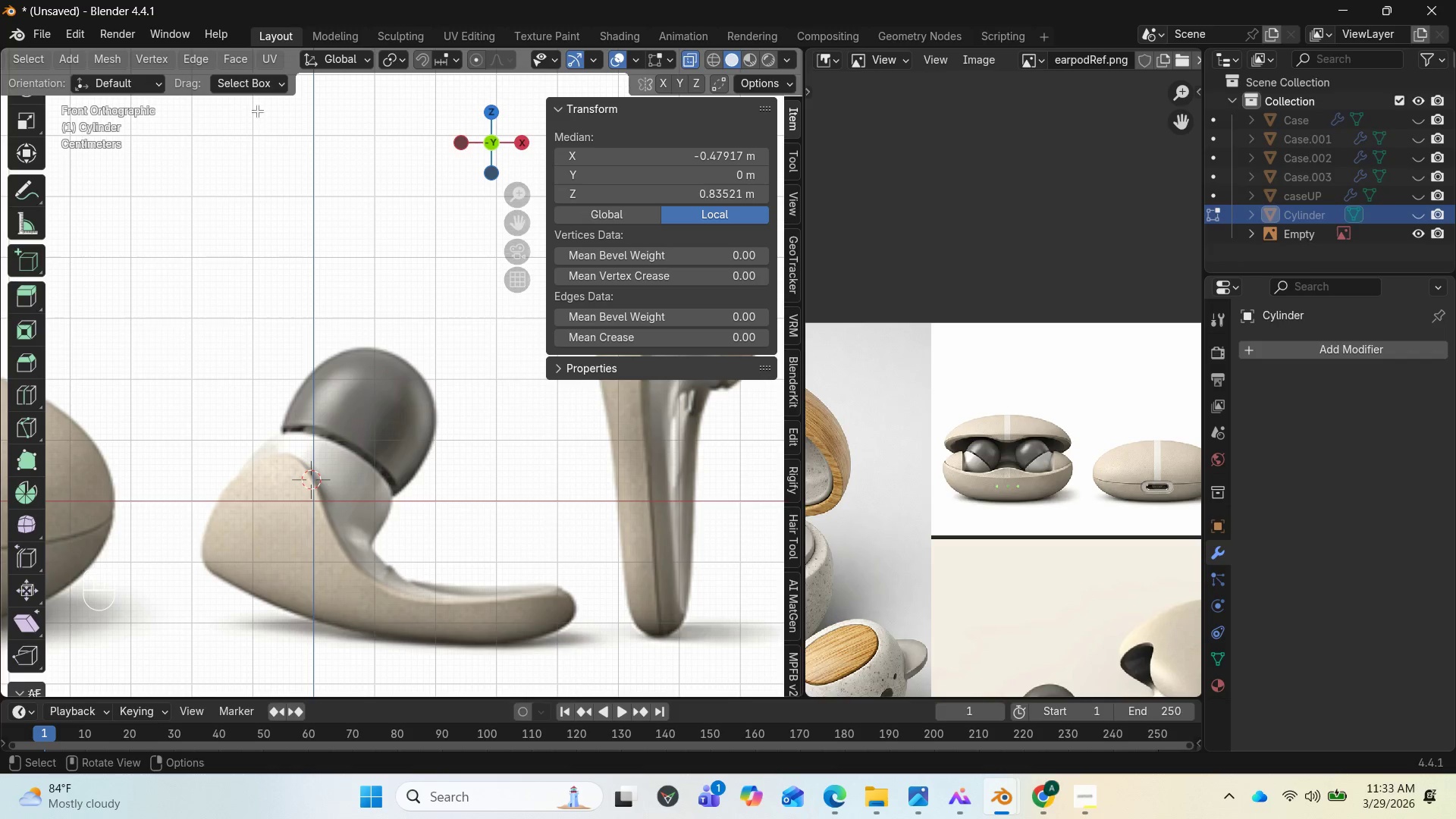 
key(Tab)
 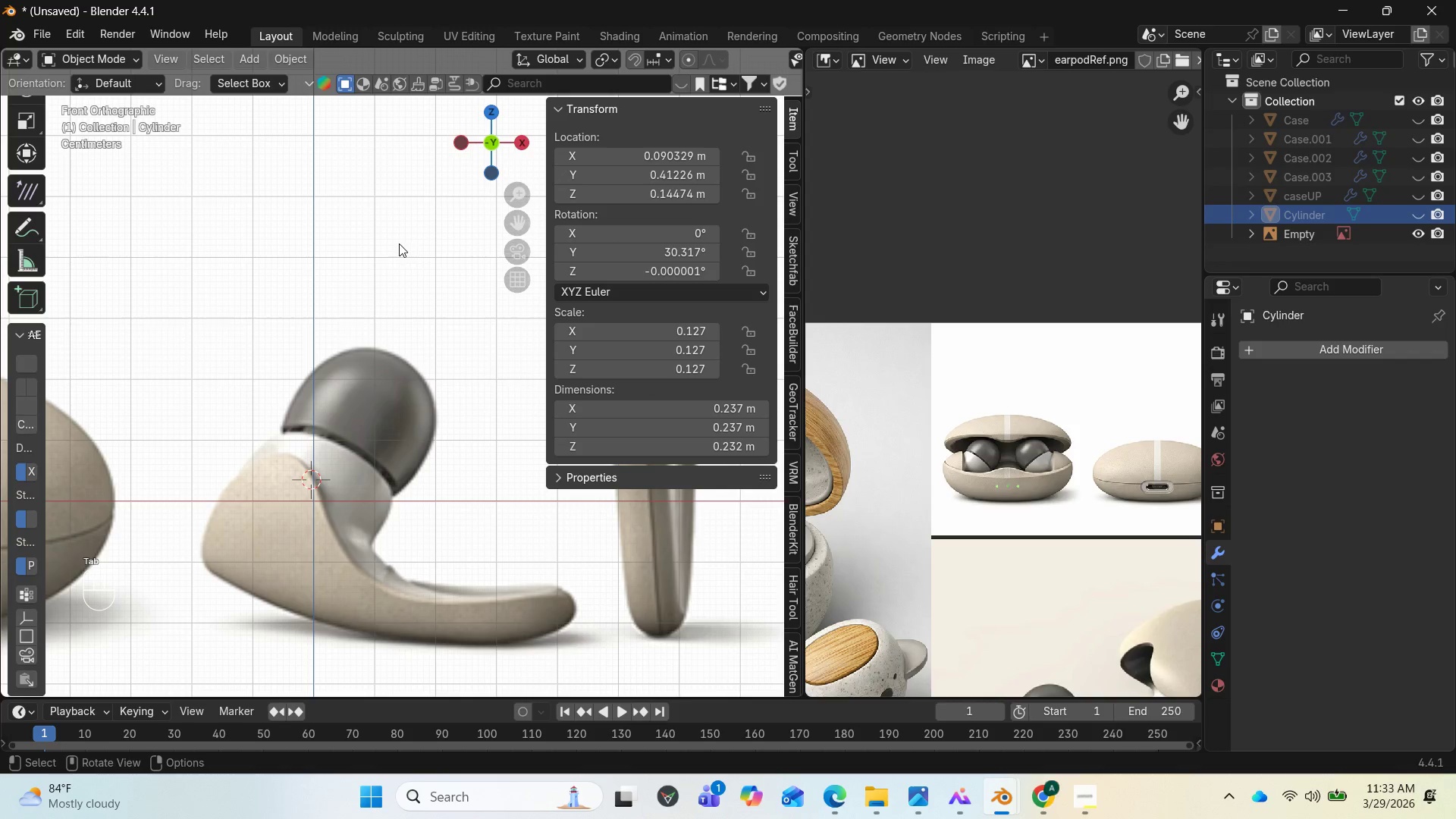 
key(Tab)
 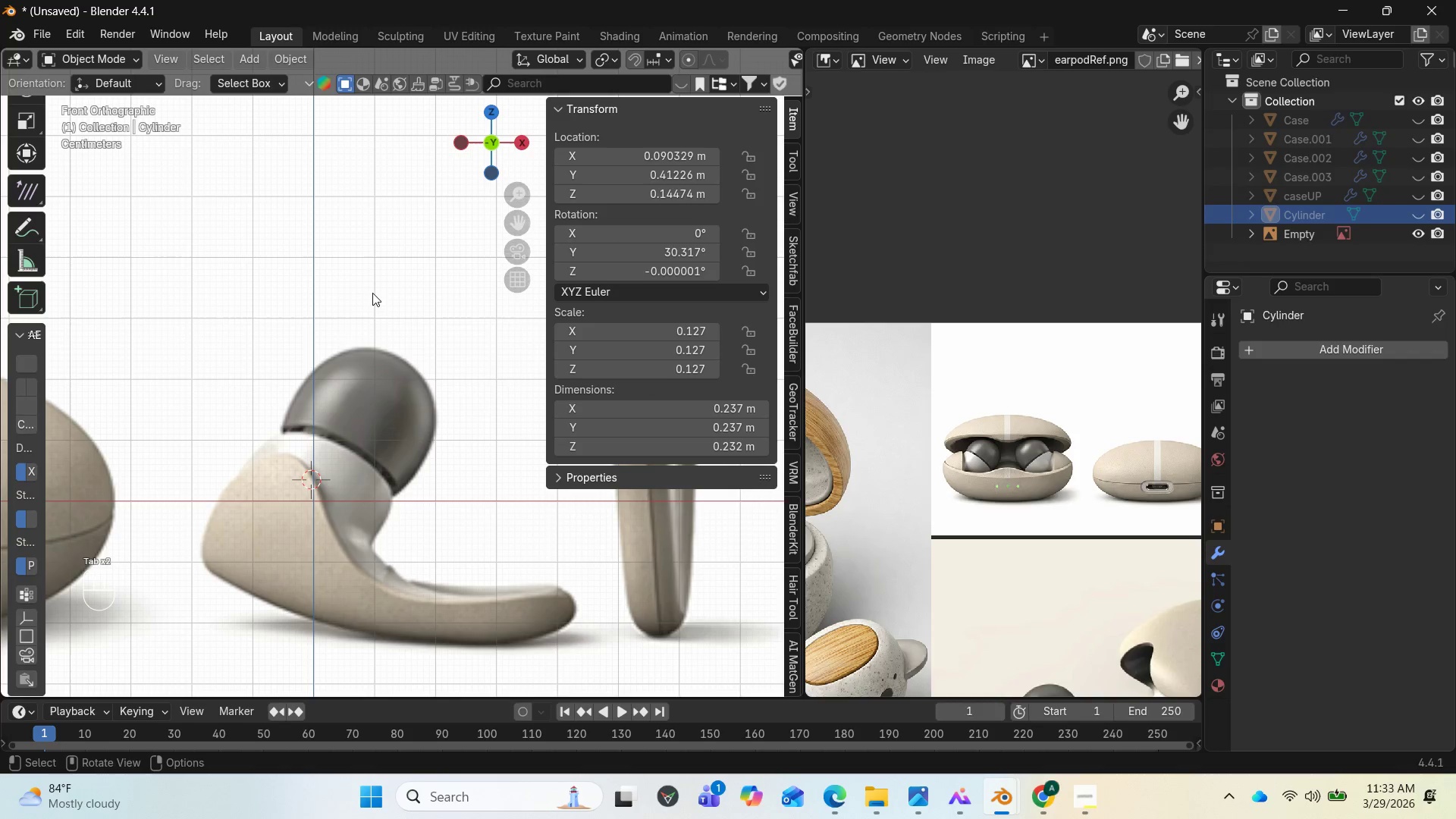 
key(Tab)
 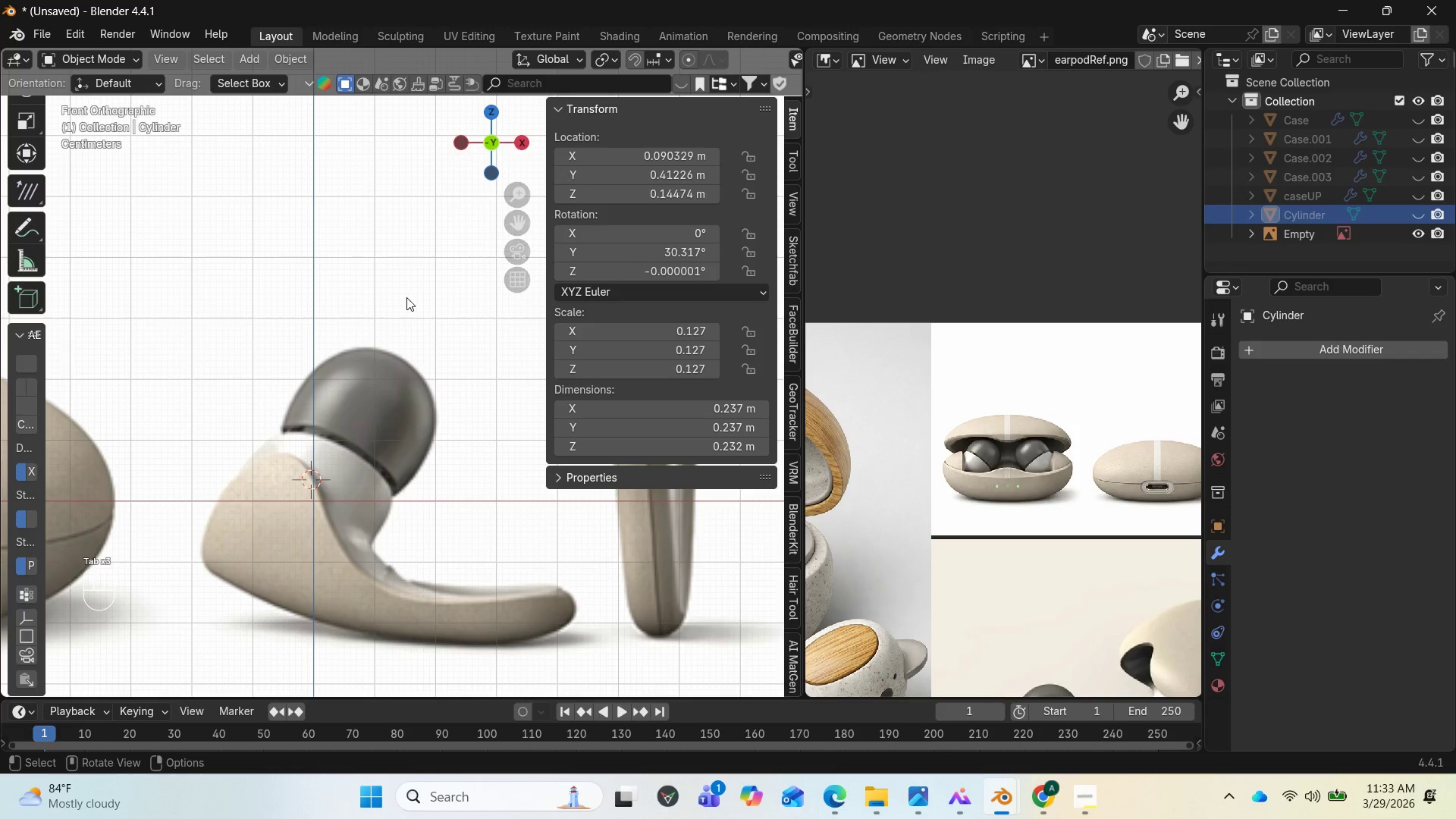 
left_click([407, 297])
 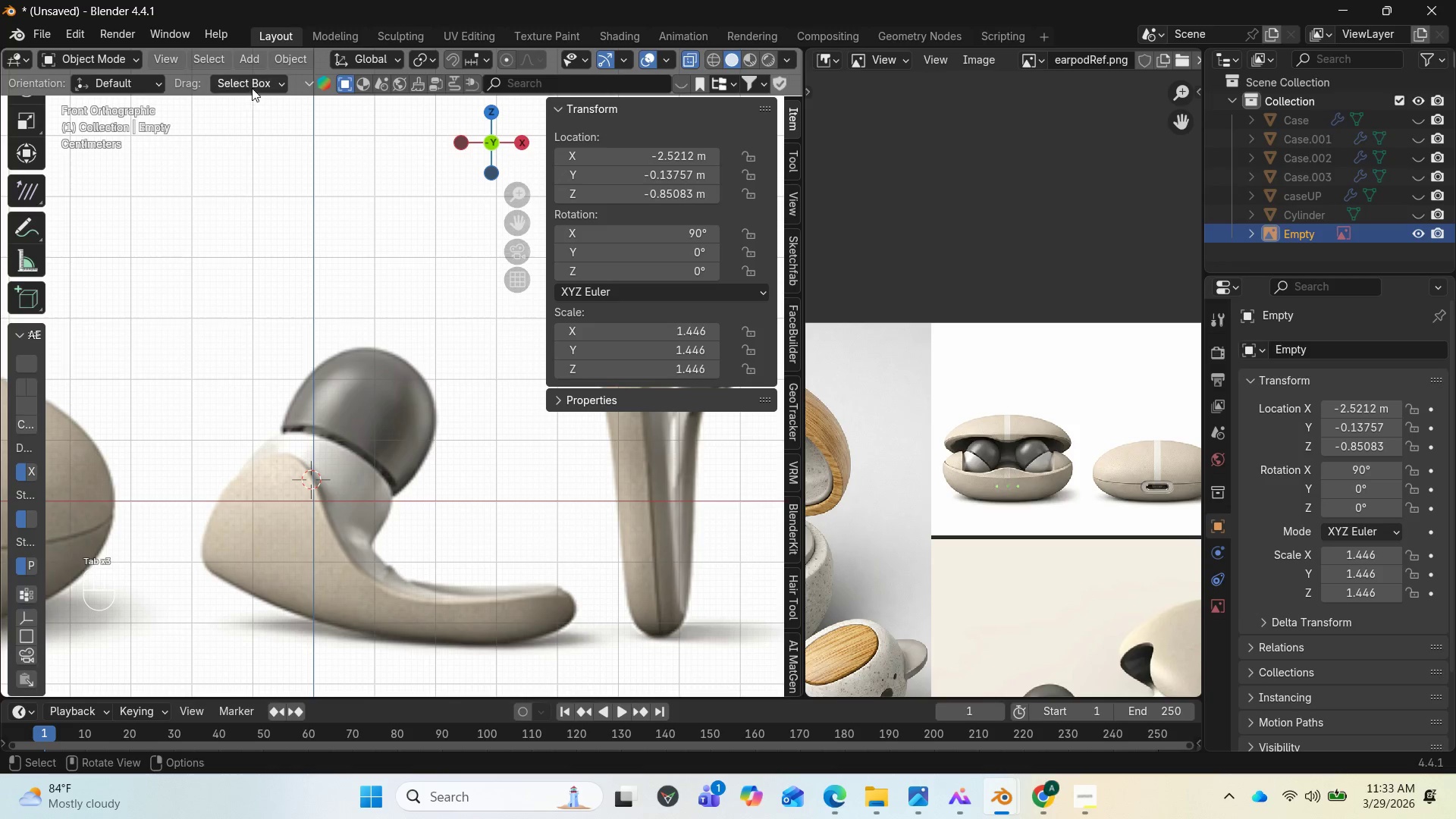 
left_click([253, 63])
 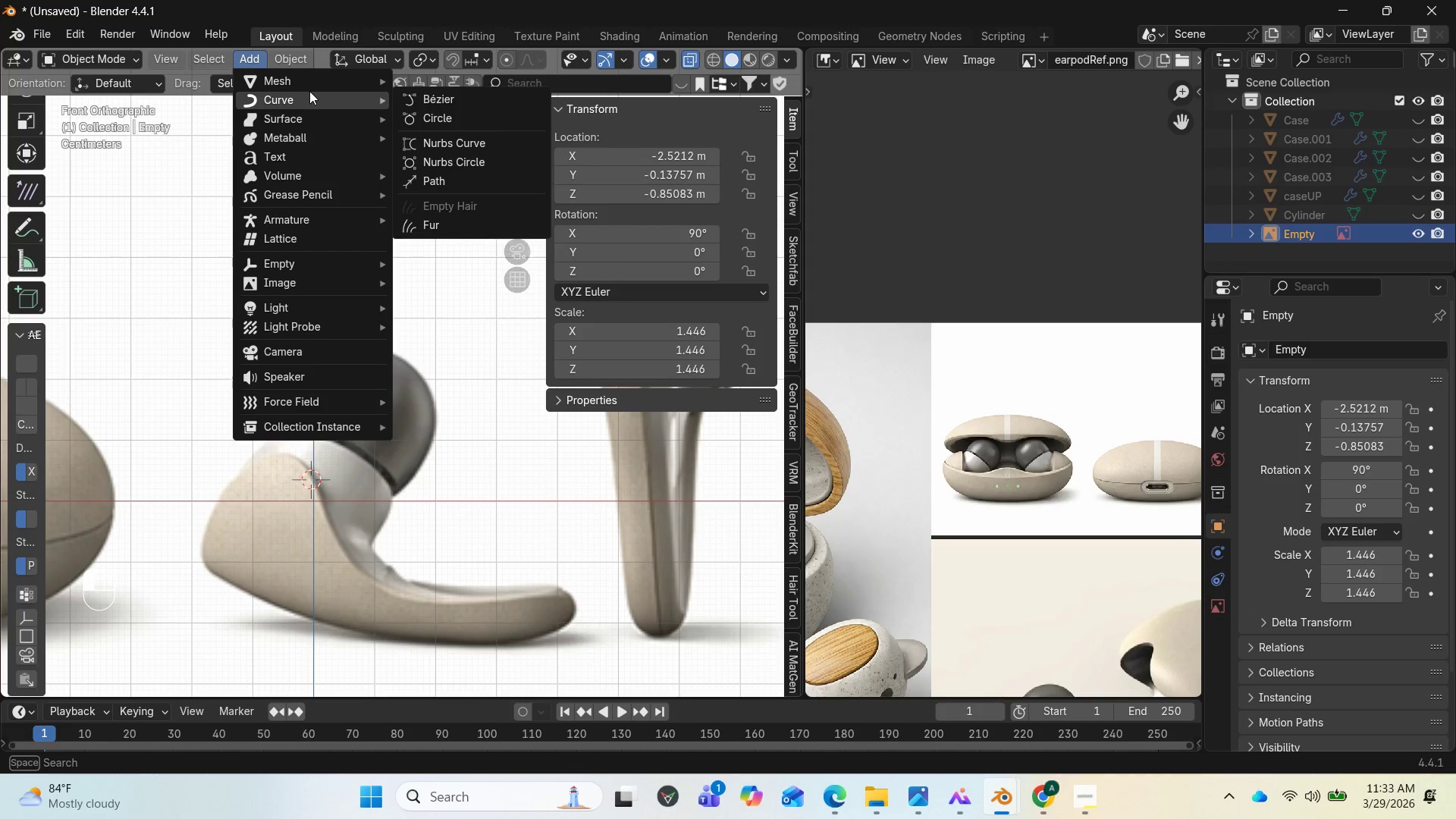 
mouse_move([335, 83])
 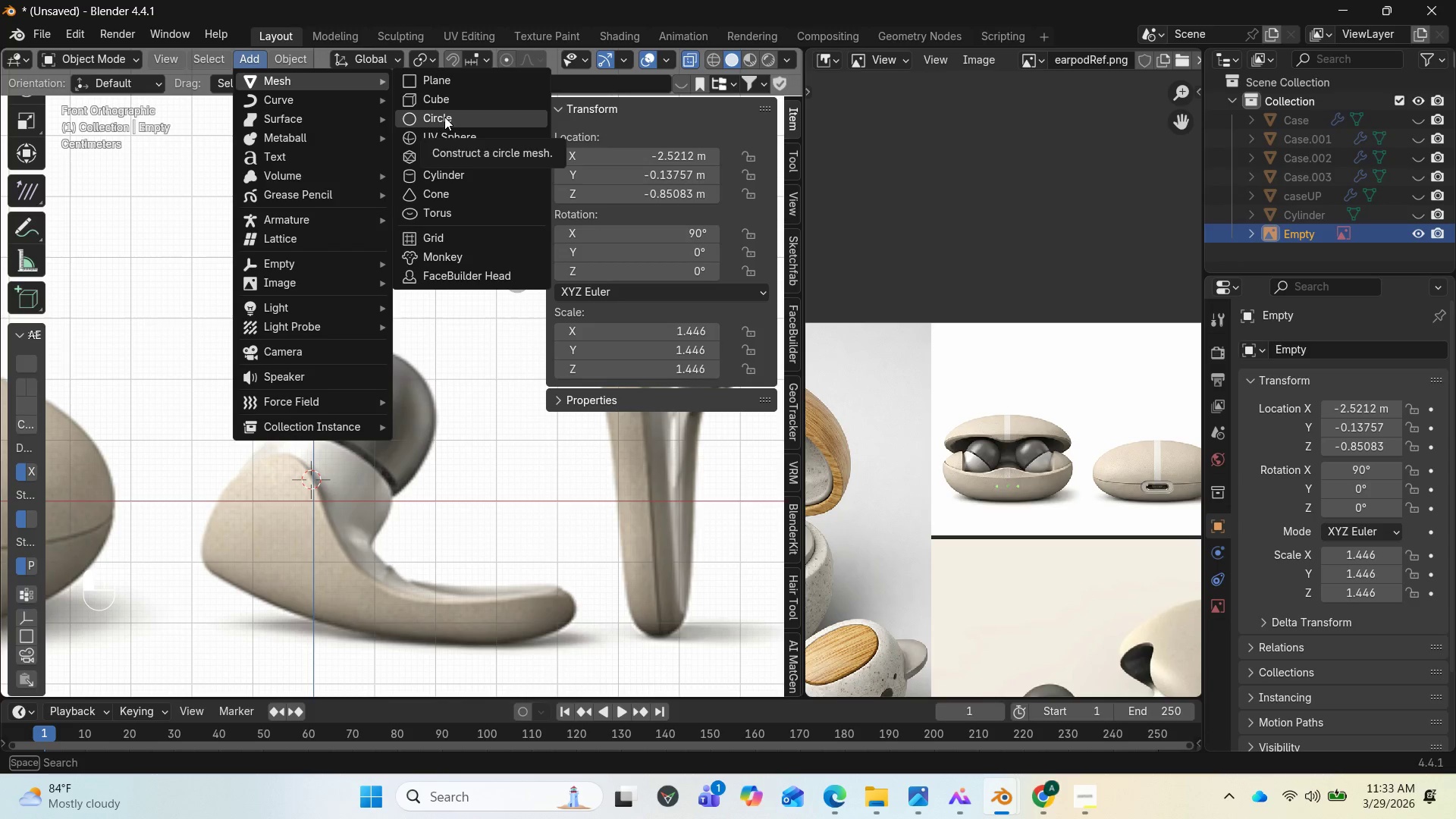 
wait(16.47)
 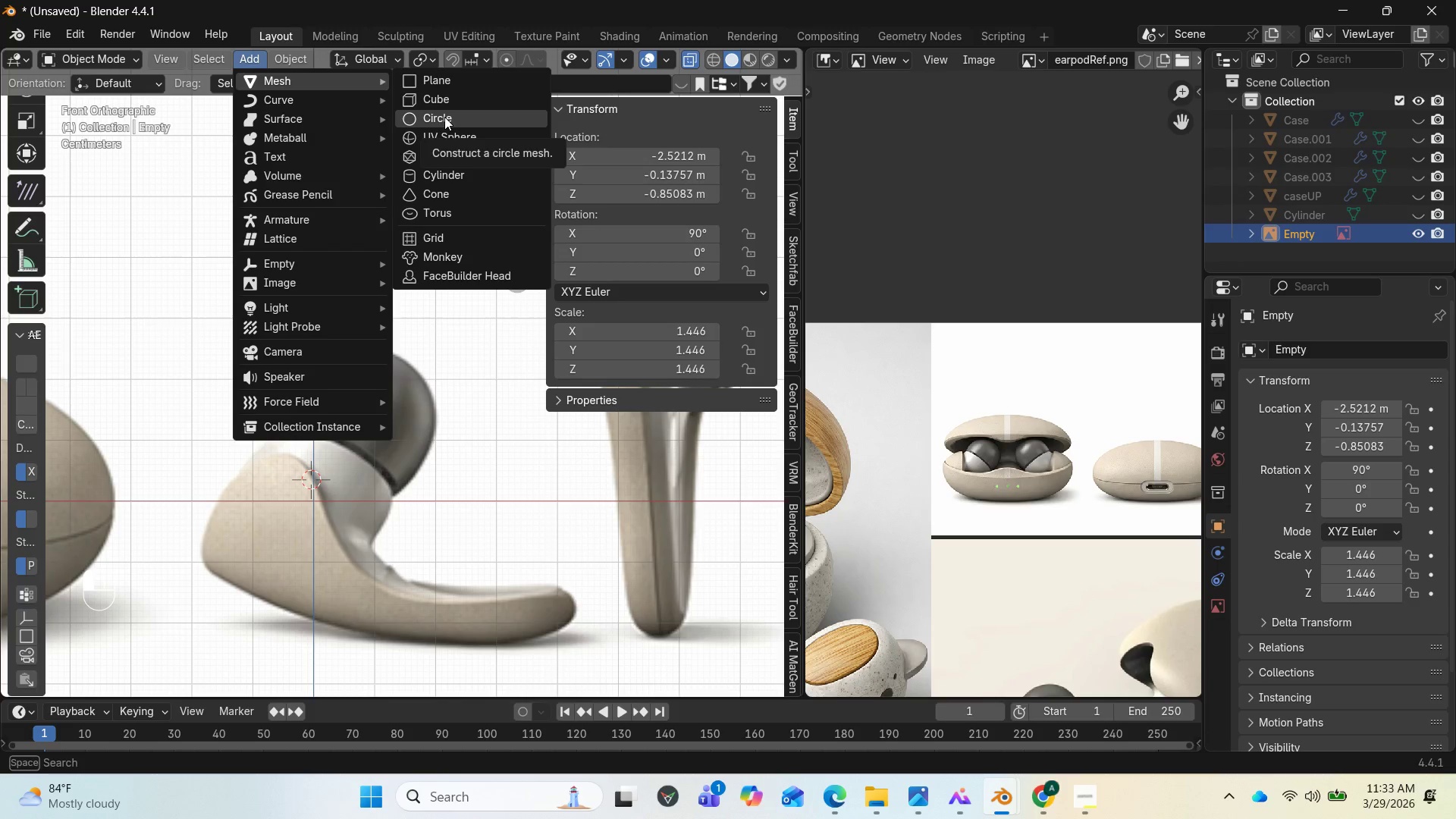 
left_click([450, 136])
 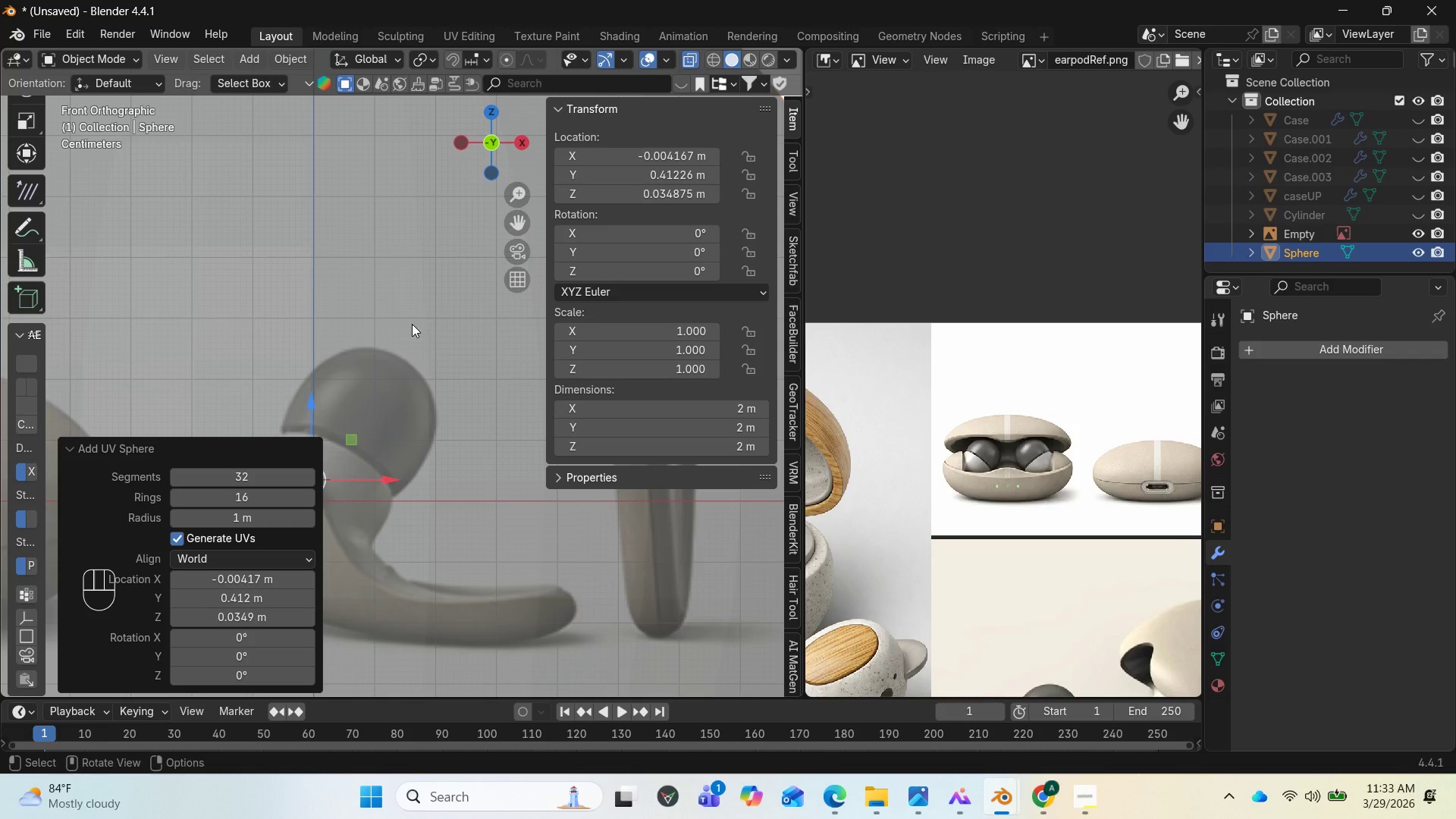 
scroll: coordinate [402, 415], scroll_direction: down, amount: 6.0
 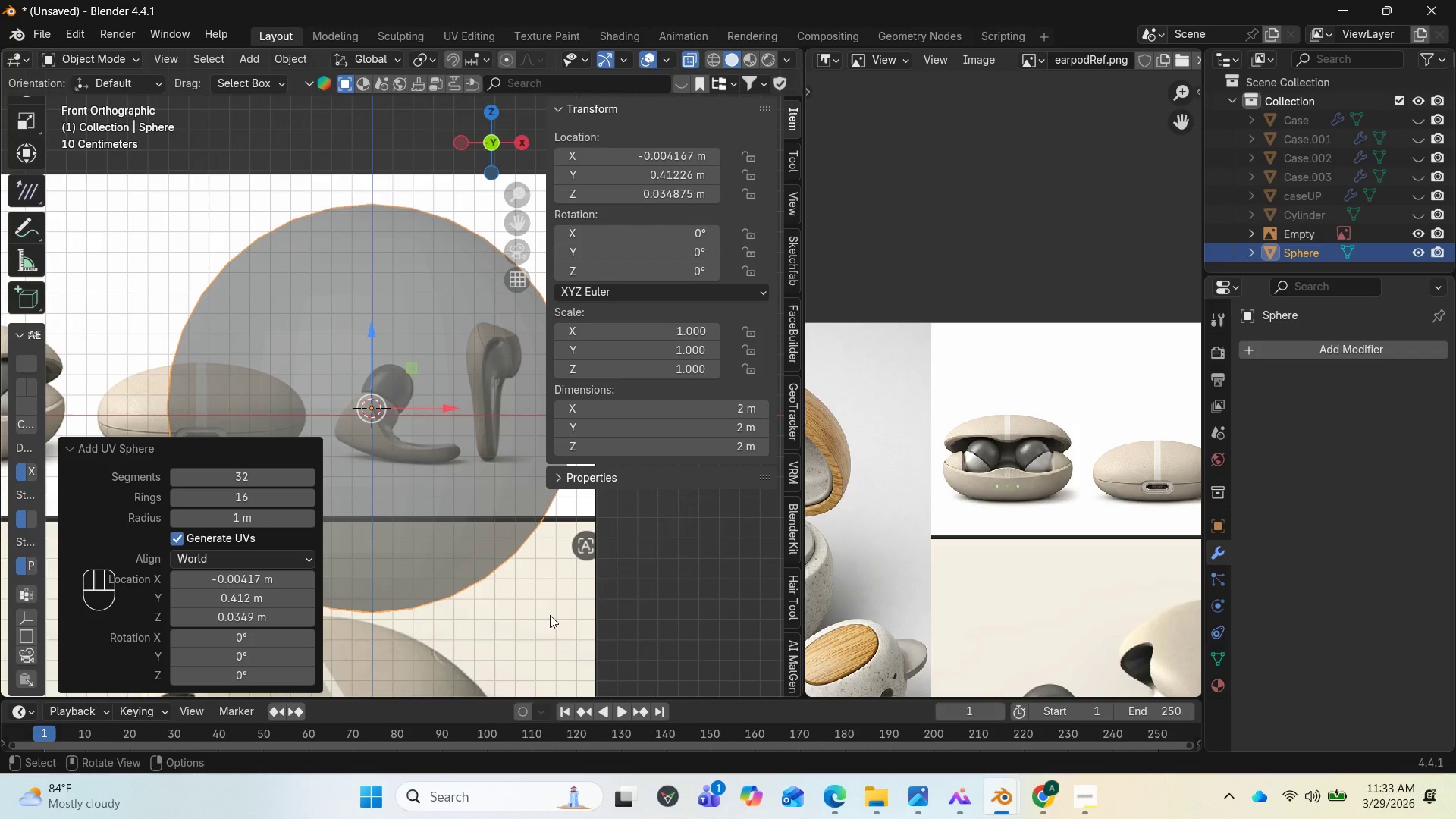 
left_click([177, 476])
 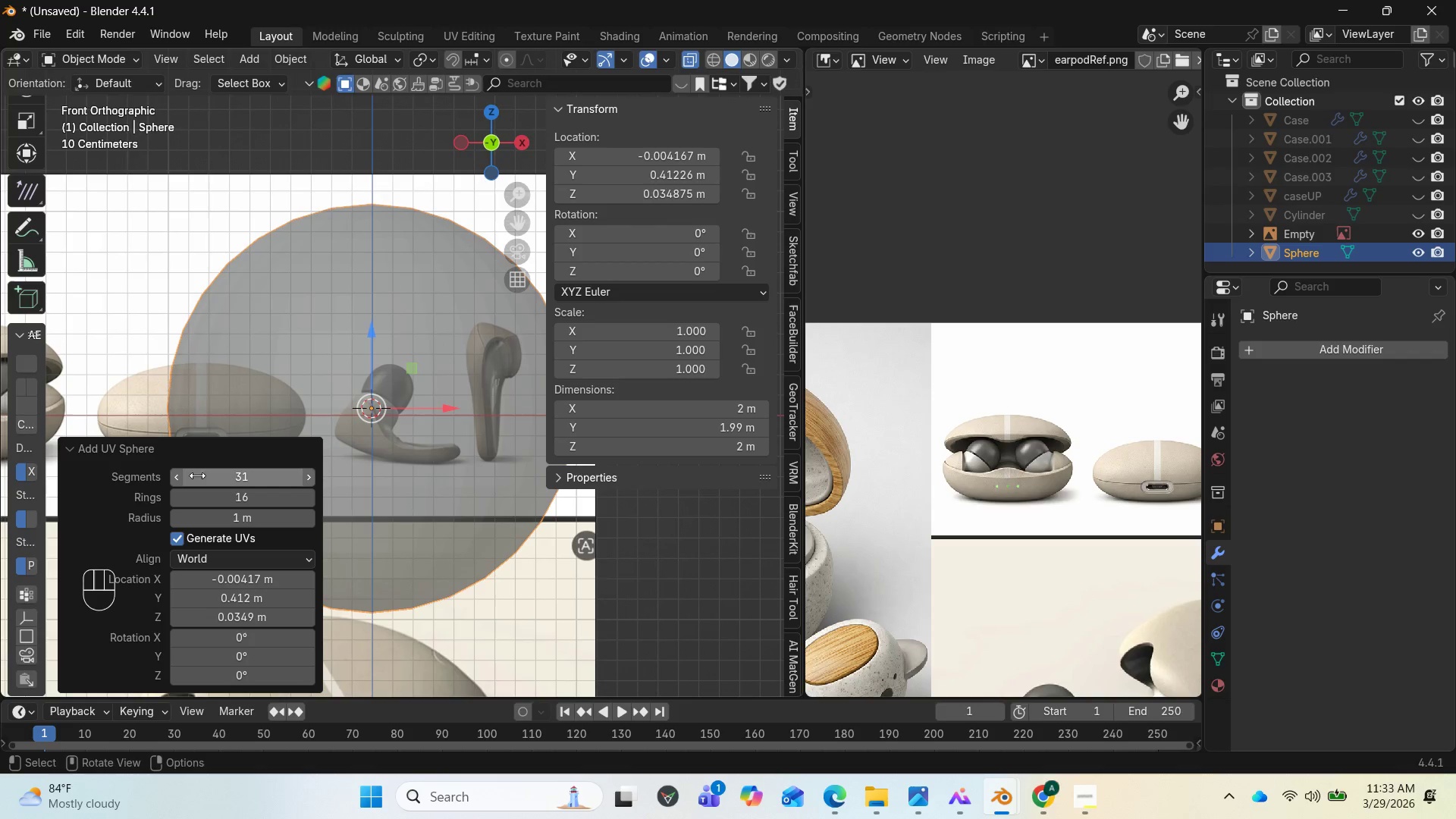 
left_click([212, 479])
 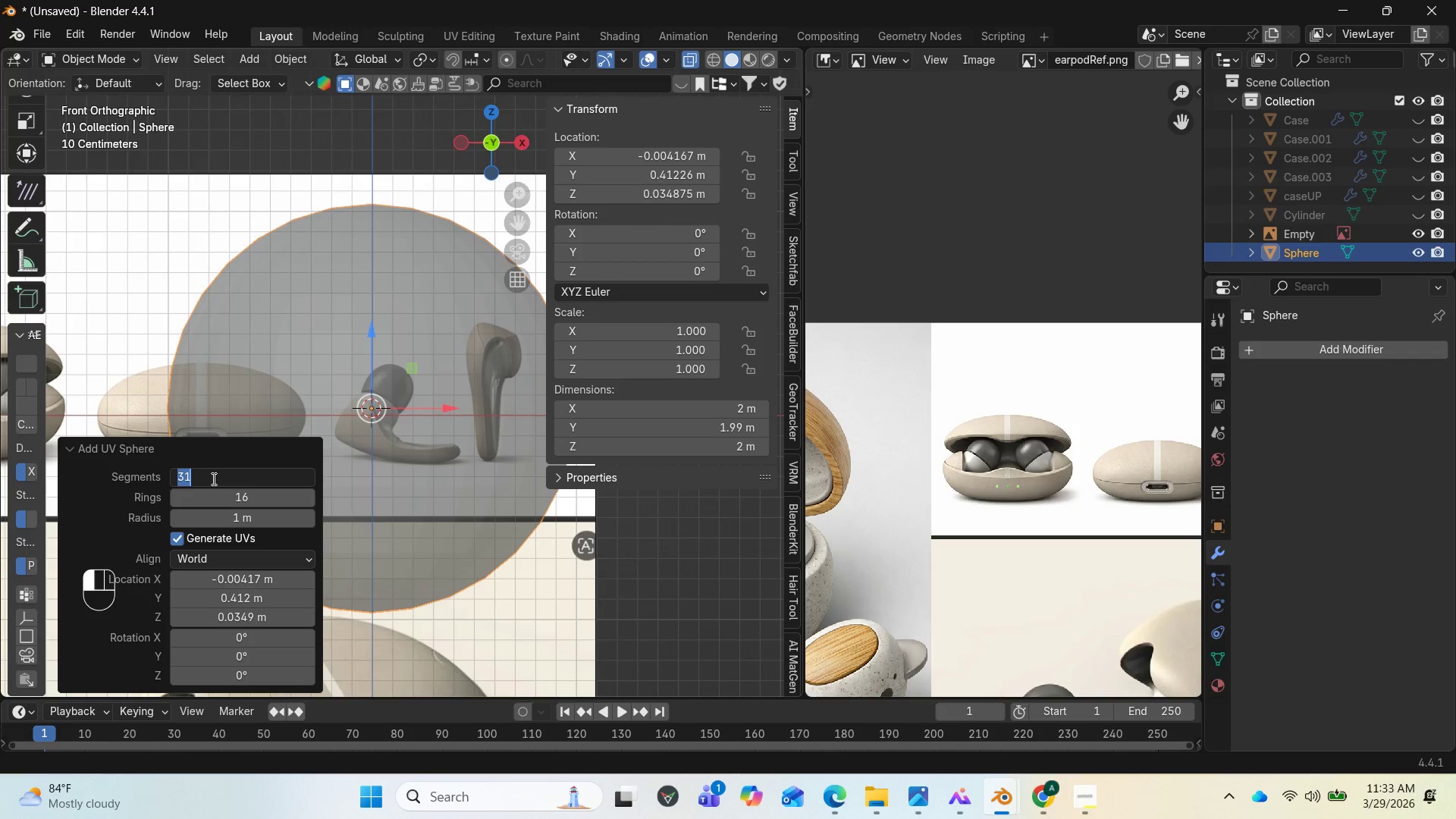 
type(16)
 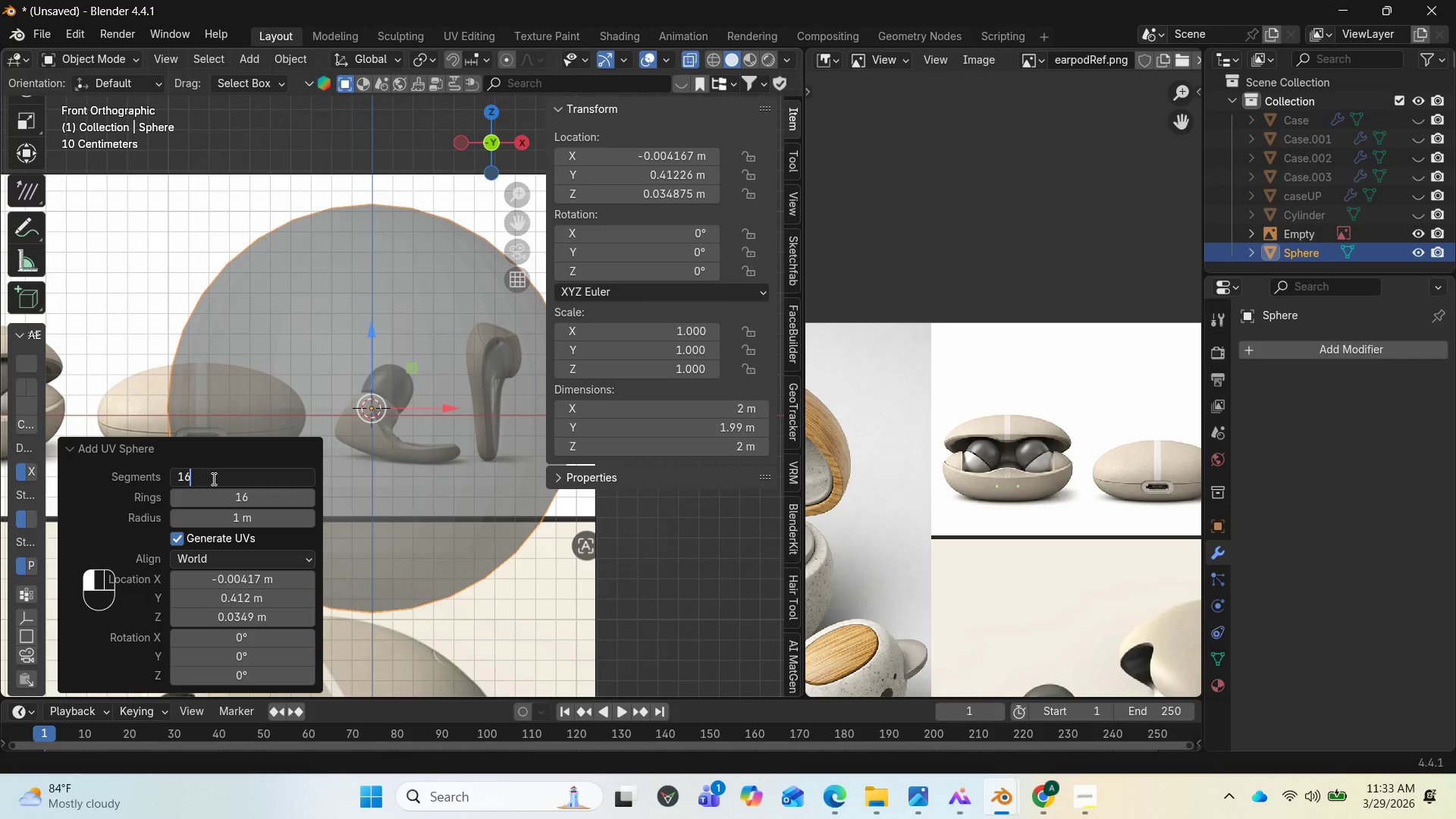 
key(Enter)
 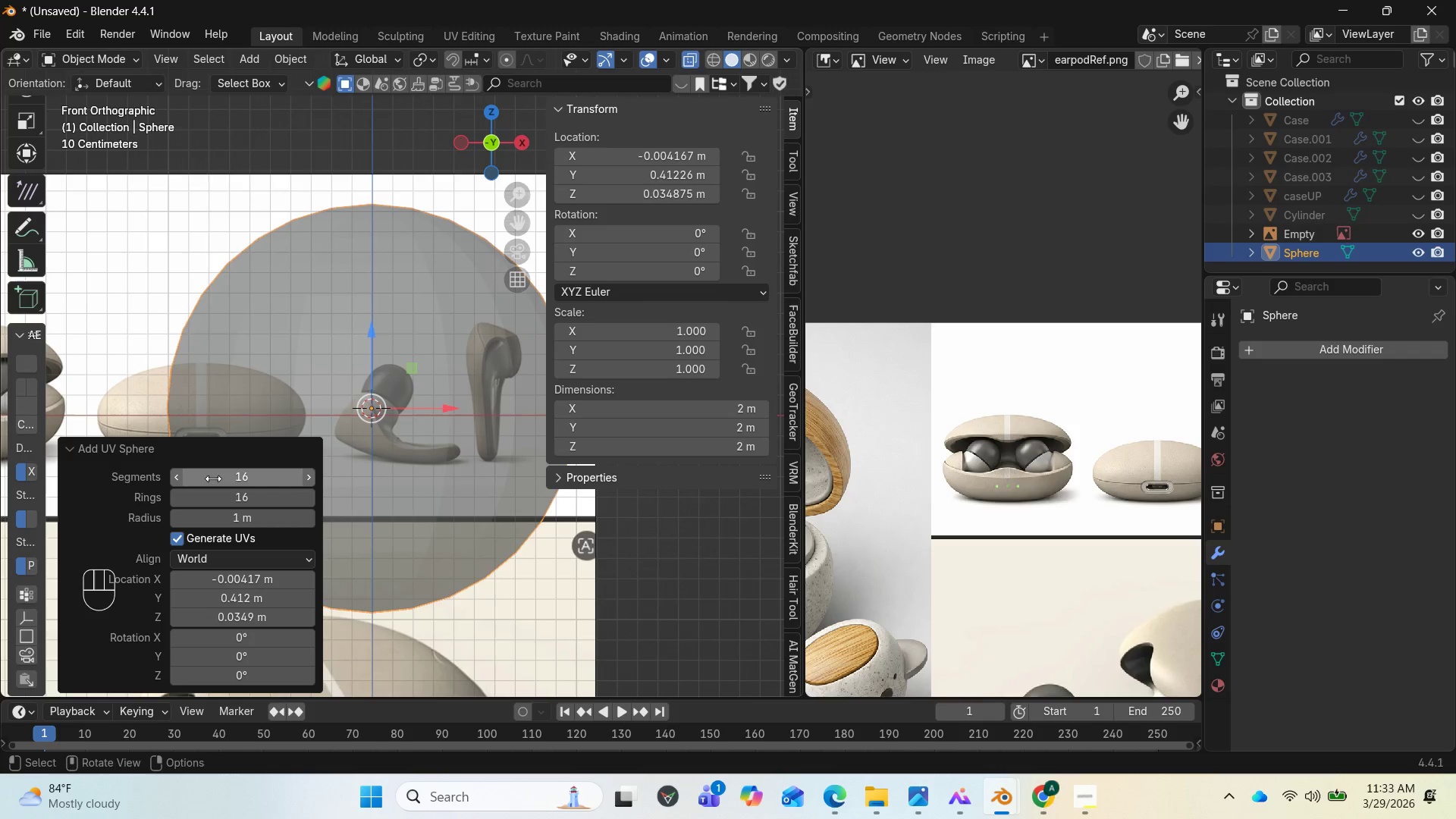 
scroll: coordinate [419, 469], scroll_direction: down, amount: 6.0
 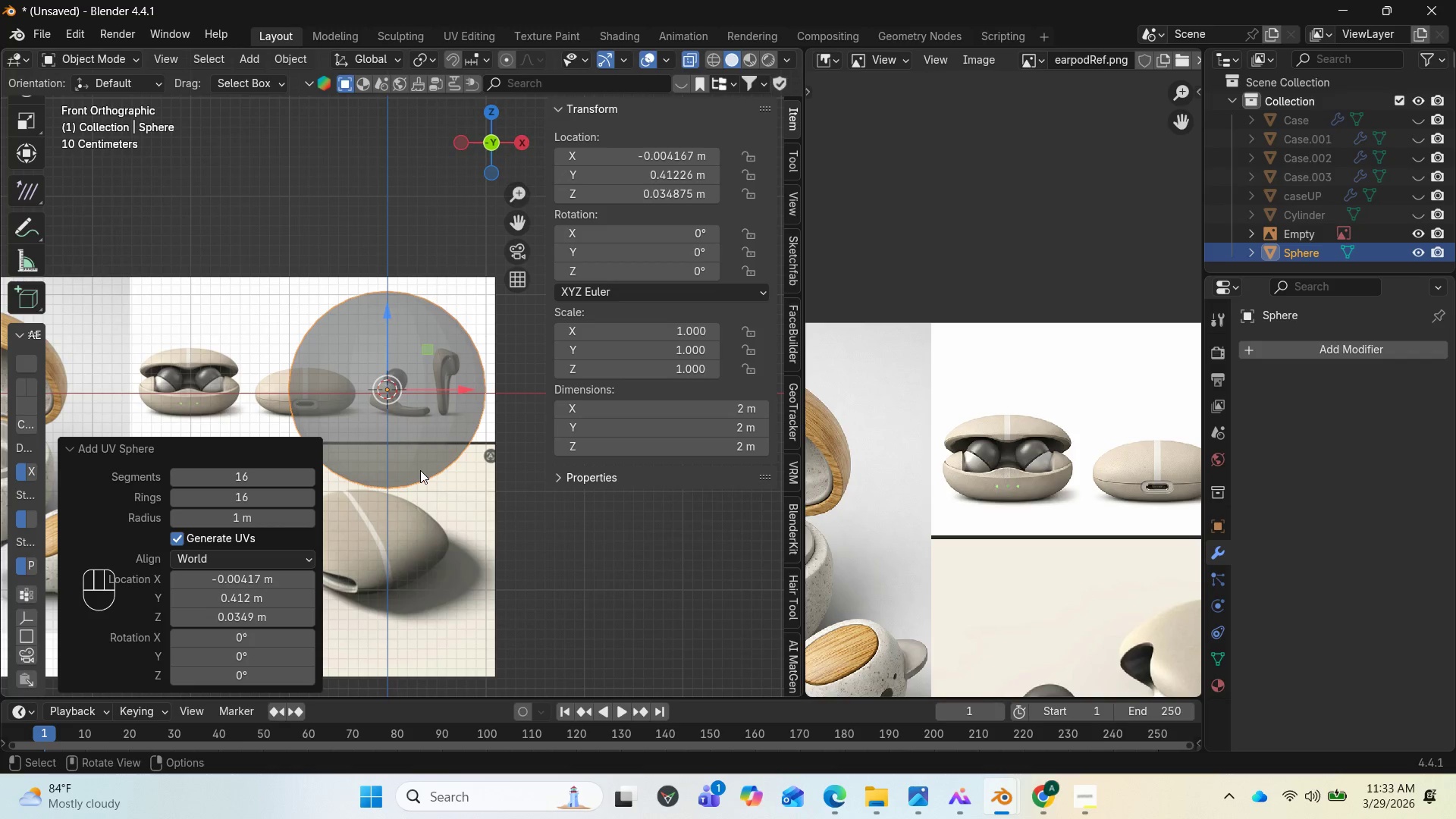 
scroll: coordinate [420, 470], scroll_direction: up, amount: 1.0
 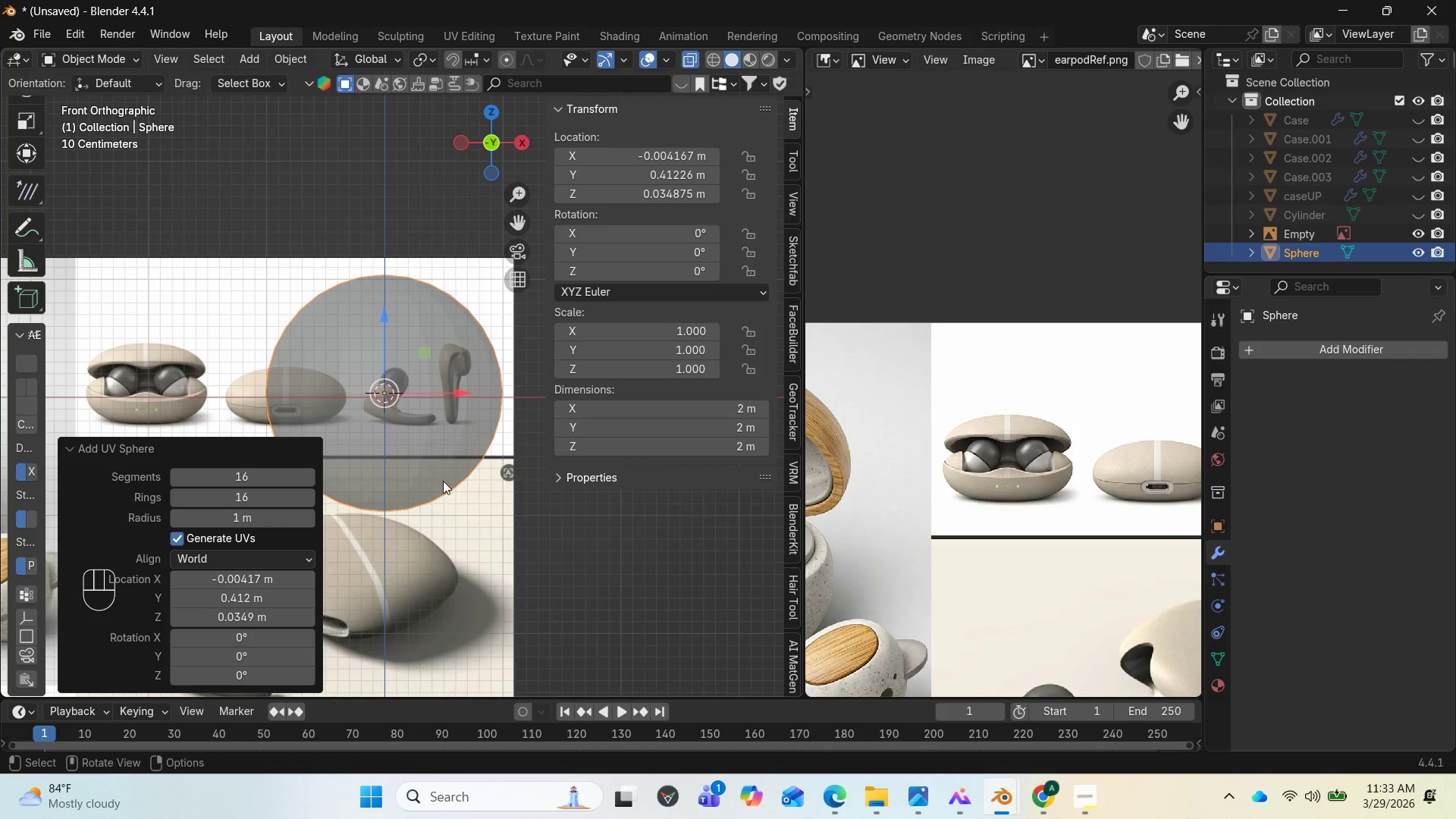 
left_click([577, 535])
 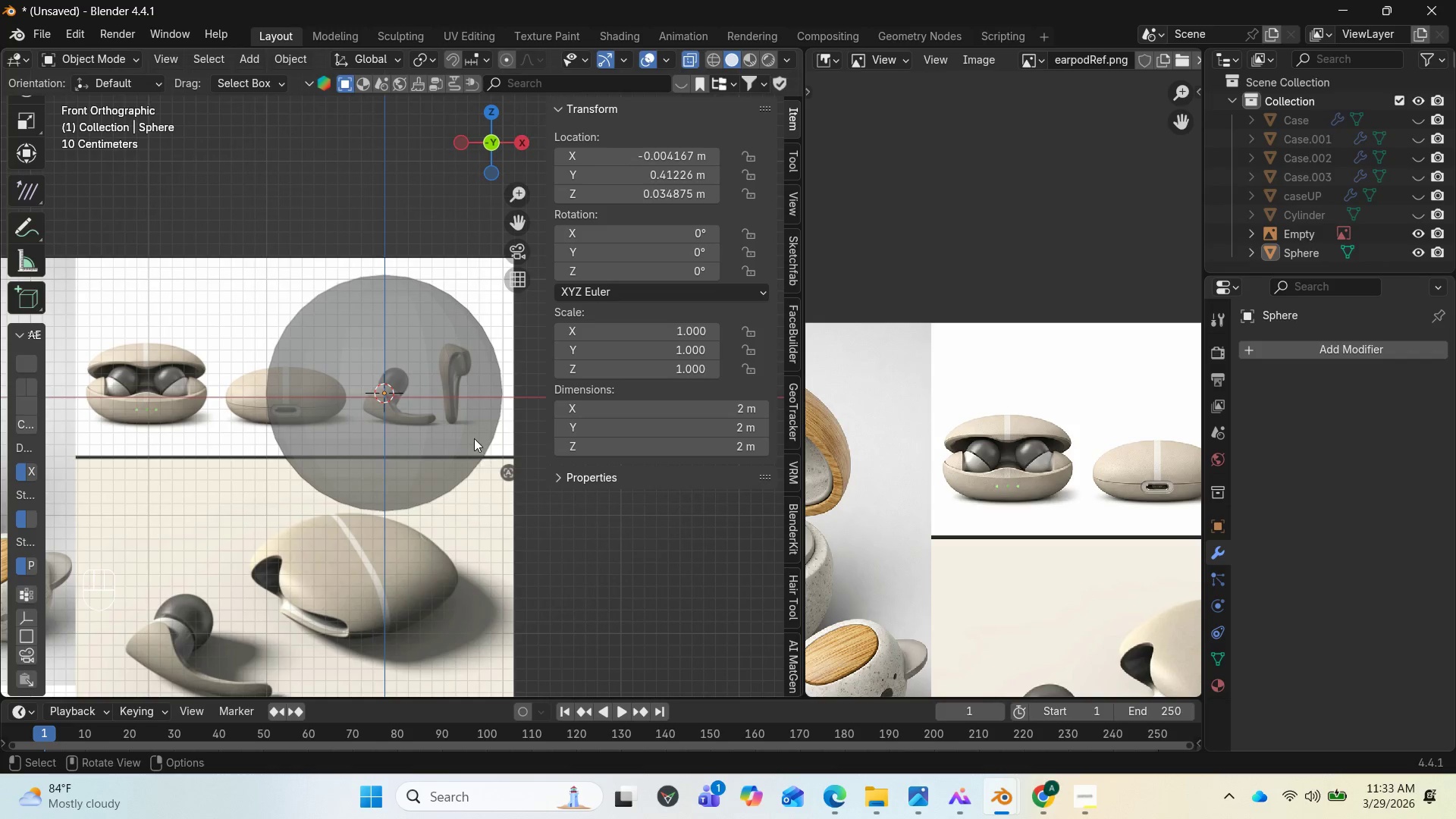 
left_click([472, 435])
 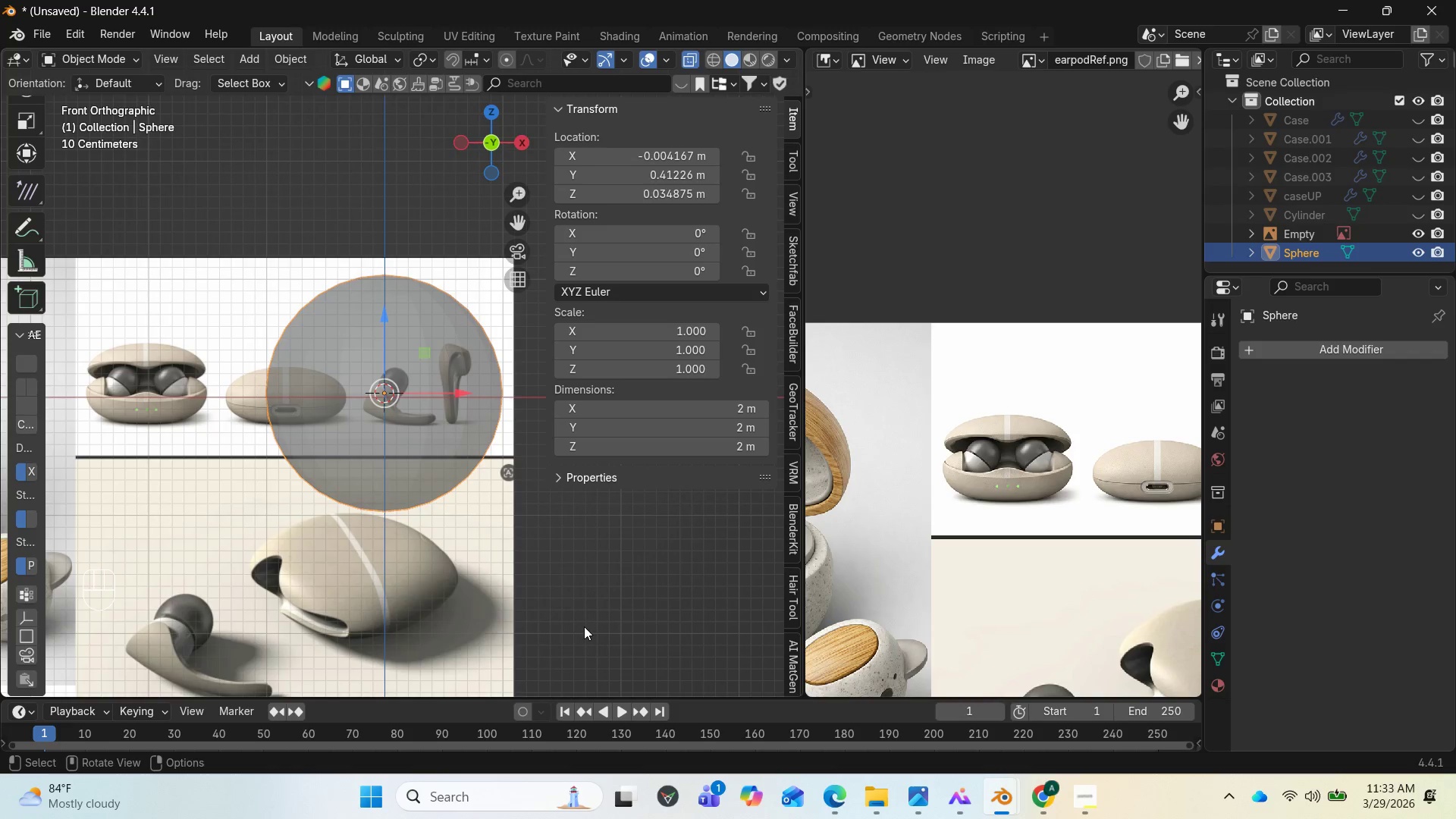 
key(S)
 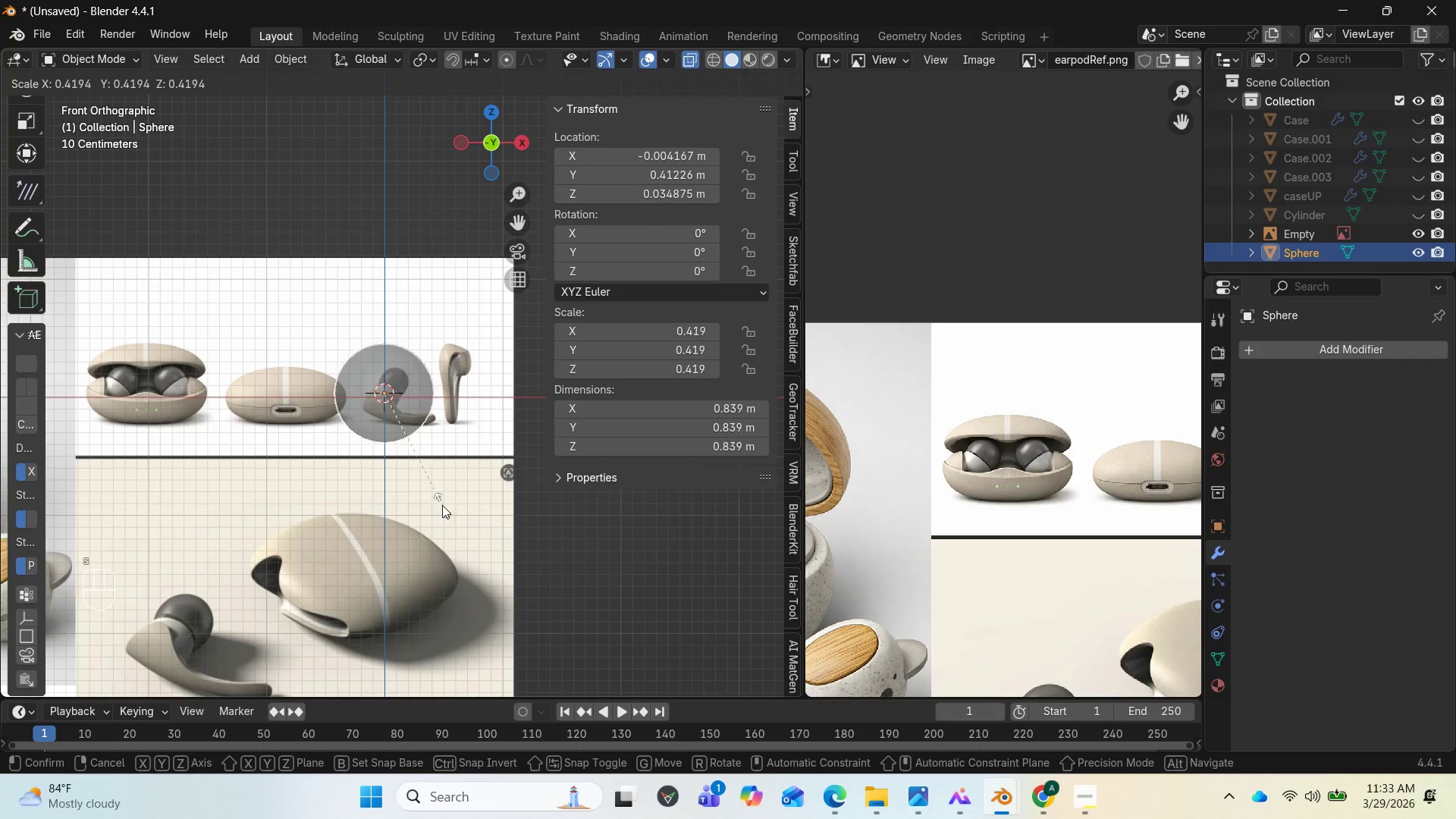 
left_click([428, 489])
 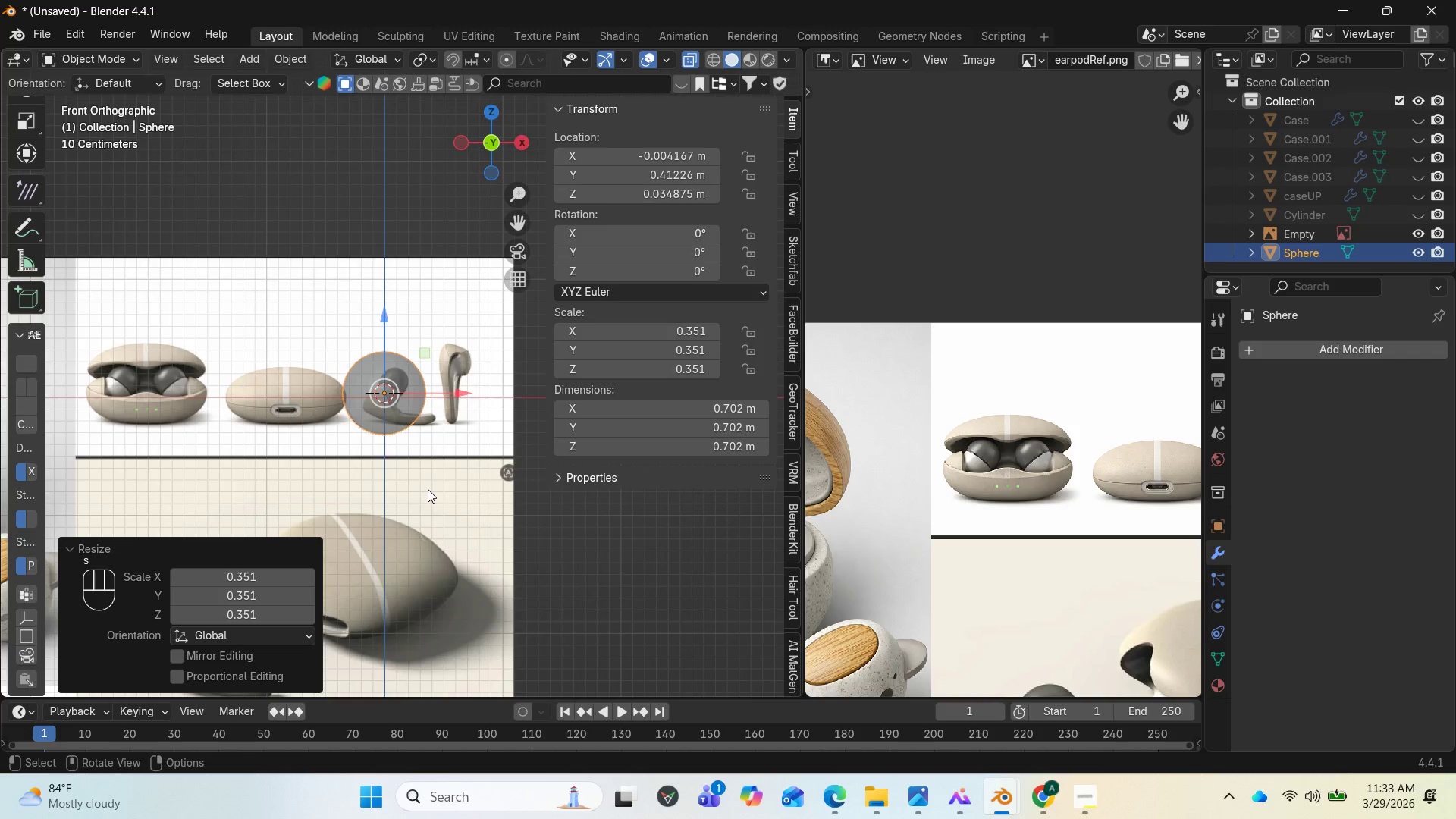 
scroll: coordinate [481, 528], scroll_direction: up, amount: 8.0
 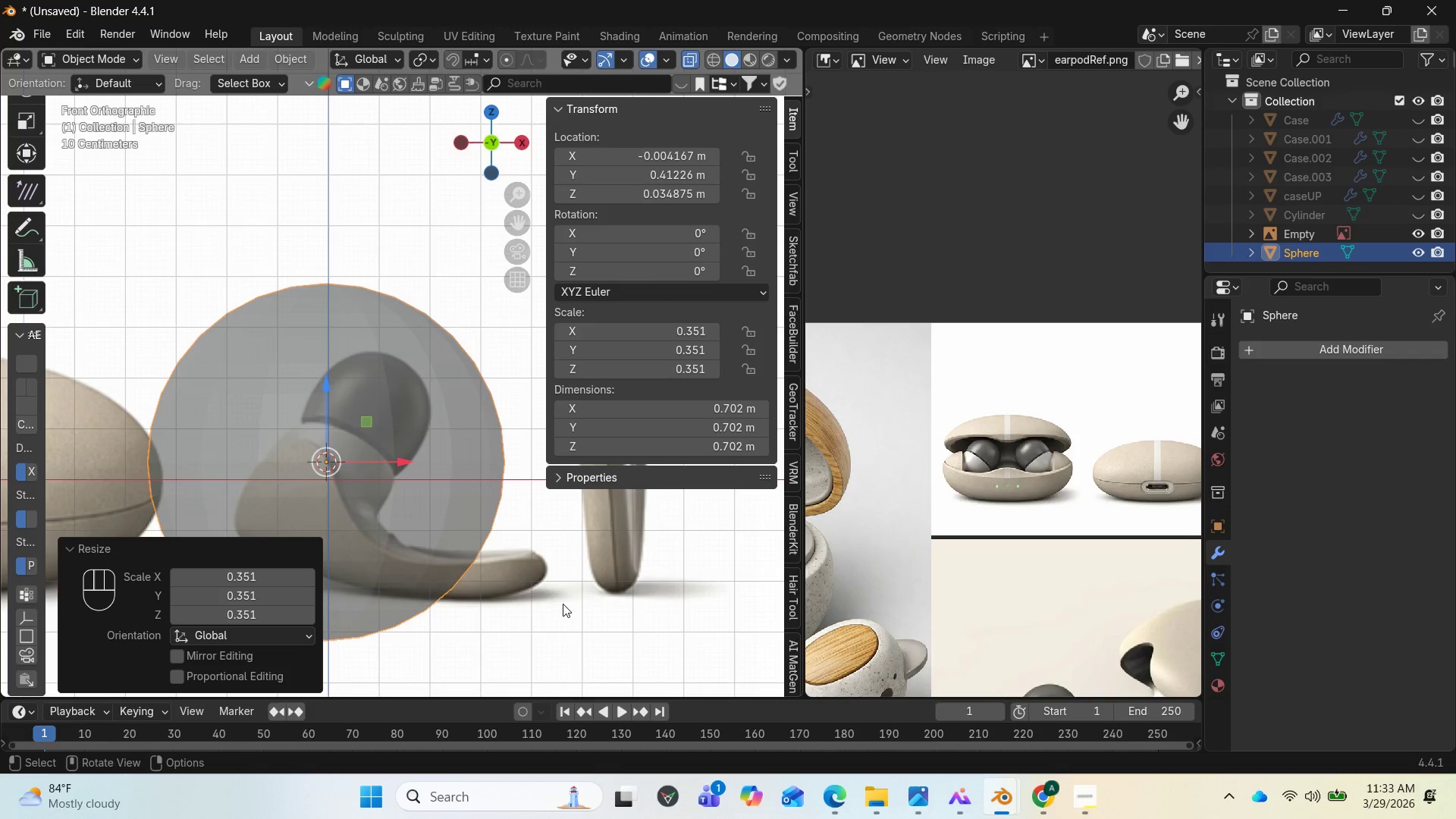 
key(S)
 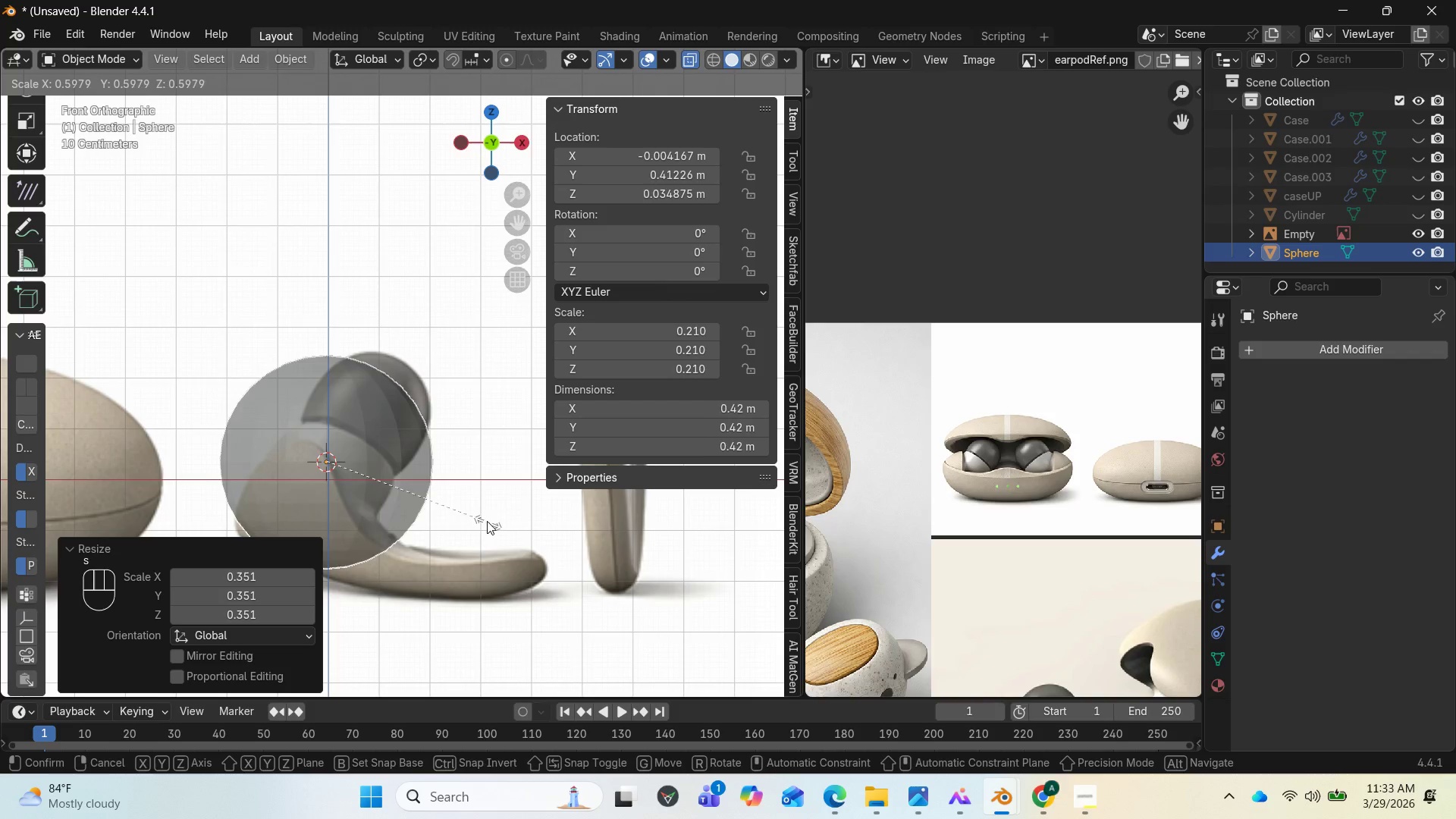 
left_click([485, 520])
 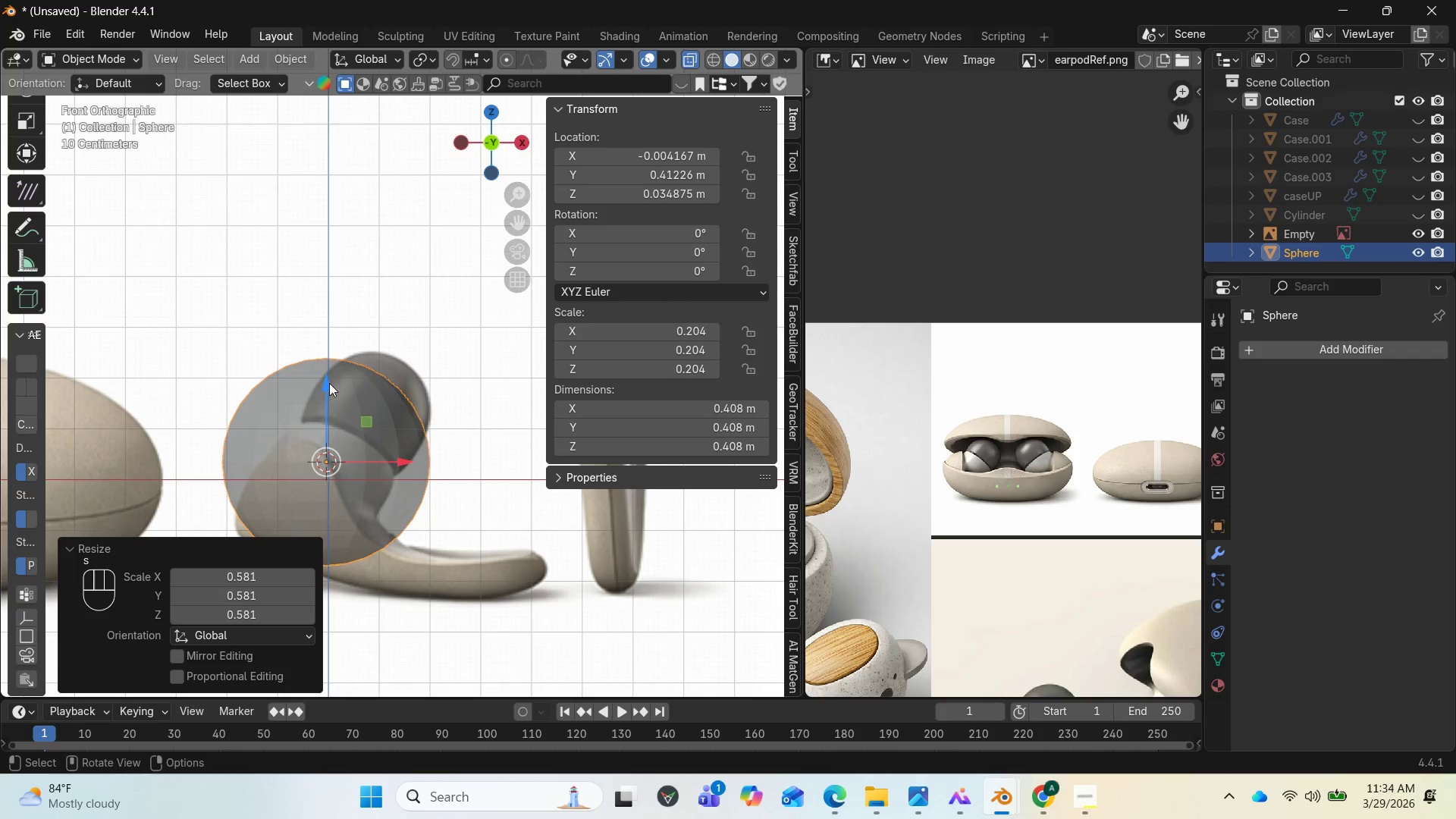 
left_click_drag(start_coordinate=[317, 376], to_coordinate=[327, 339])
 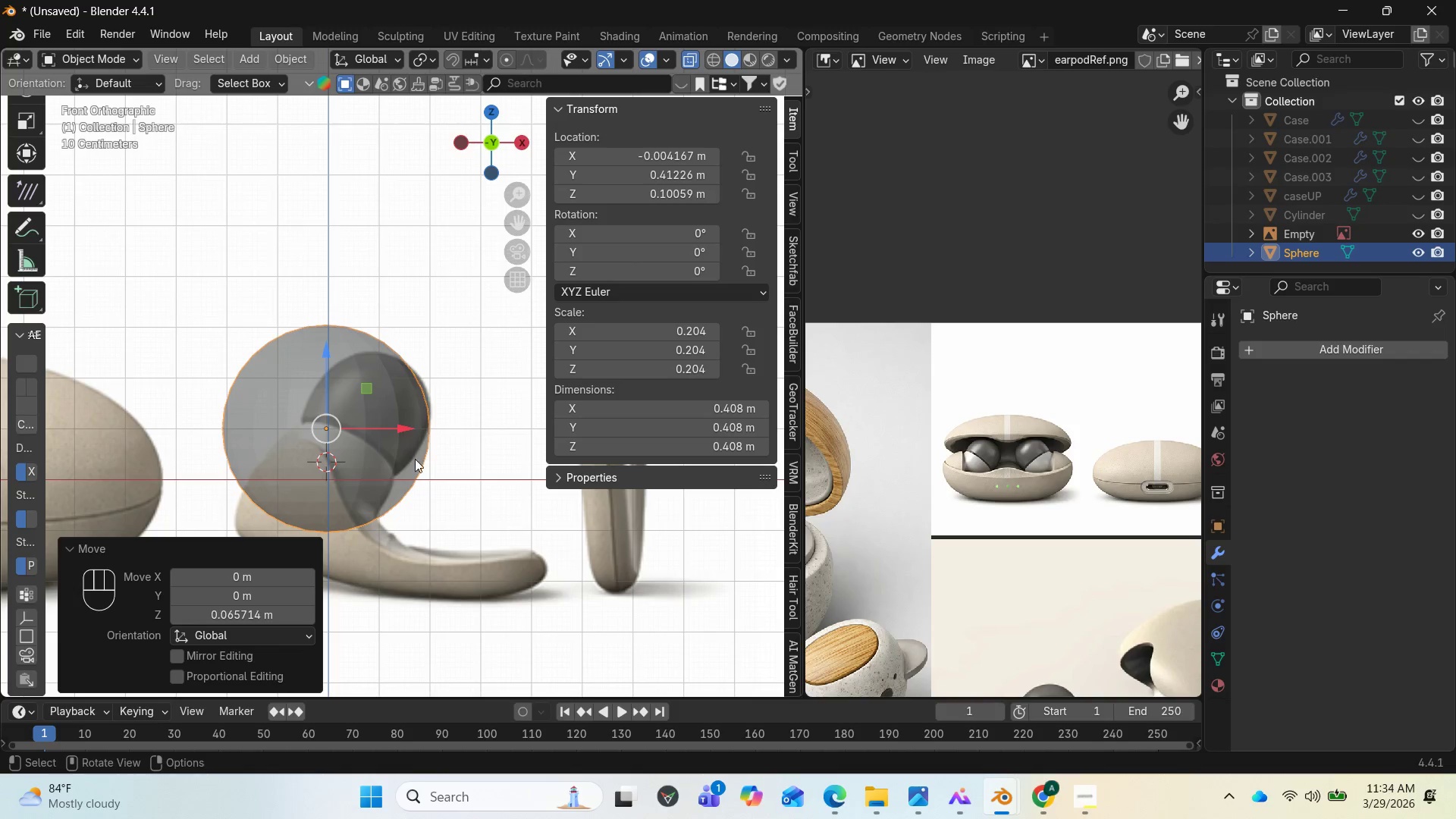 
scroll: coordinate [416, 462], scroll_direction: up, amount: 1.0
 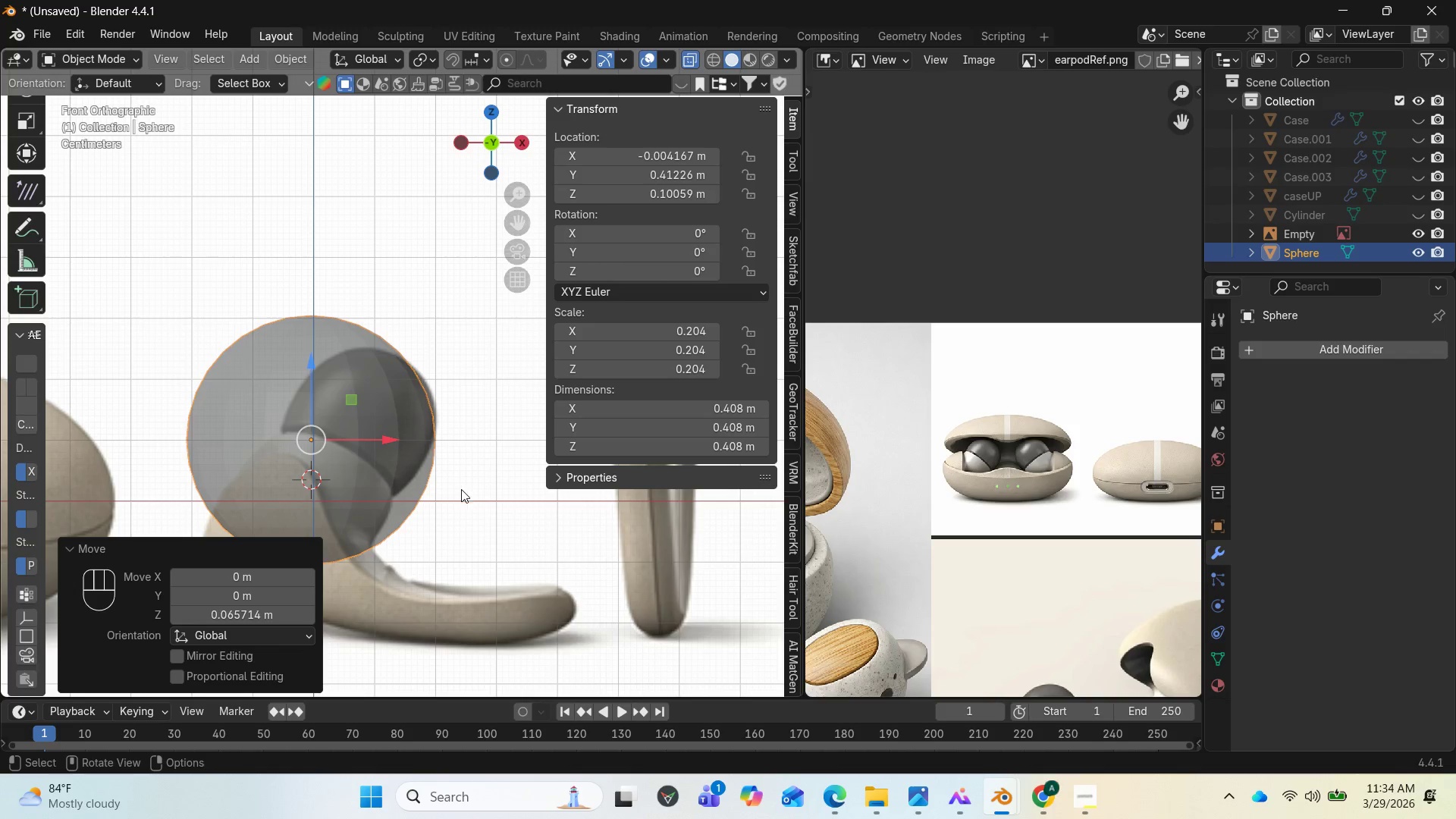 
key(Control+Z)
 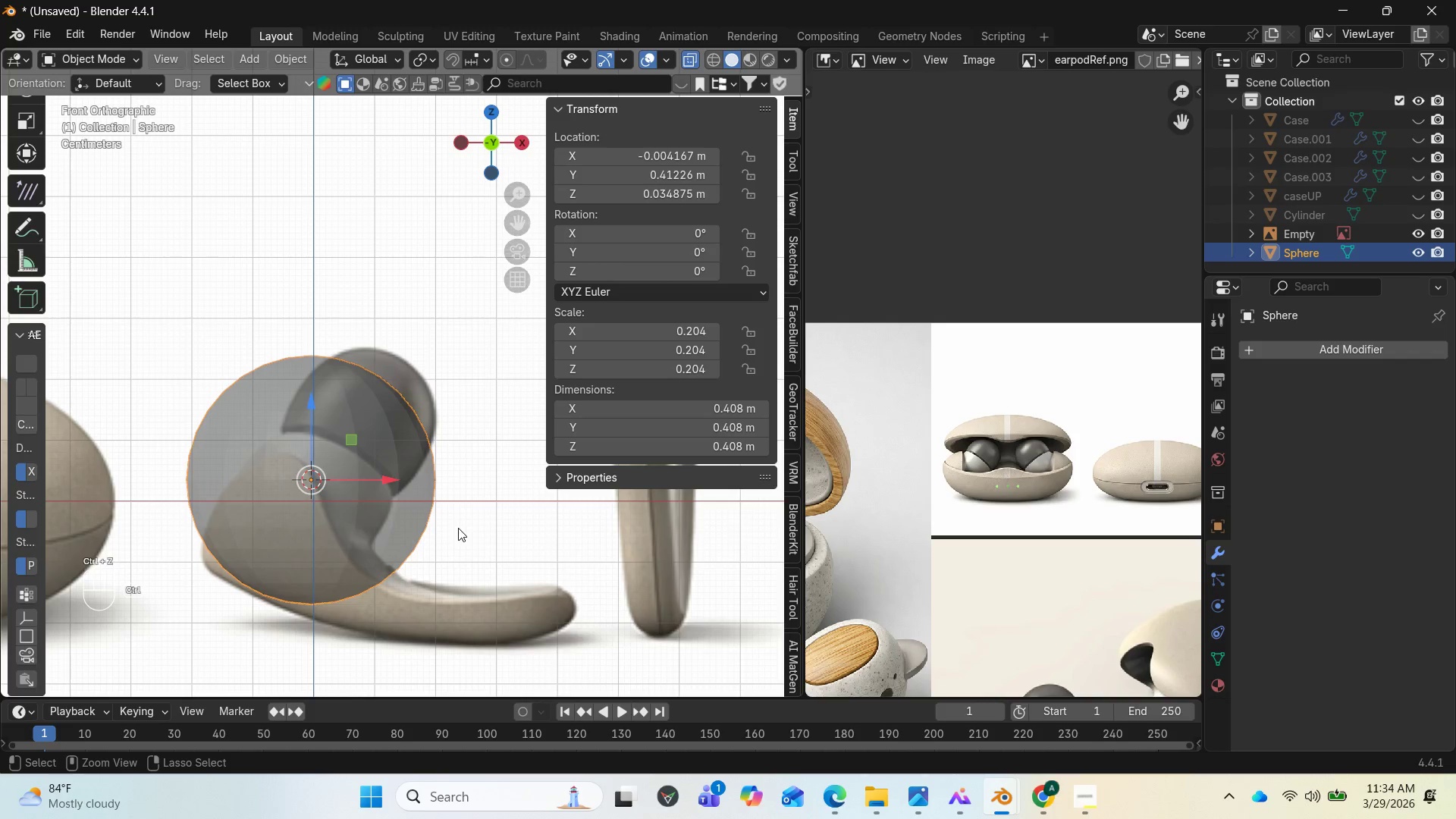 
key(Control+Z)
 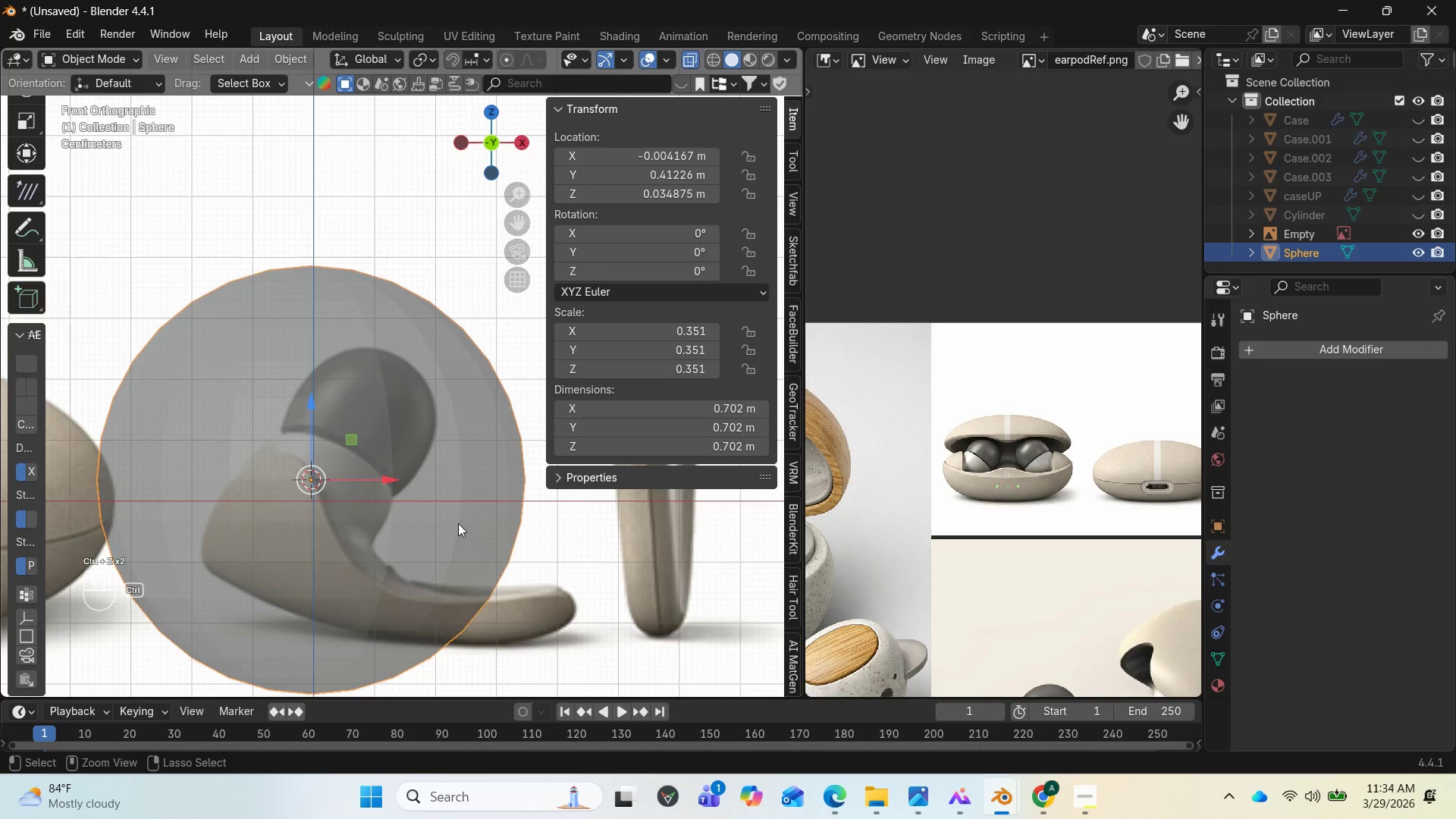 
key(Control+Z)
 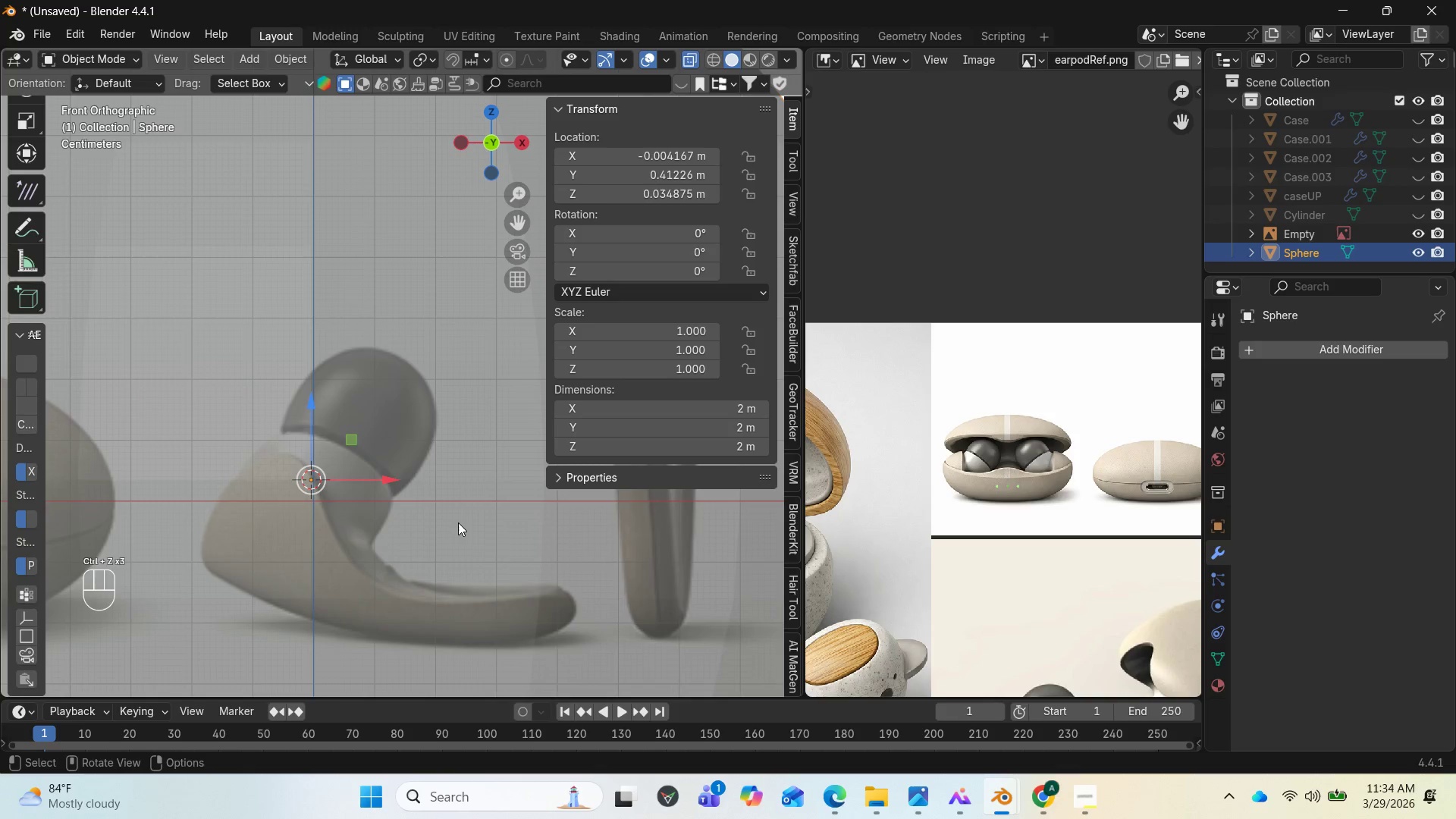 
scroll: coordinate [458, 522], scroll_direction: down, amount: 6.0
 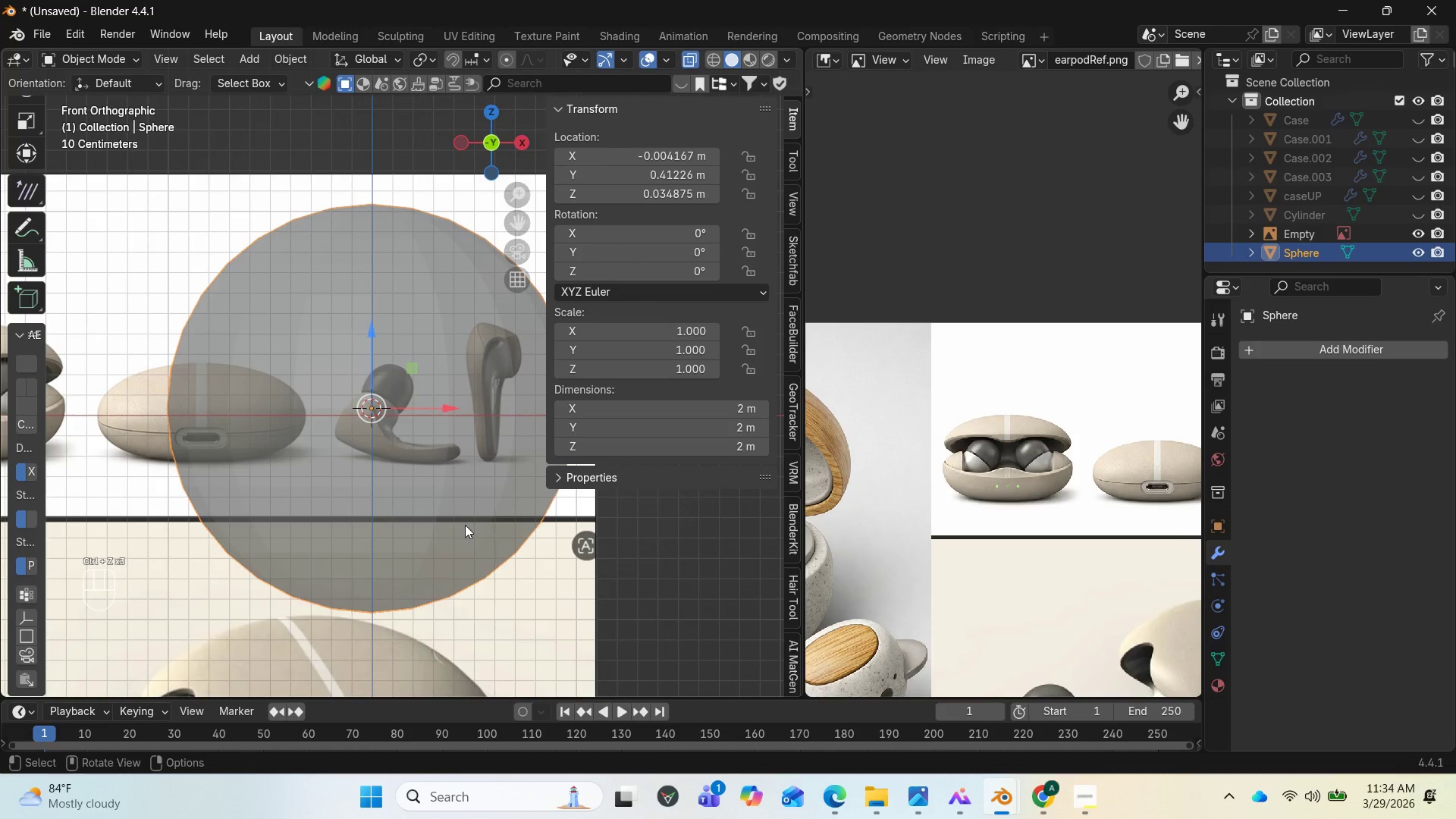 
key(Control+Z)
 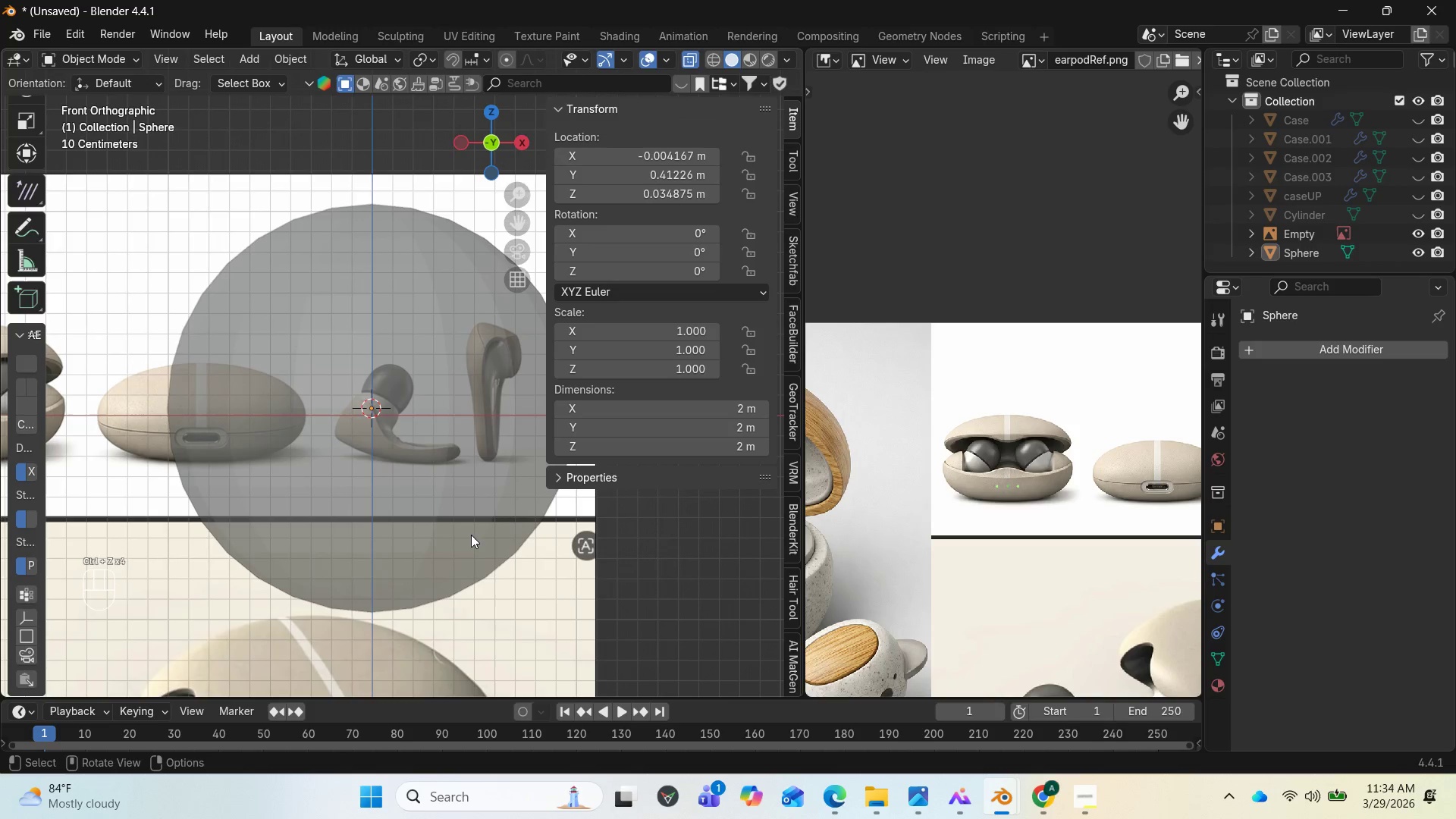 
key(Control+Z)
 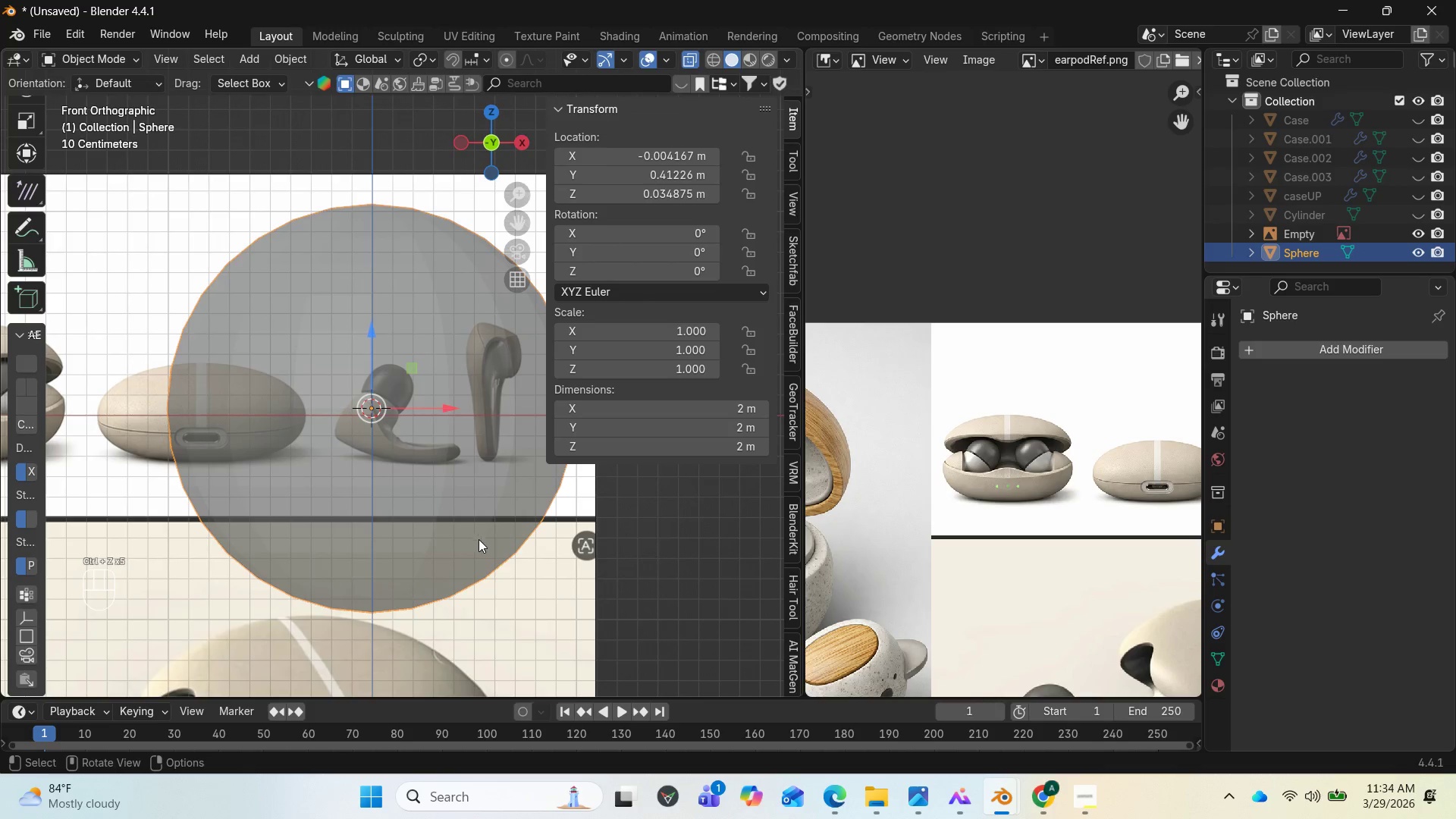 
key(Control+Z)
 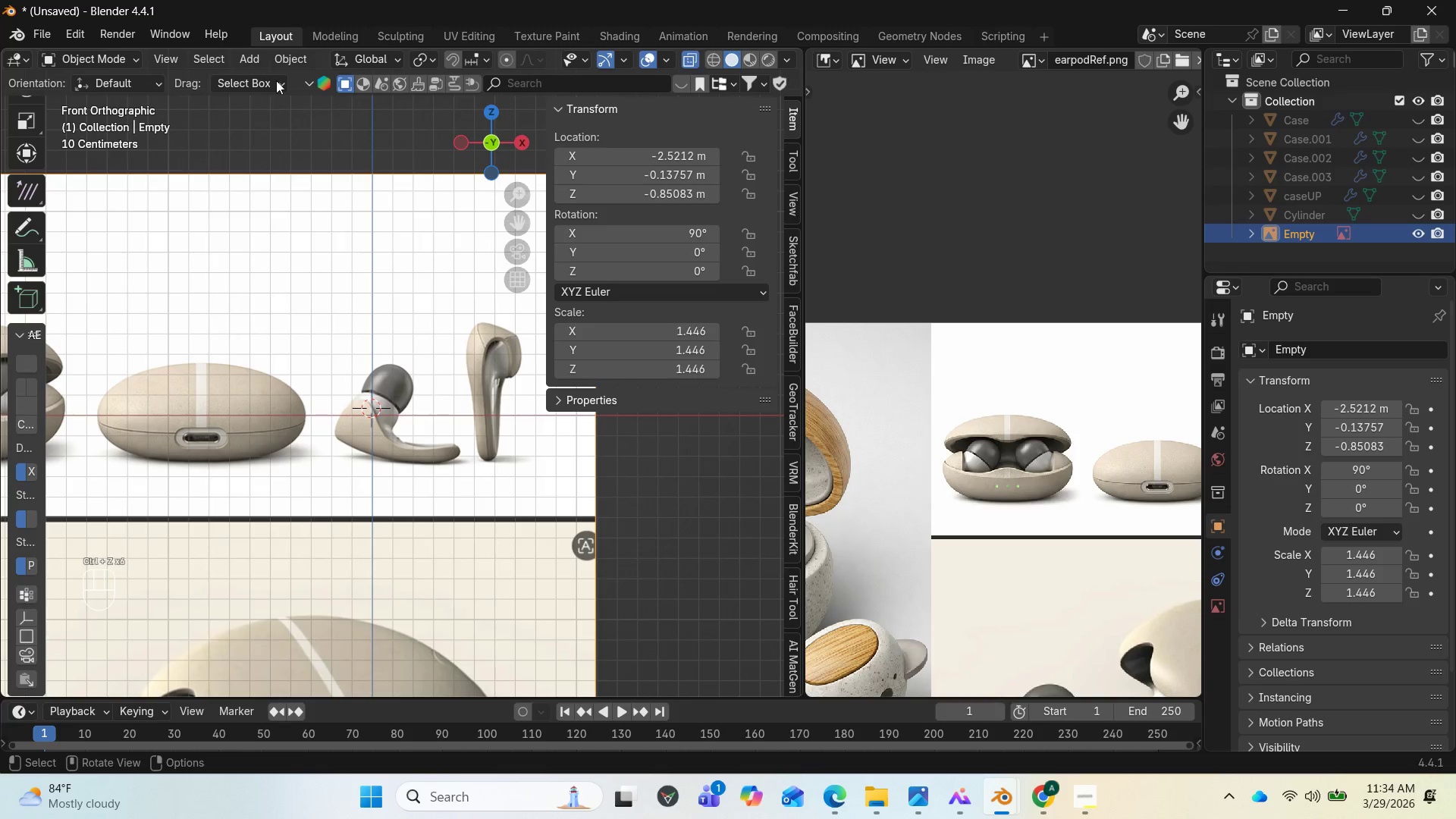 
left_click([256, 58])
 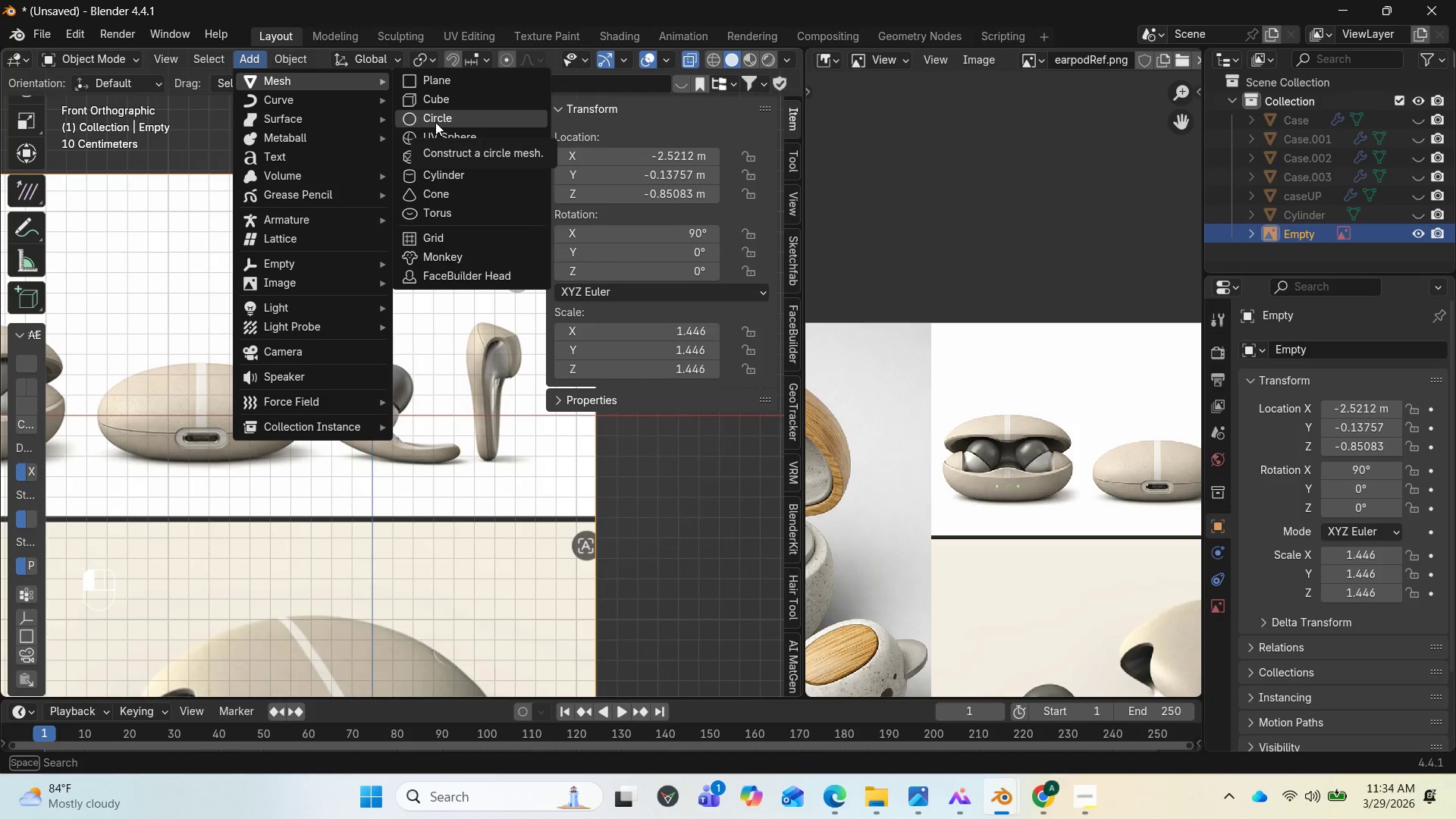 
left_click([433, 136])
 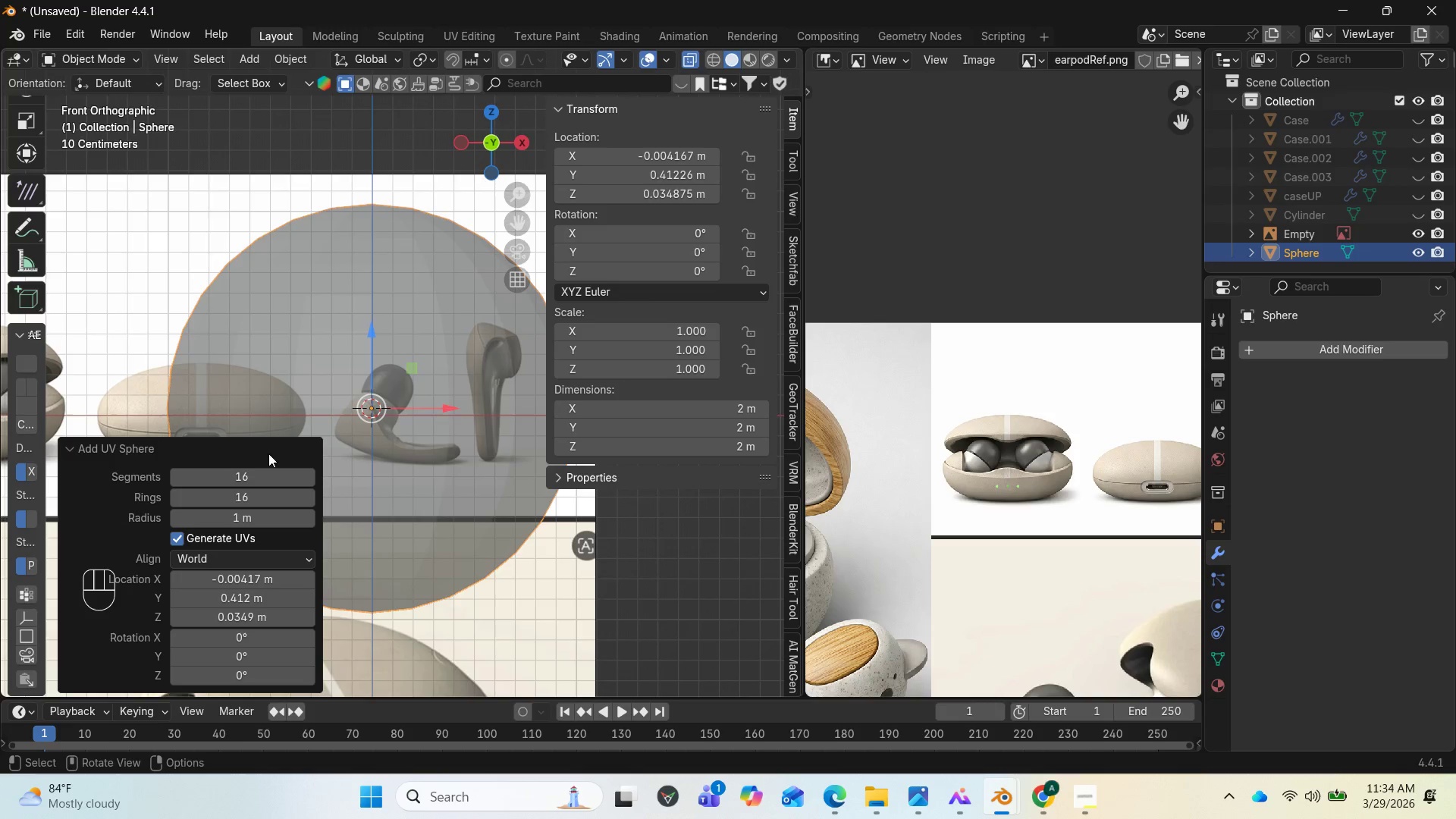 
left_click([240, 467])
 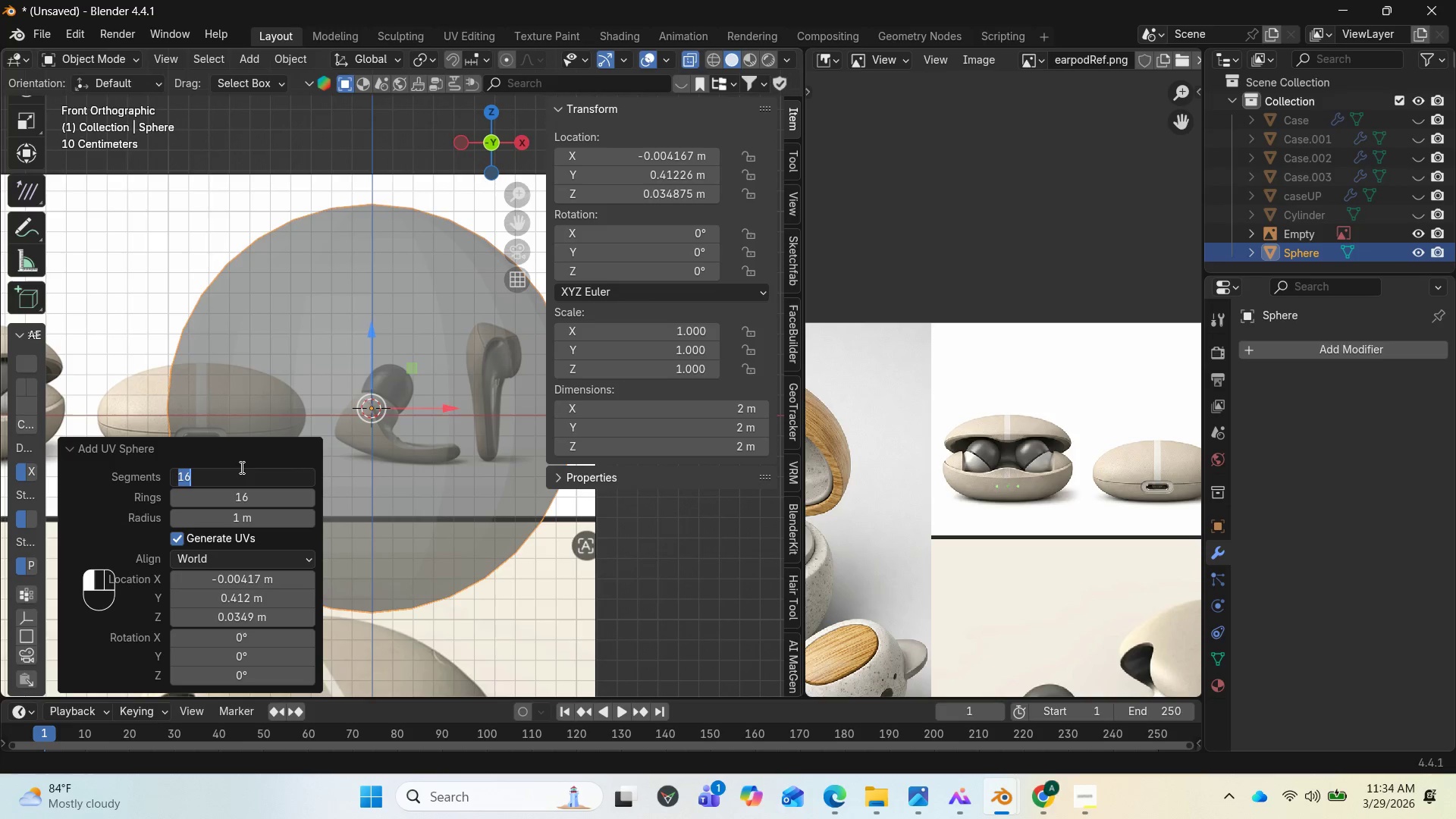 
type(32])
key(Backspace)
 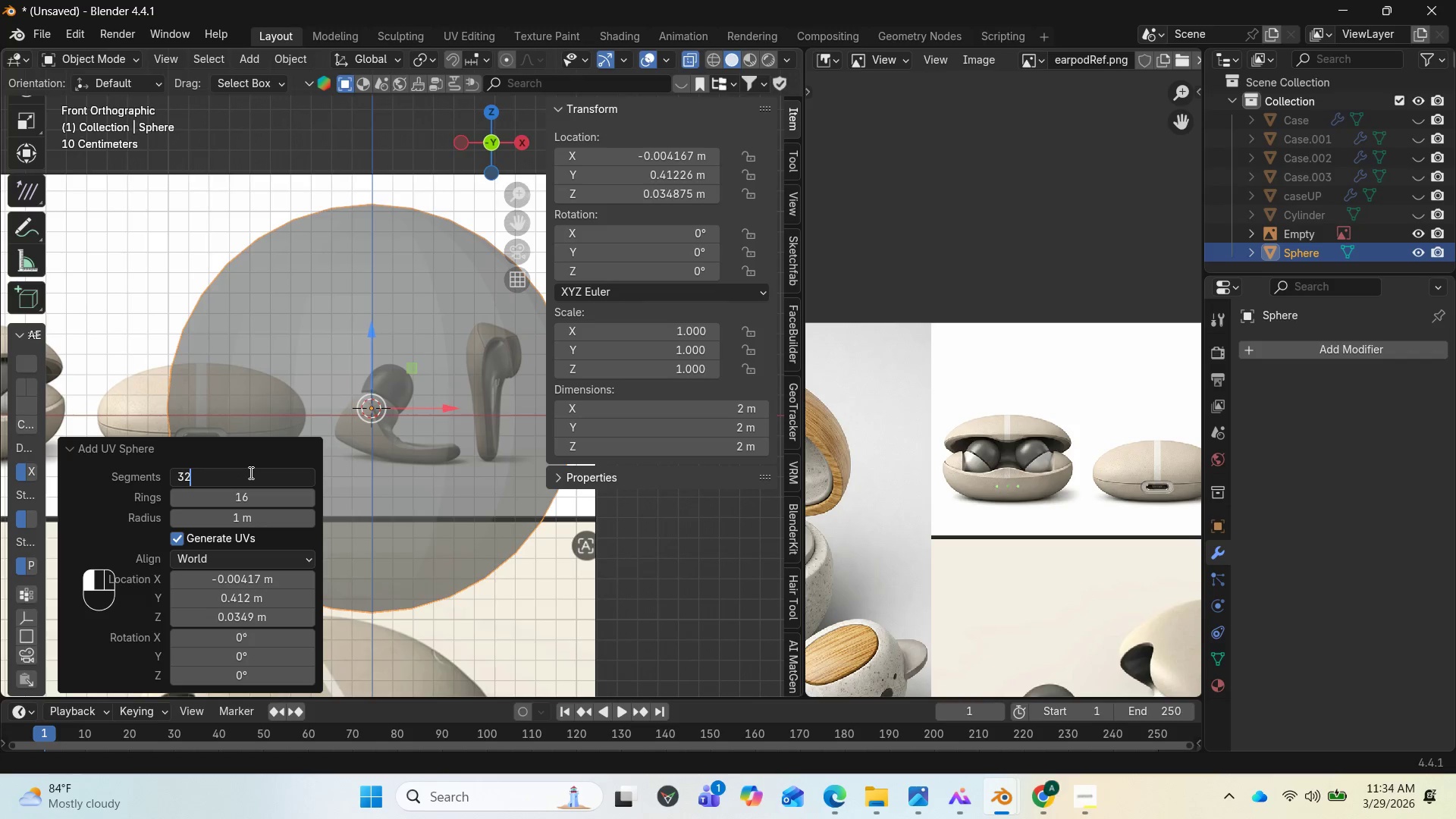 
key(Enter)
 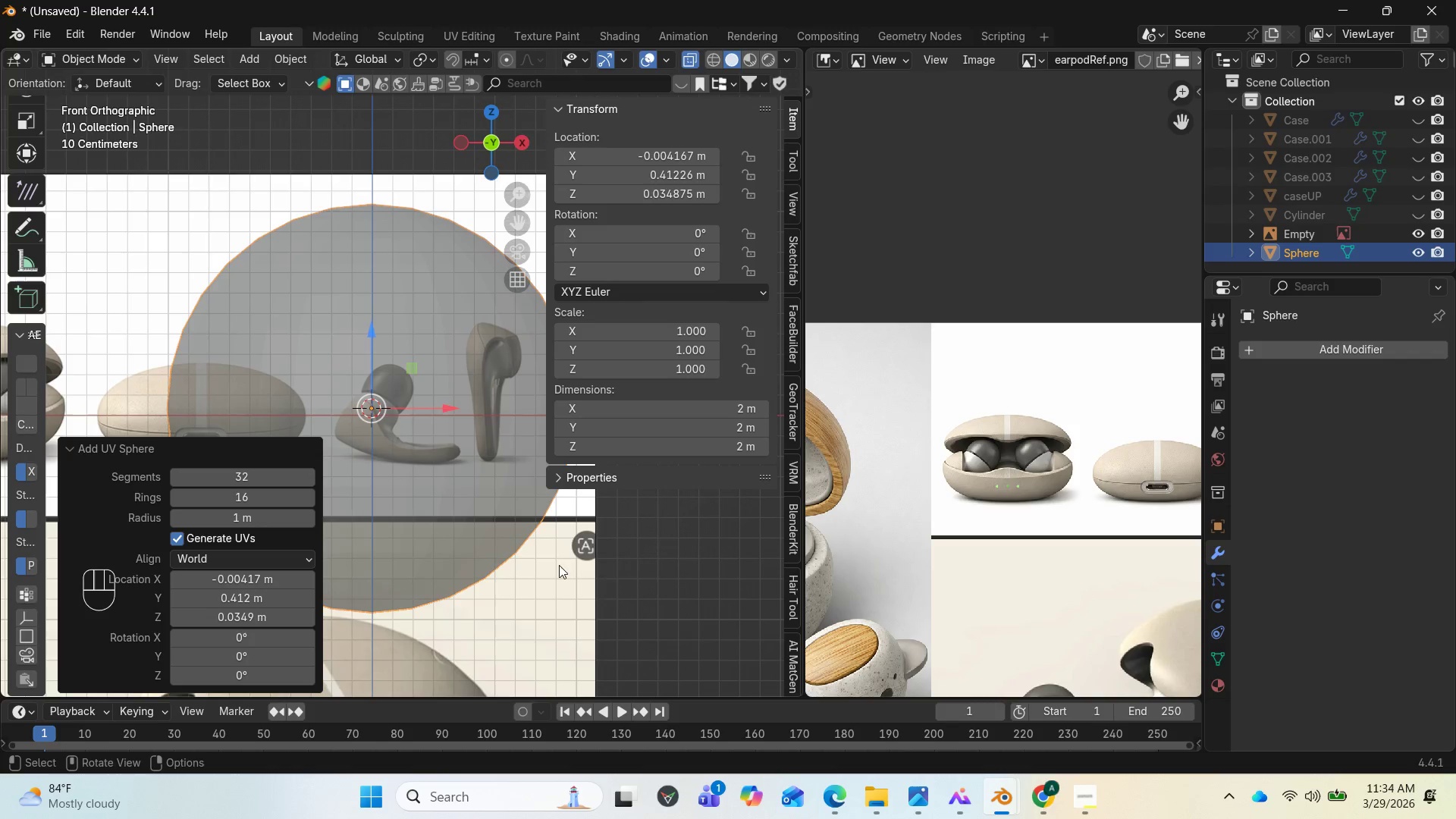 
left_click([497, 550])
 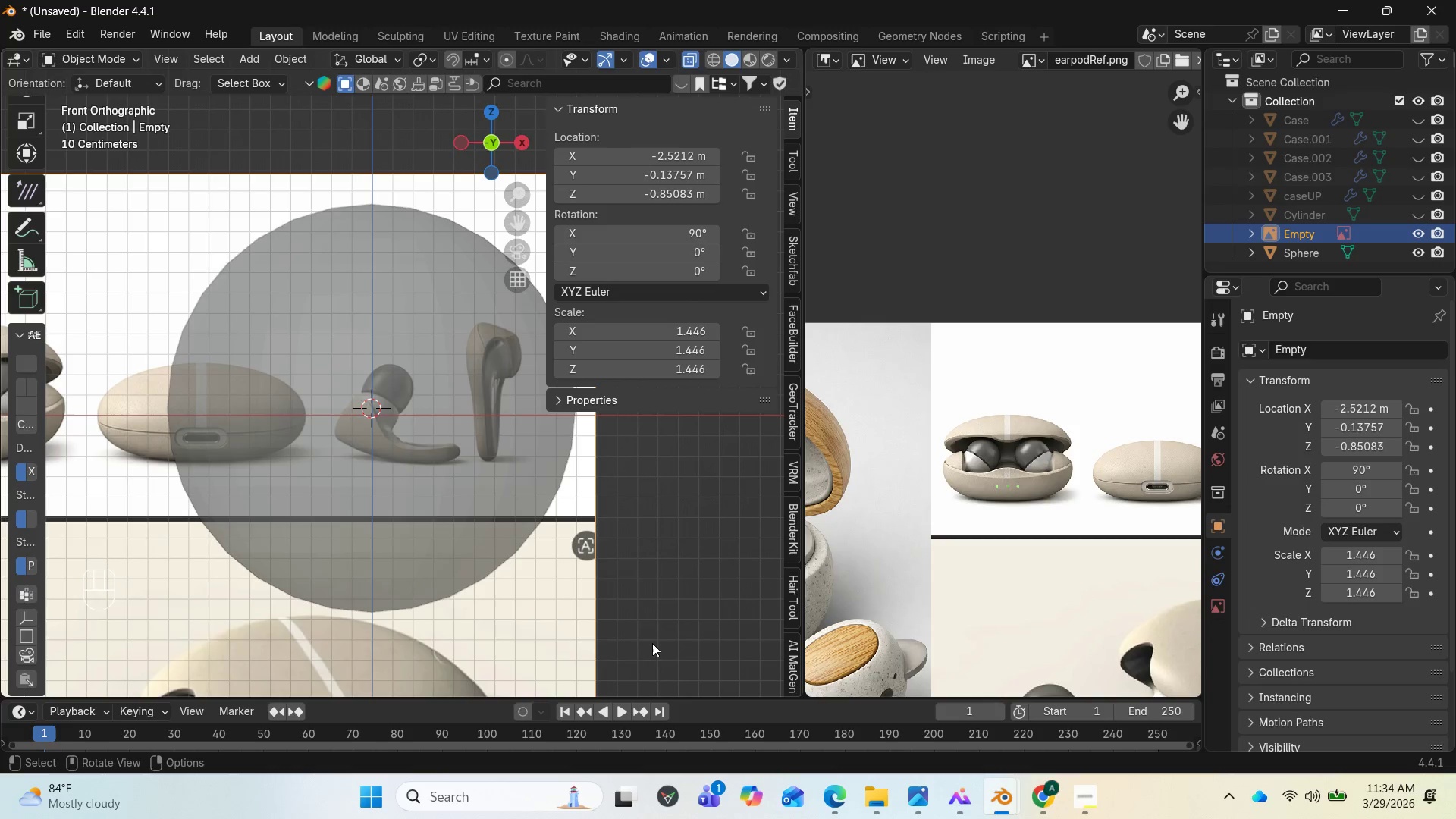 
key(S)
 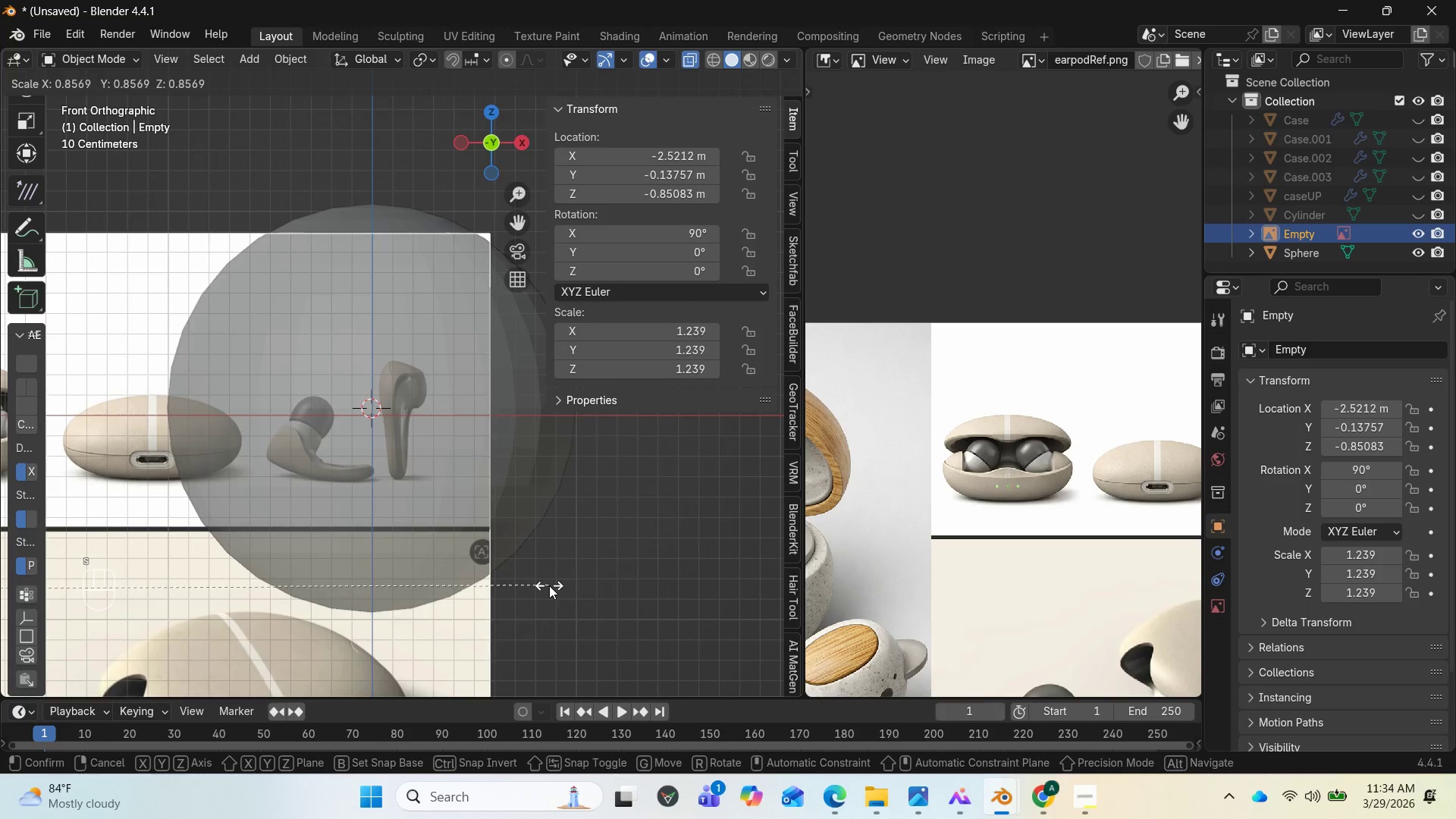 
right_click([551, 588])
 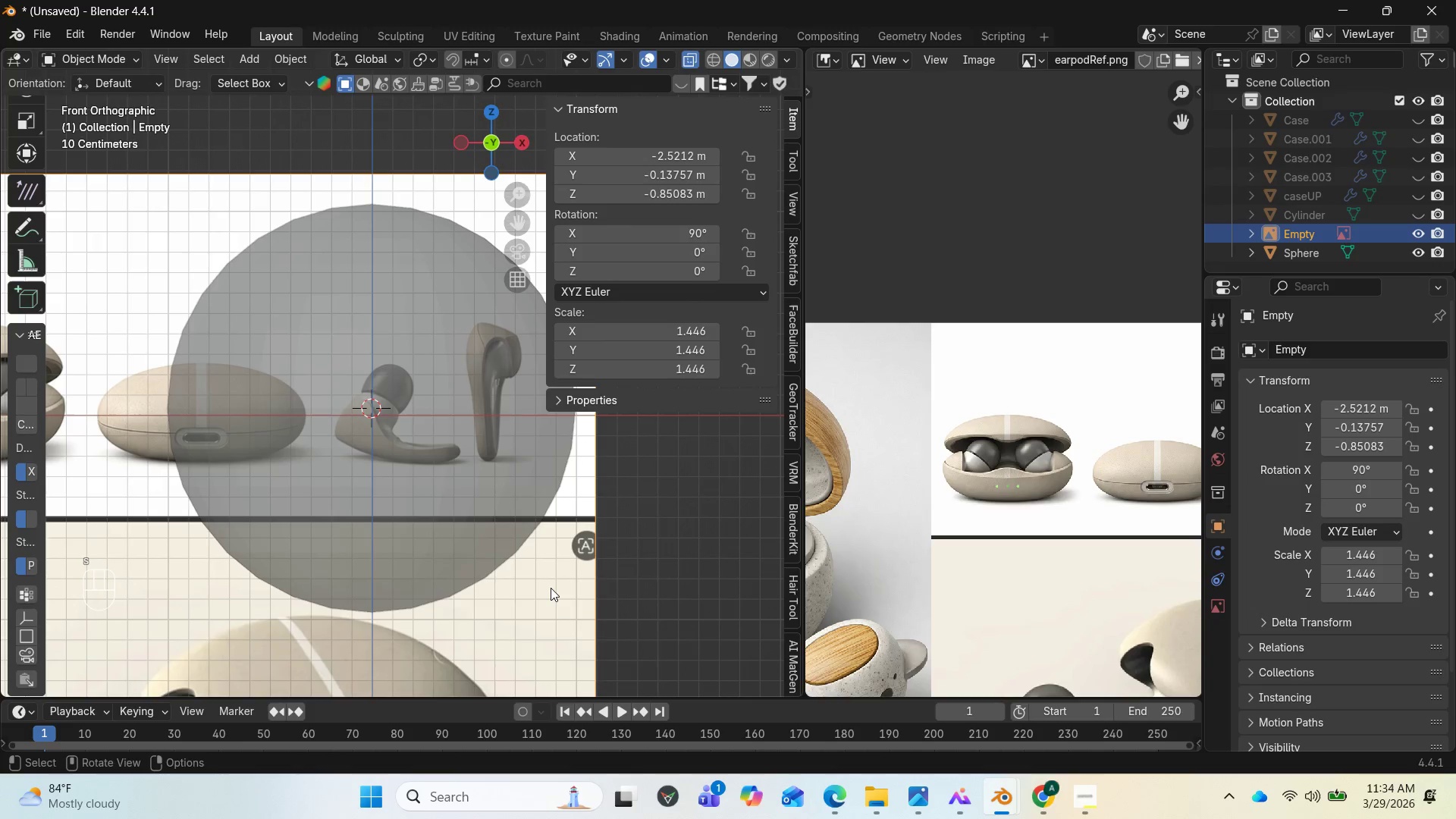 
key(Control+Z)
 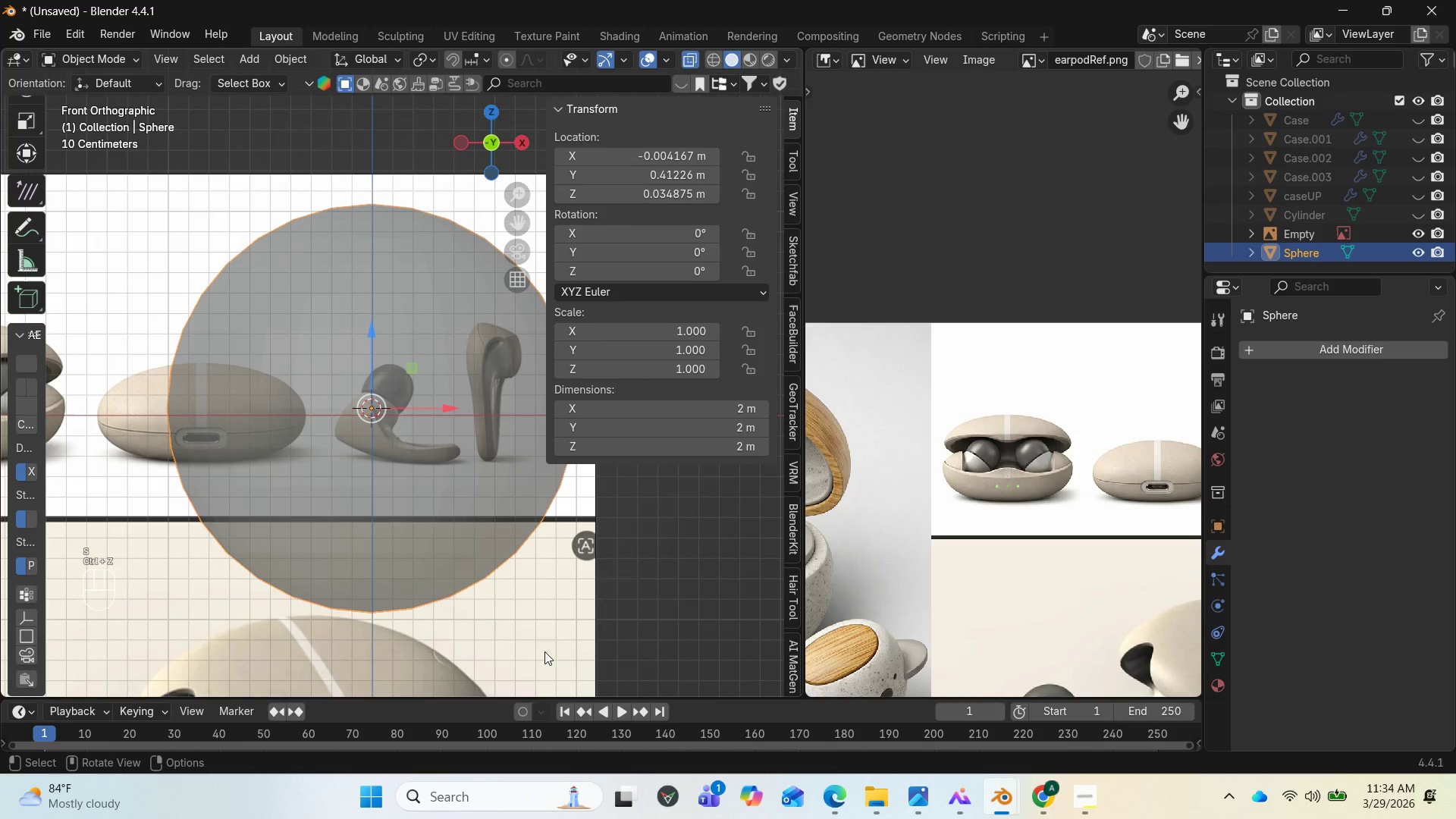 
key(S)
 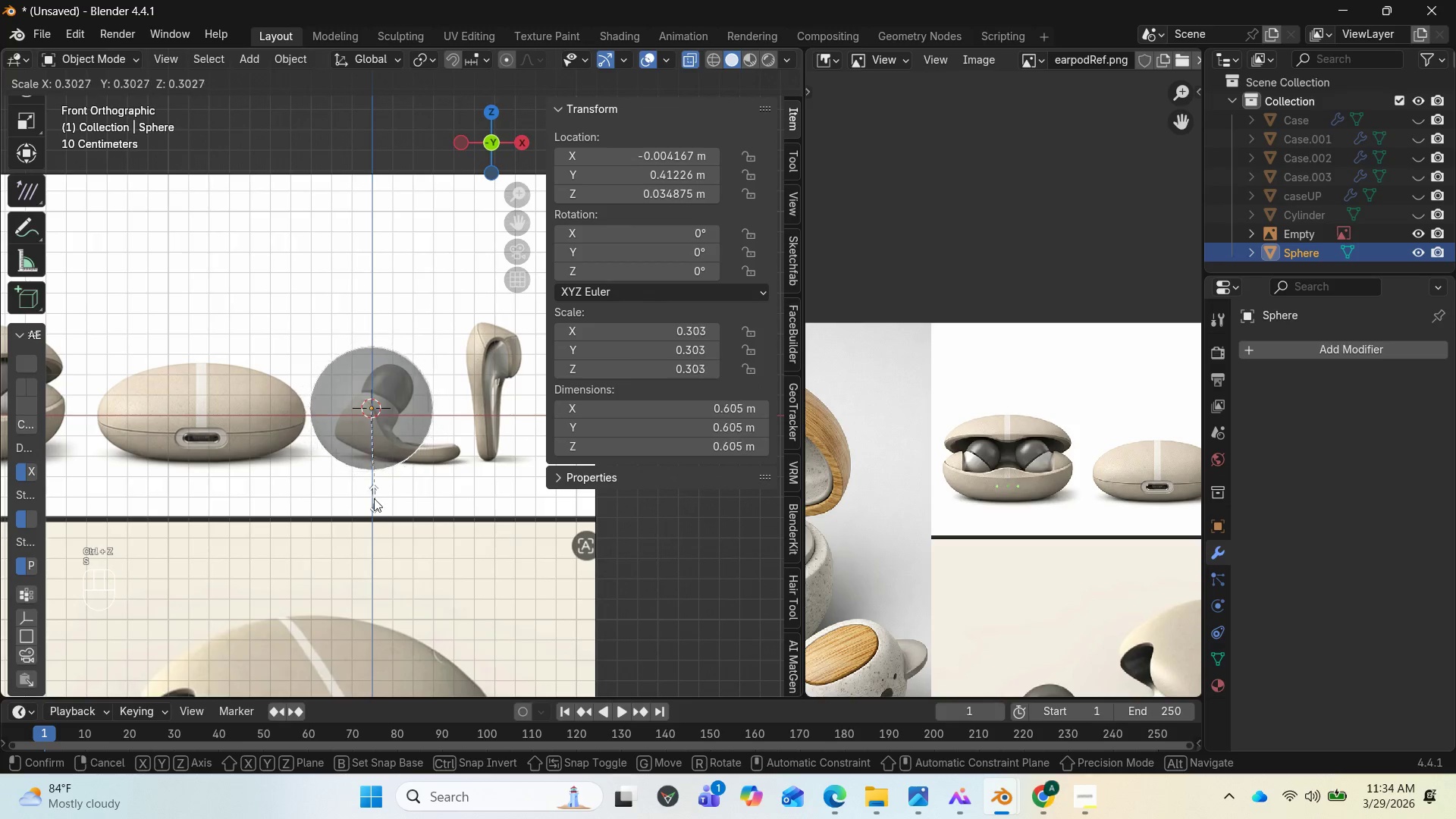 
left_click([366, 479])
 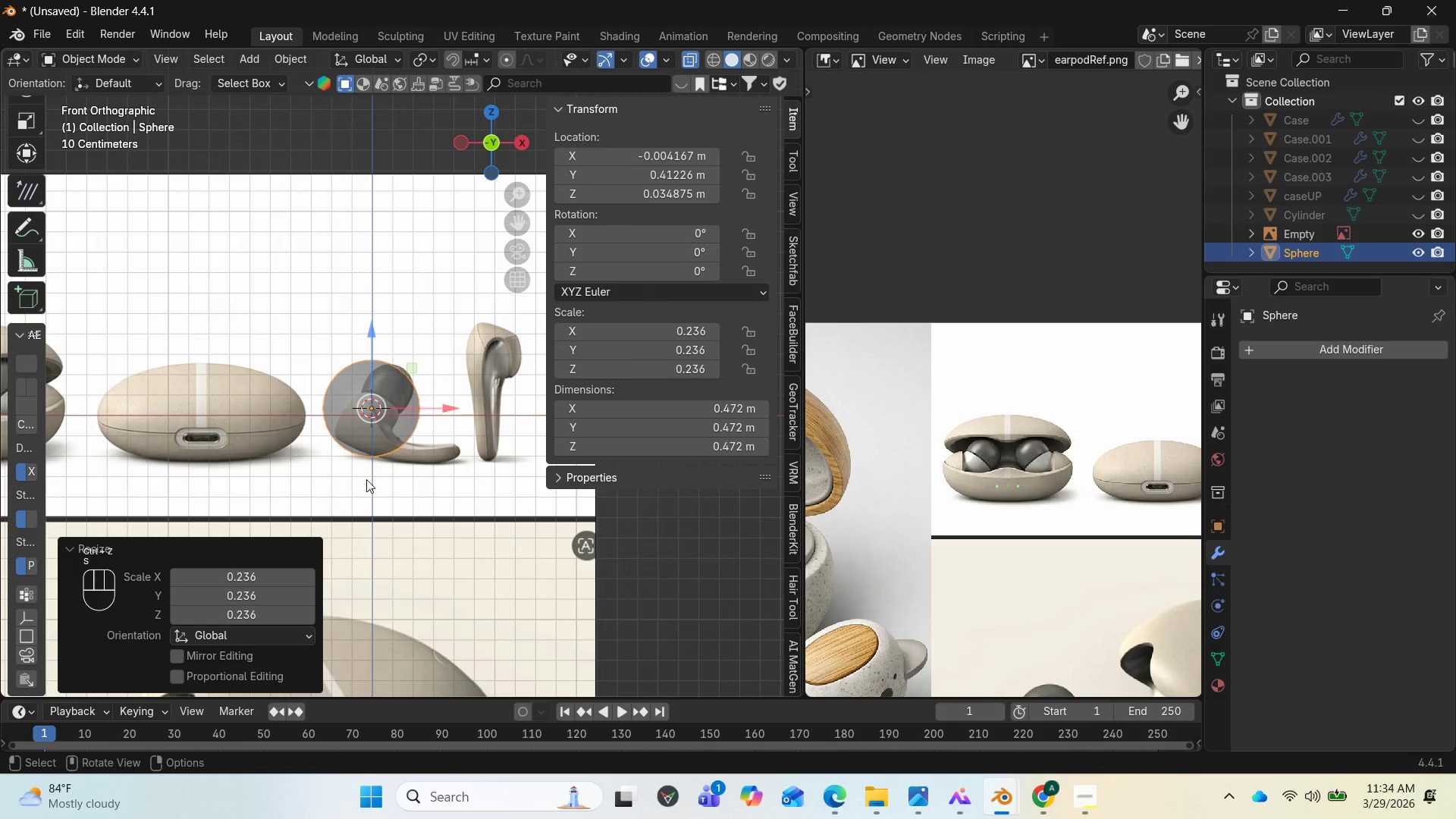 
scroll: coordinate [395, 482], scroll_direction: up, amount: 9.0
 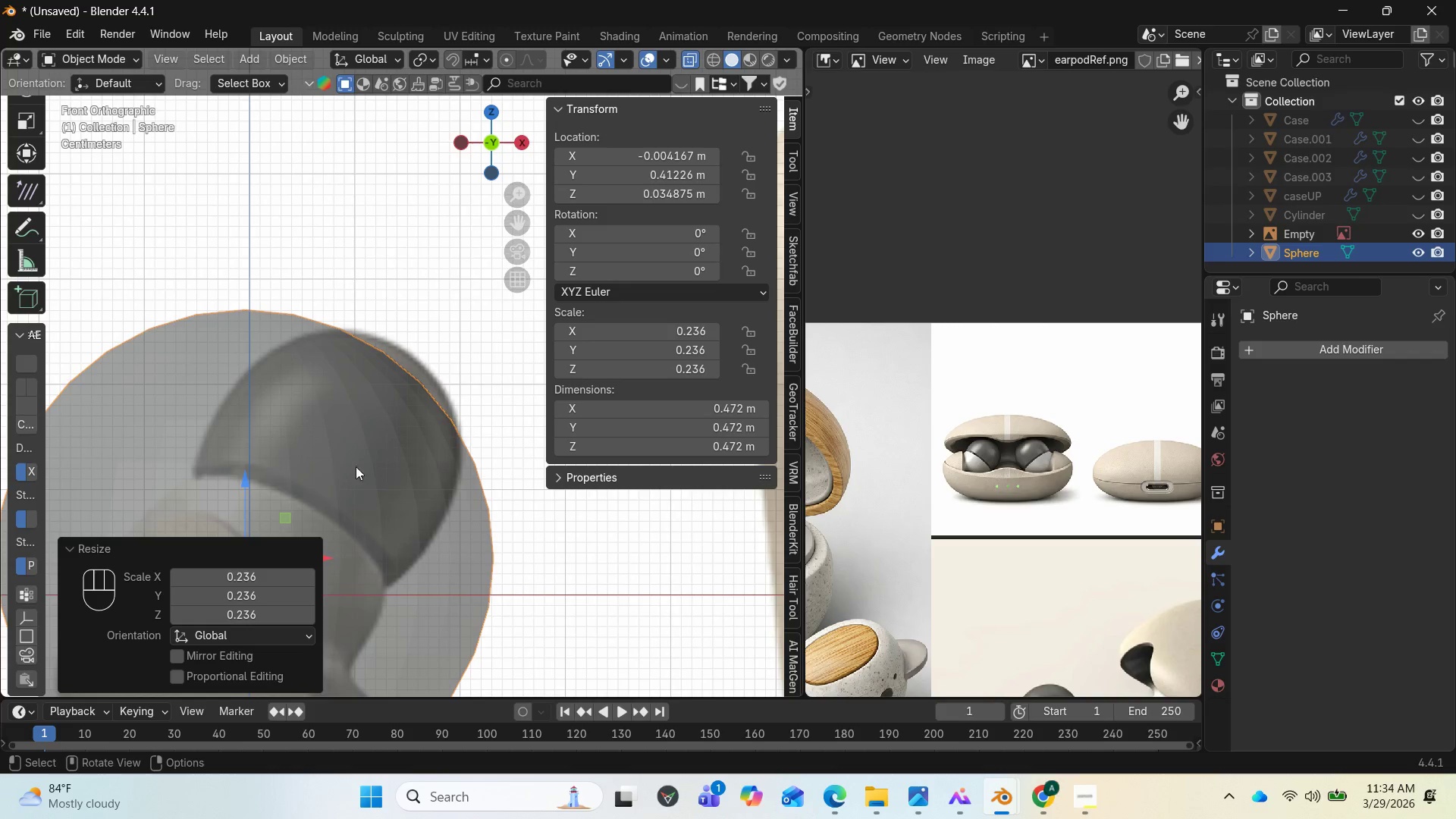 
scroll: coordinate [334, 460], scroll_direction: down, amount: 2.0
 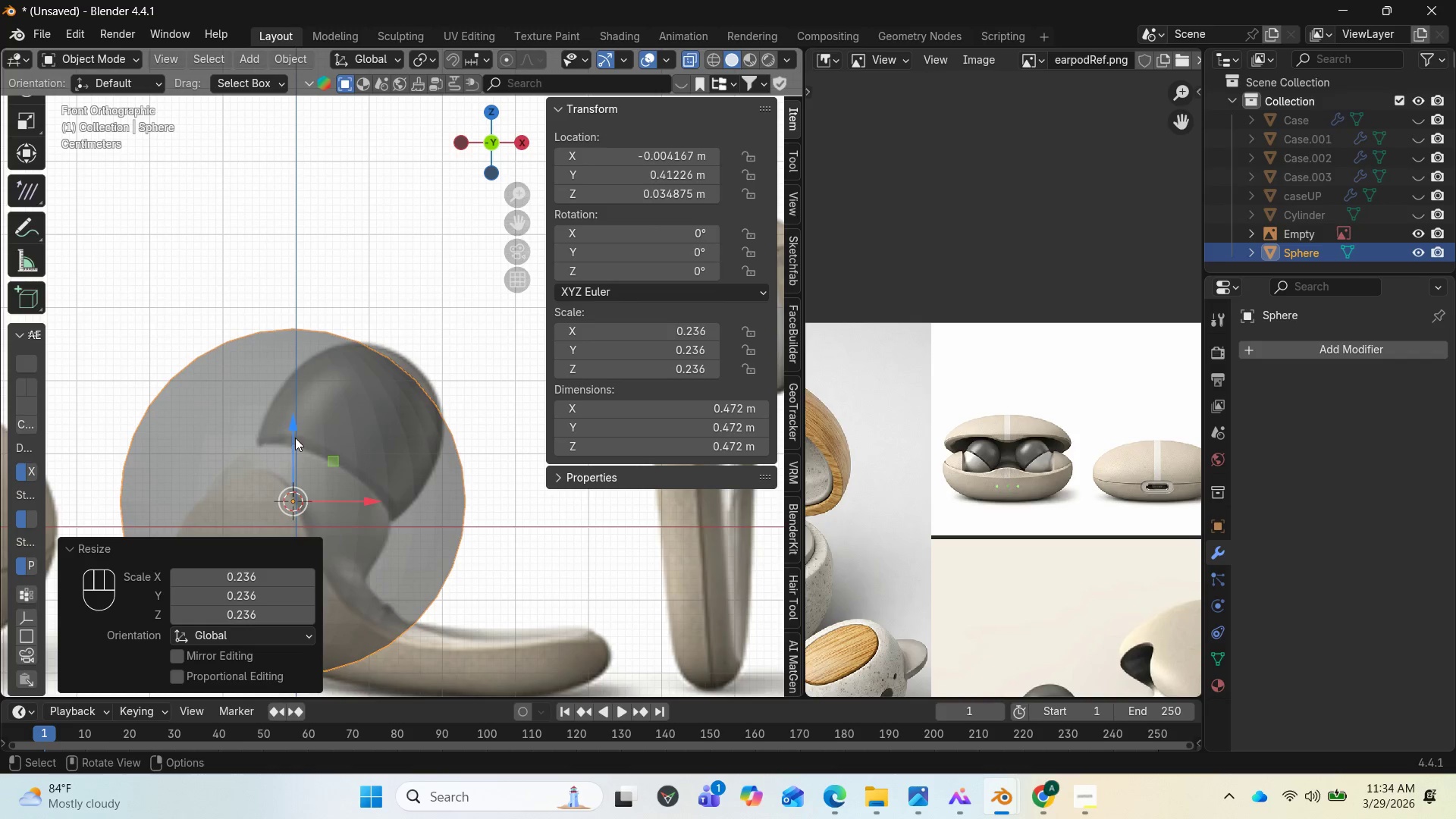 
left_click_drag(start_coordinate=[290, 431], to_coordinate=[306, 392])
 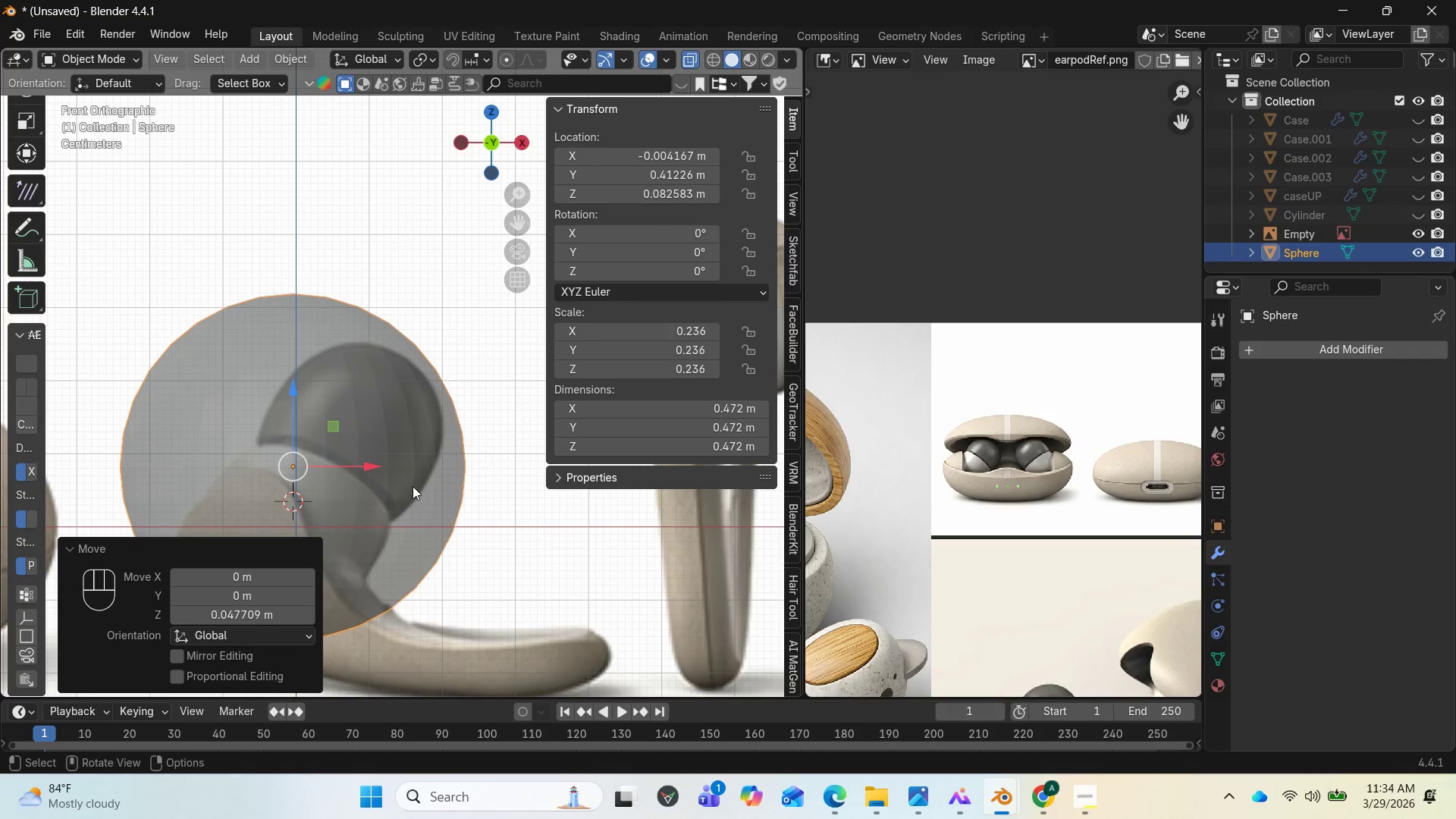 
right_click([414, 484])
 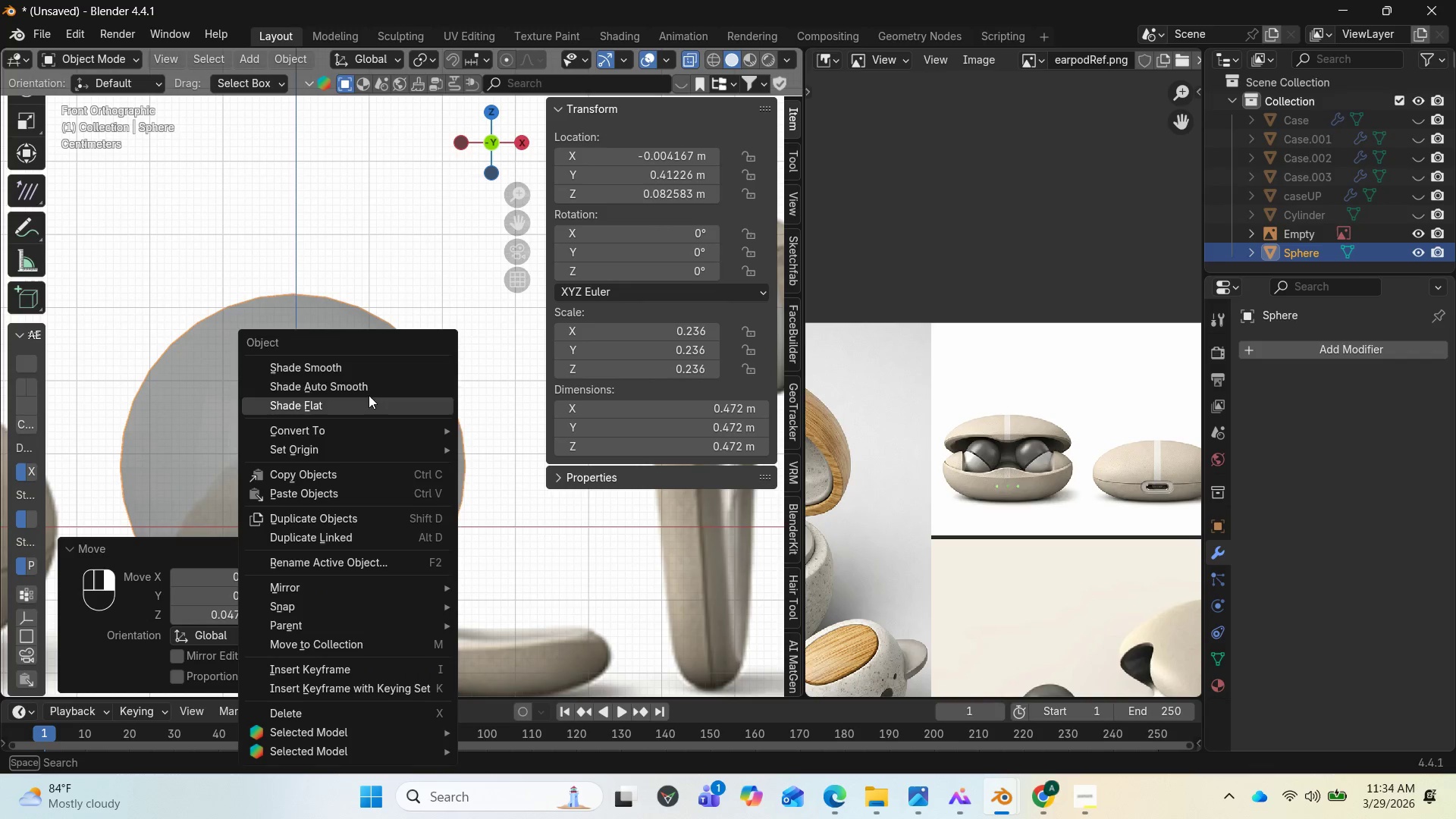 
left_click([366, 389])
 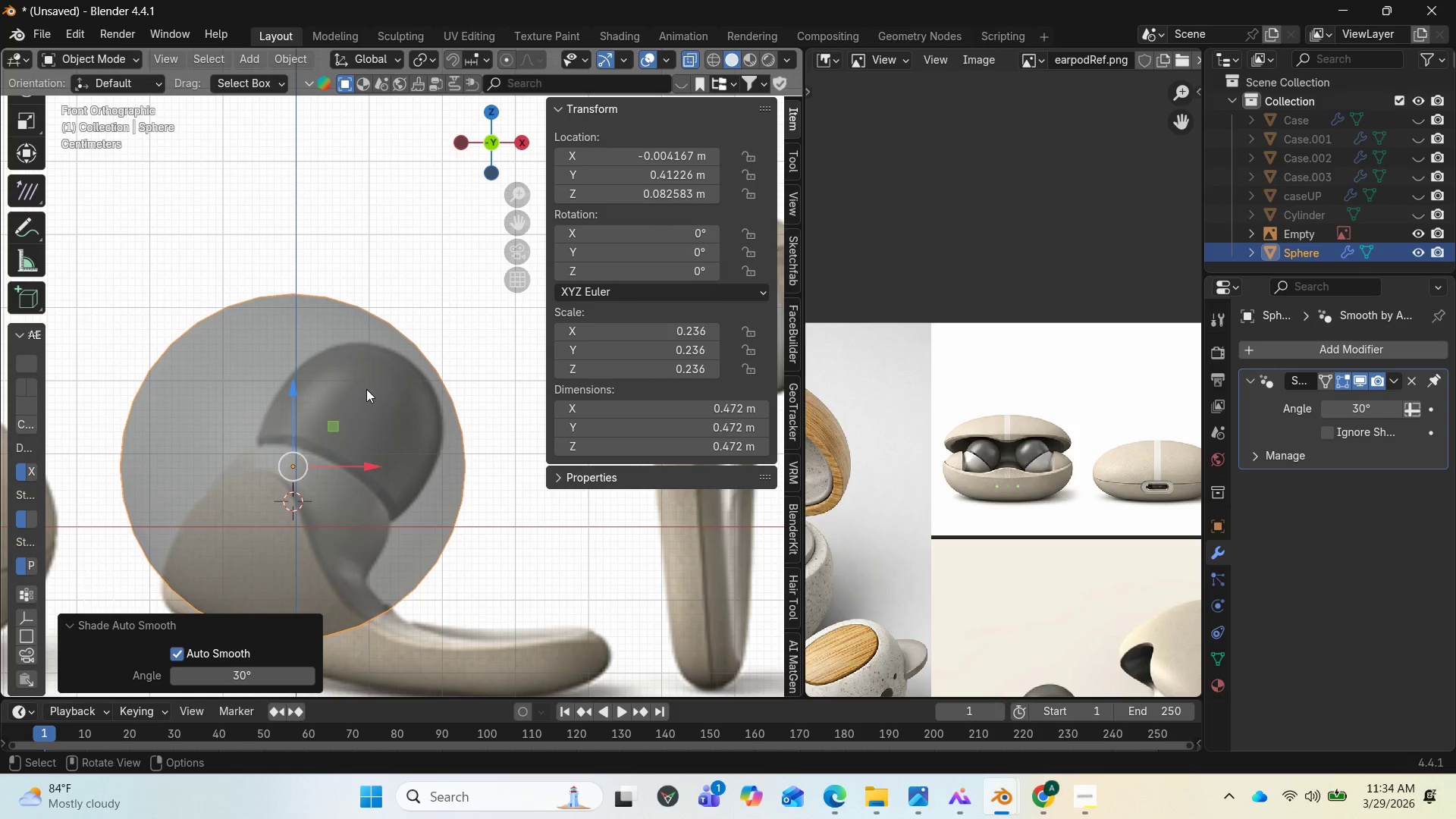 
scroll: coordinate [408, 457], scroll_direction: up, amount: 2.0
 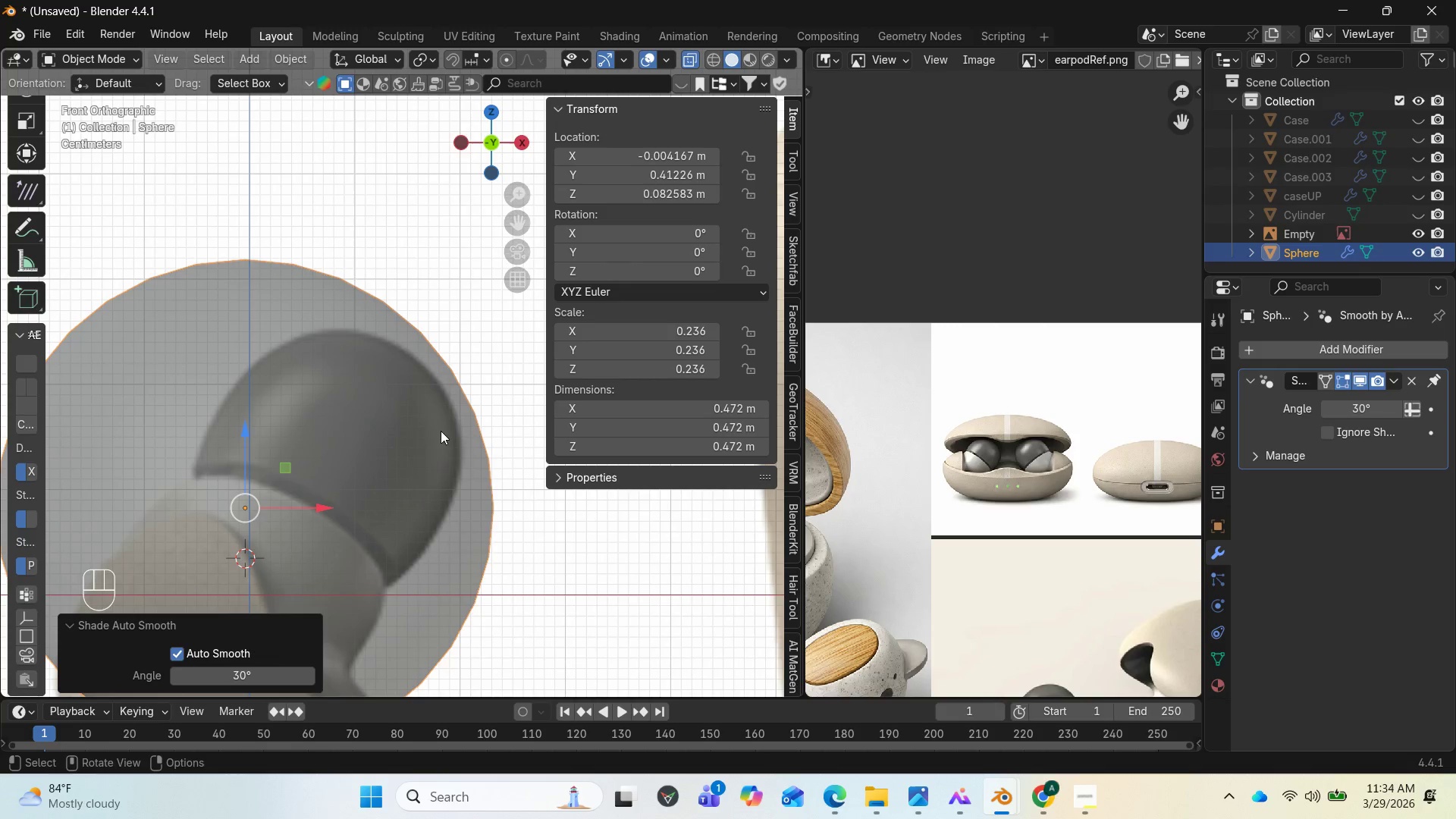 
key(Control+Z)
 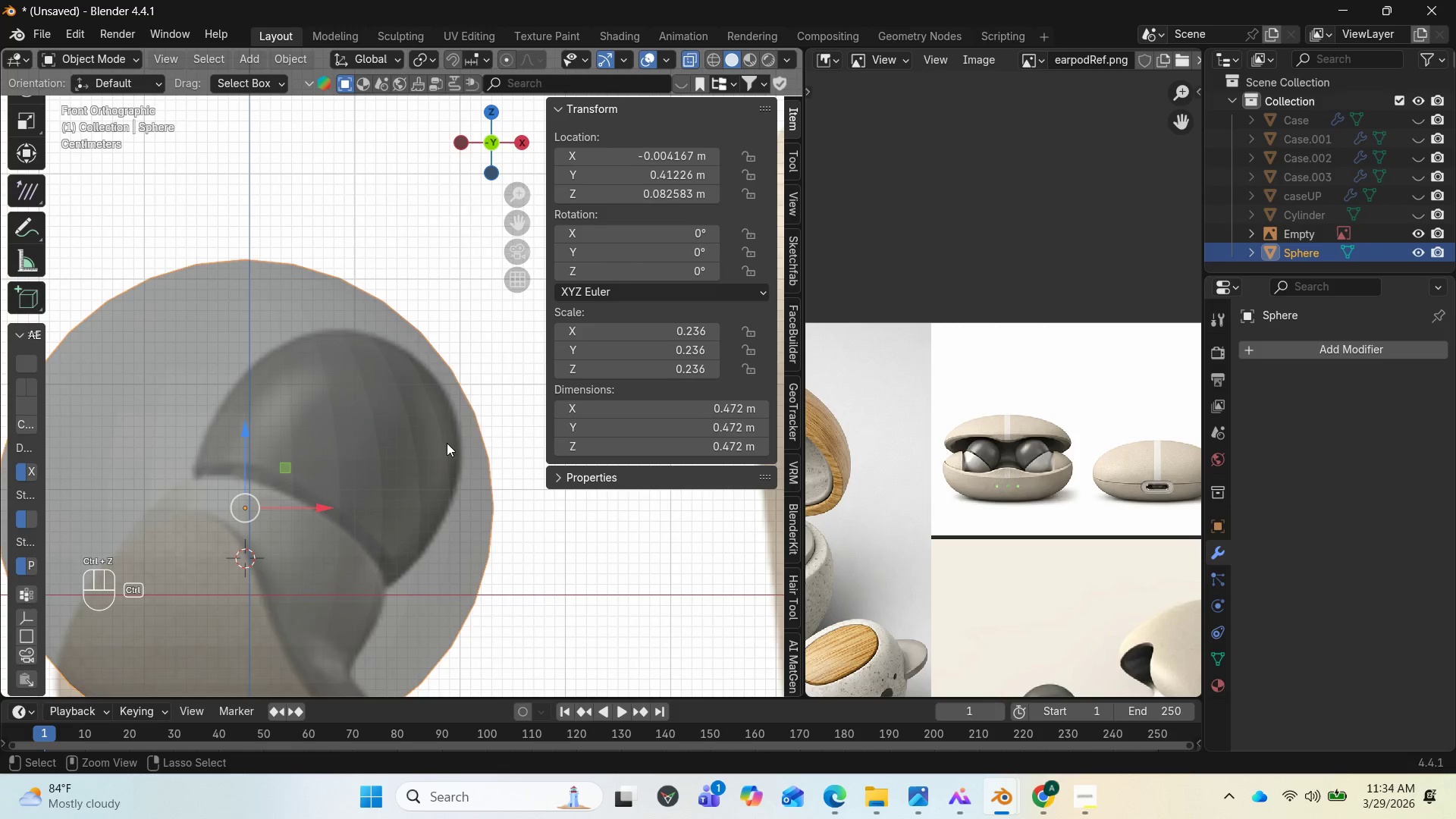 
key(Control+Z)
 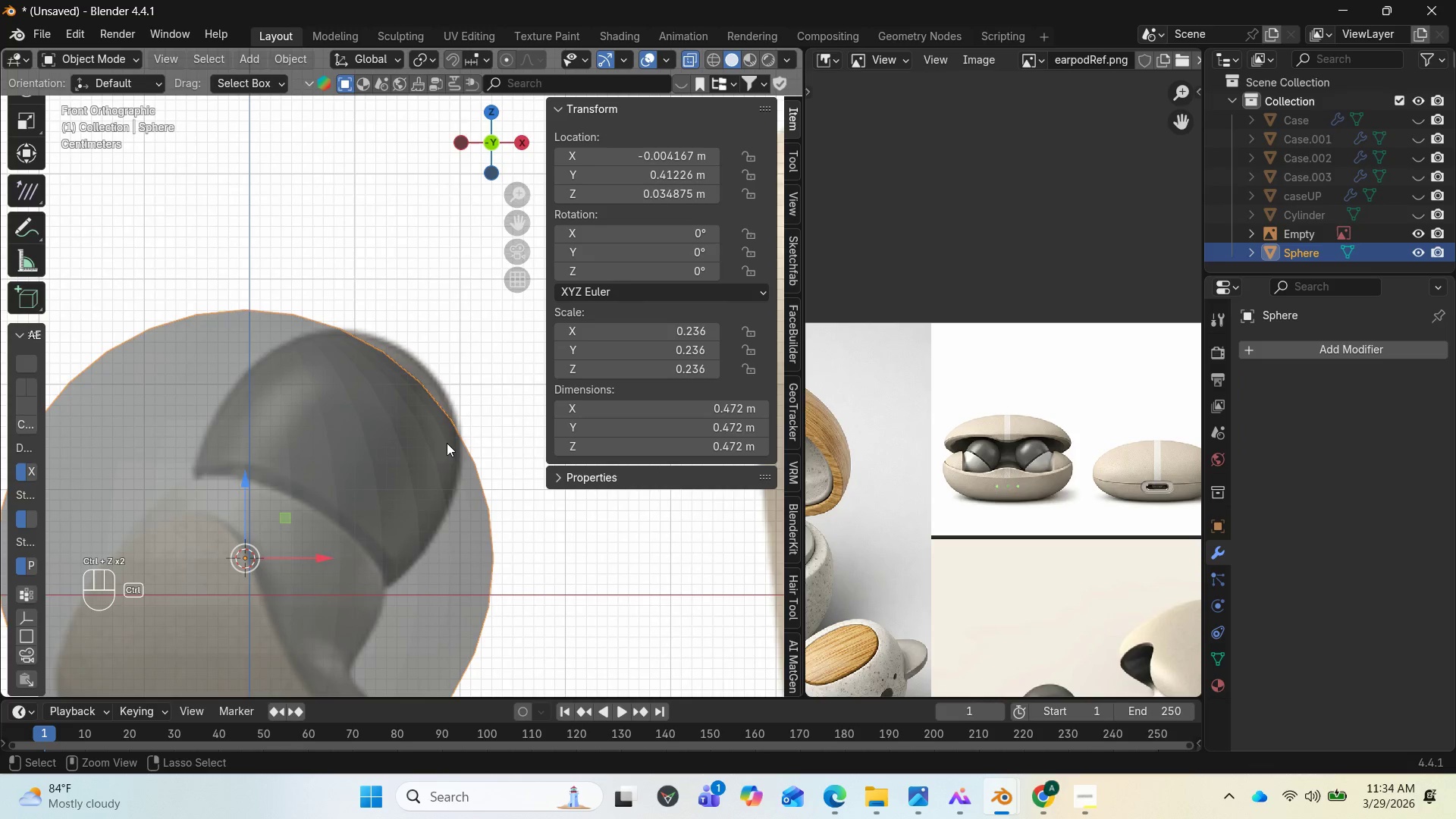 
key(Control+Z)
 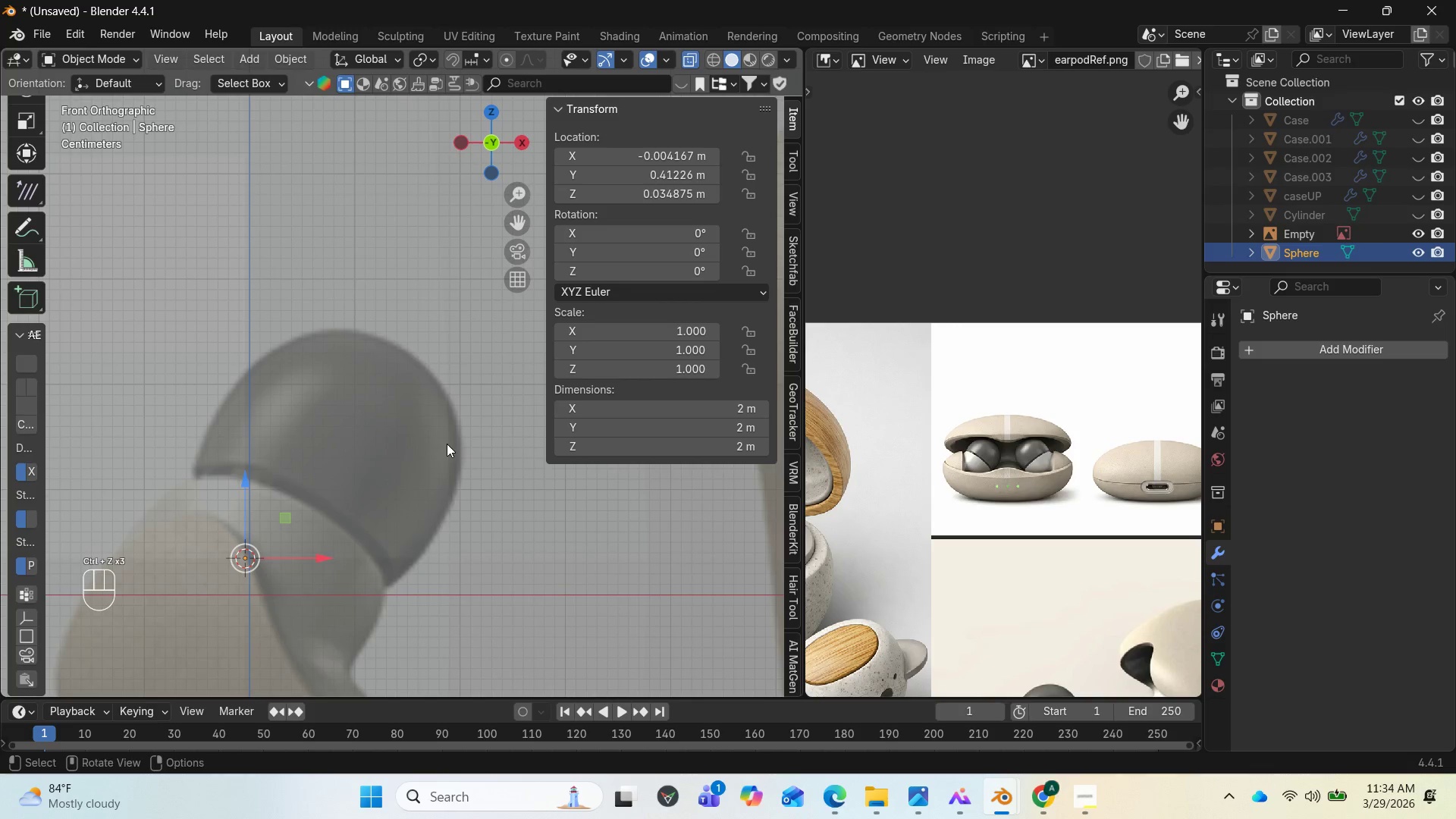 
scroll: coordinate [445, 466], scroll_direction: down, amount: 9.0
 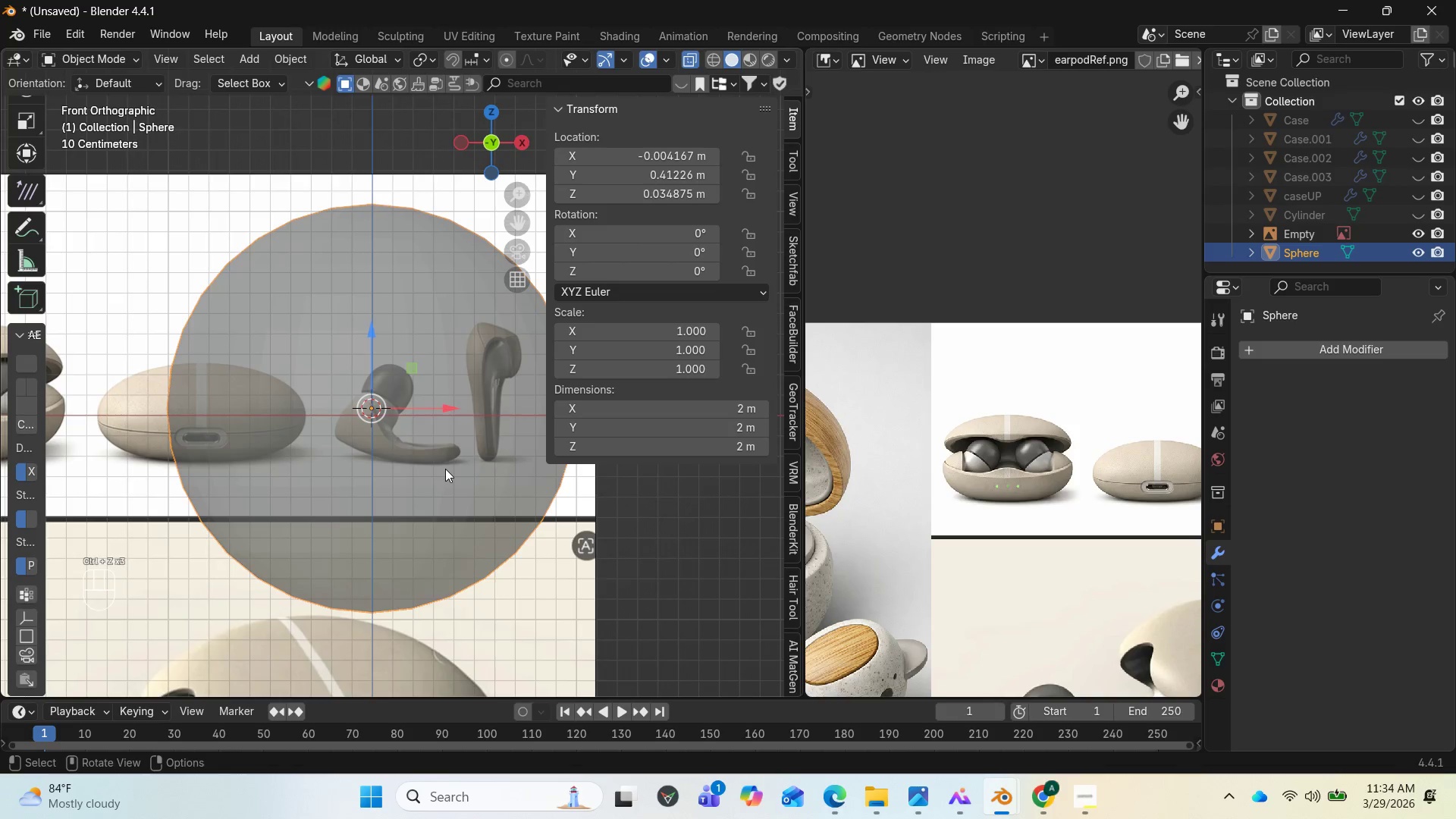 
key(Control+Z)
 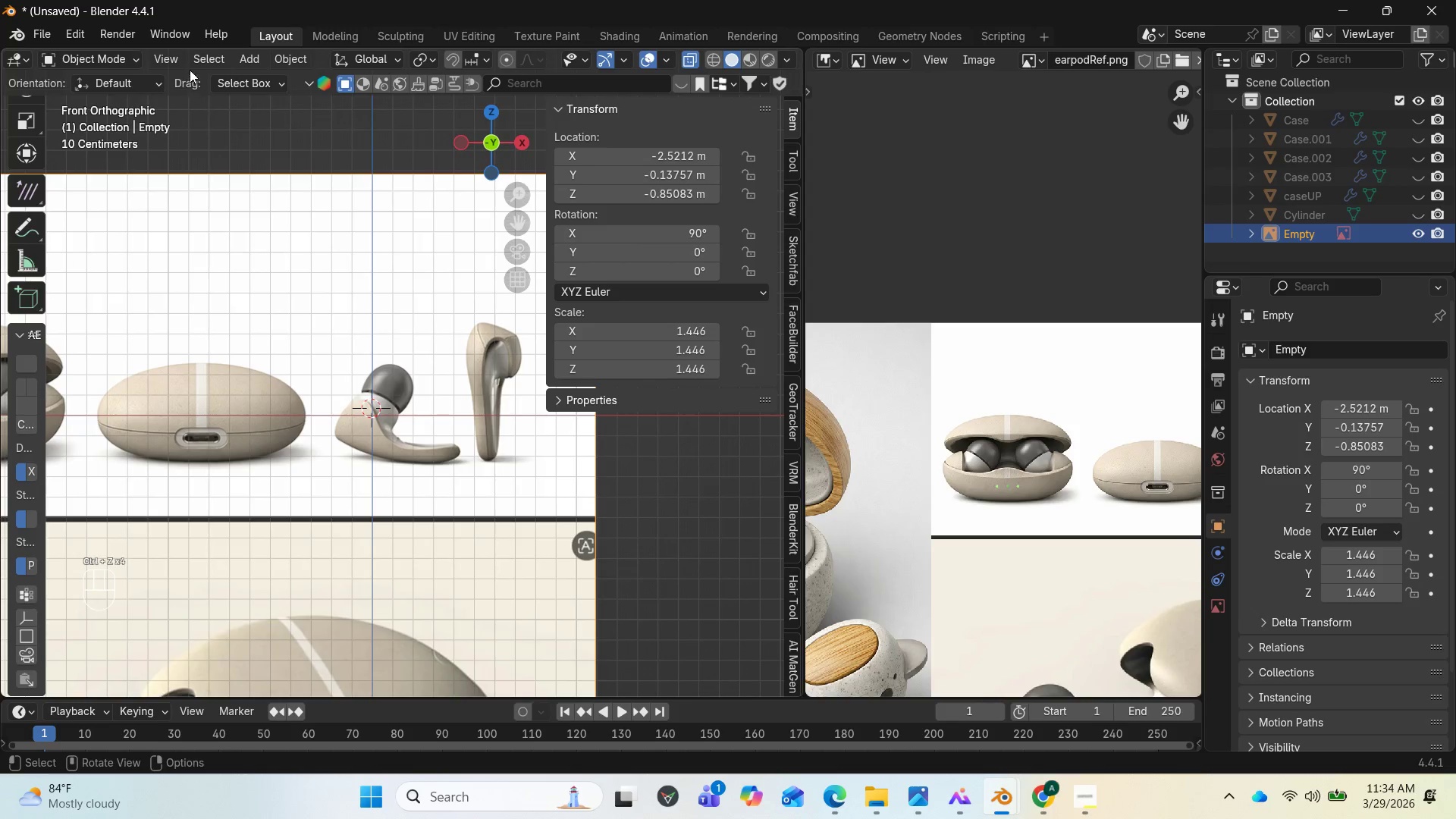 
left_click([242, 59])
 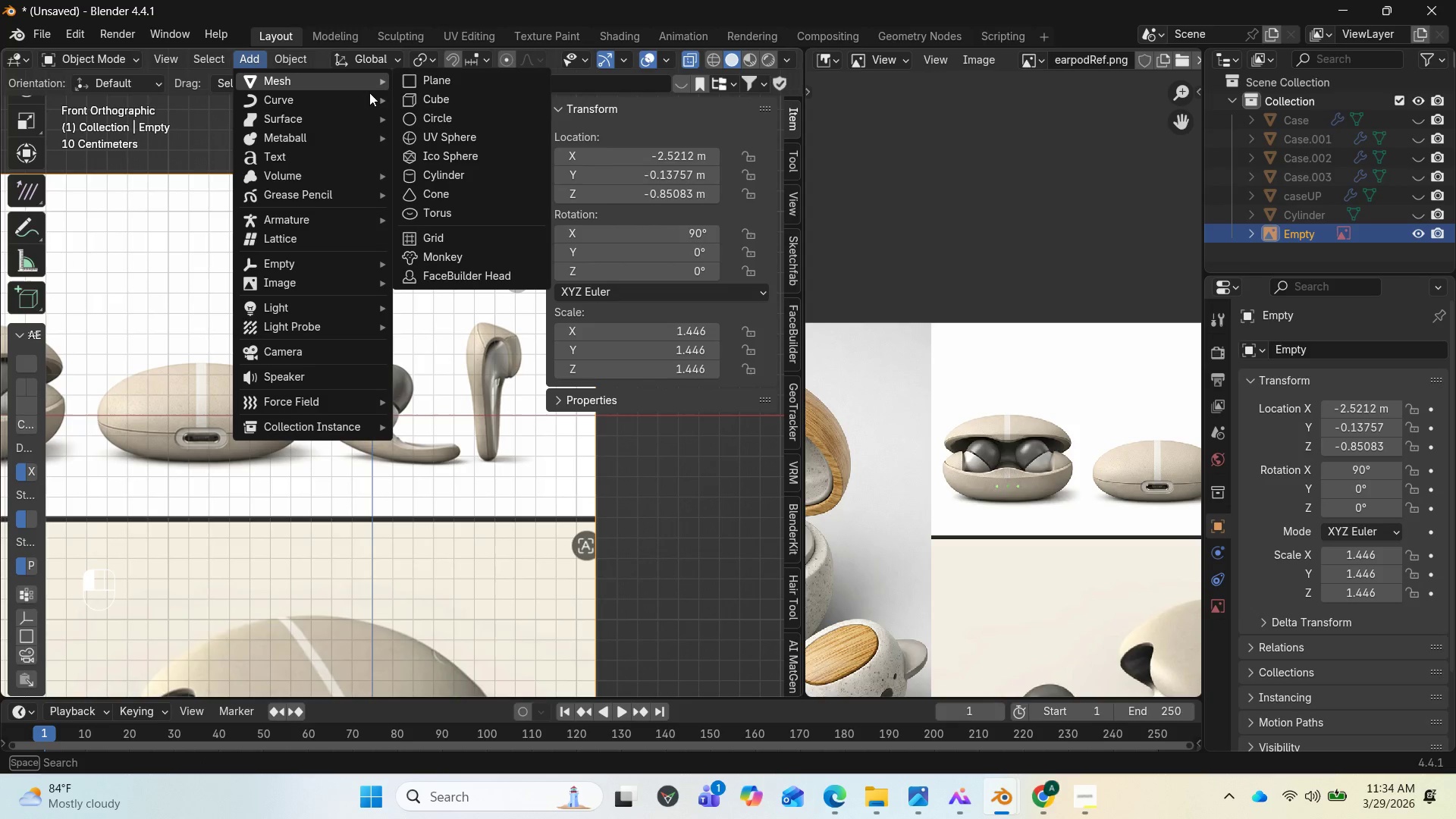 
mouse_move([428, 126])
 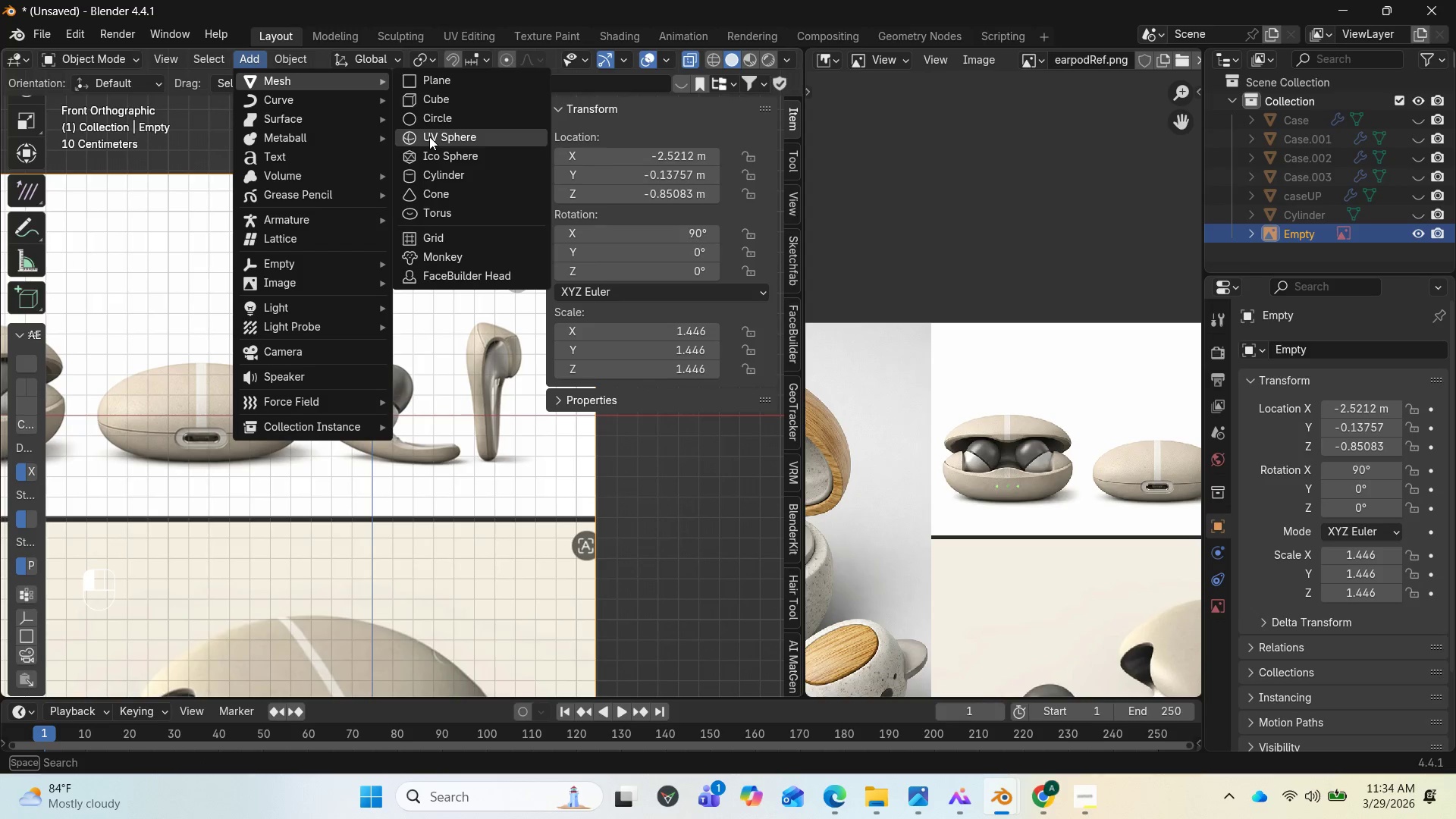 
left_click([429, 136])
 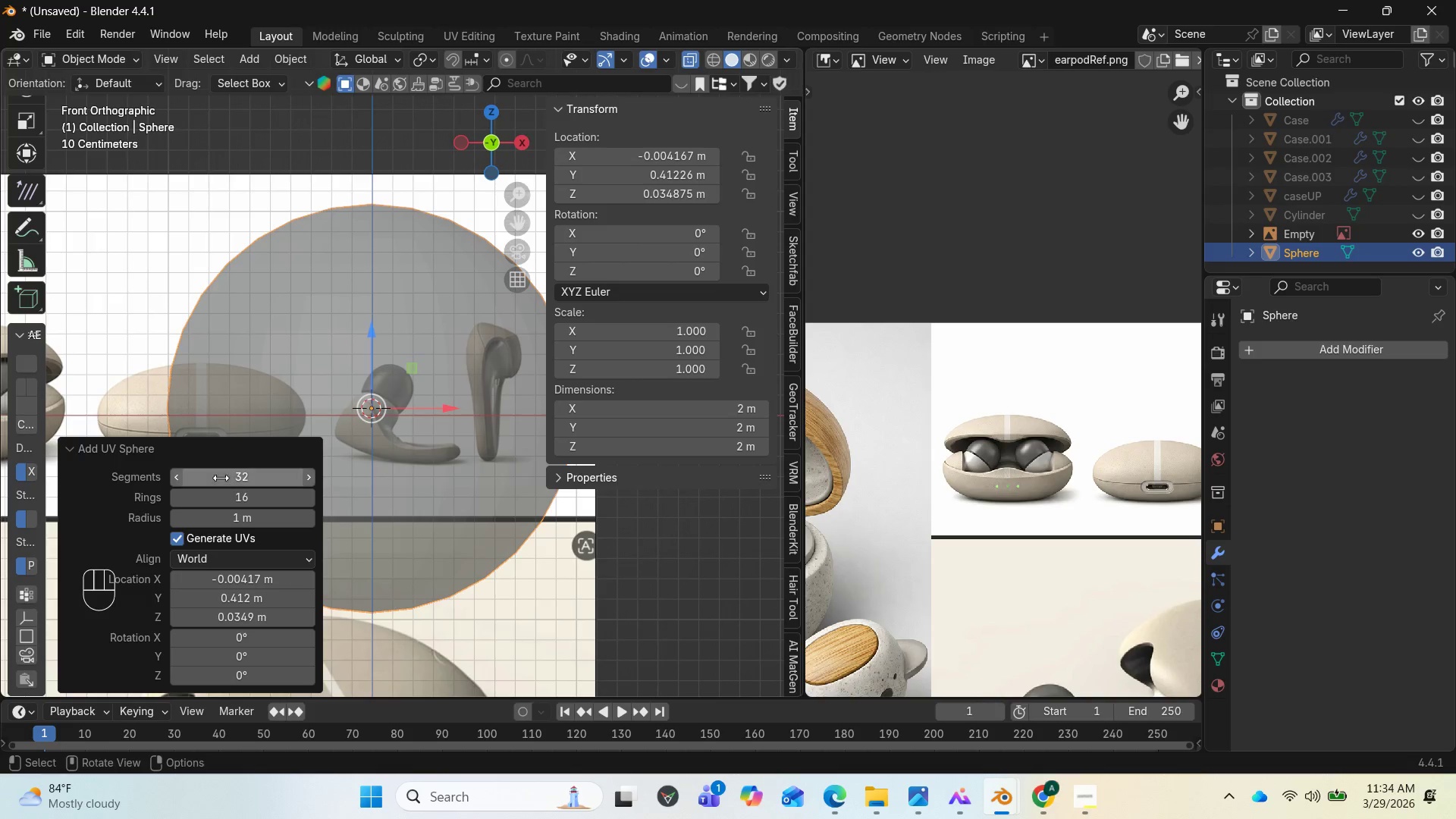 
left_click([222, 479])
 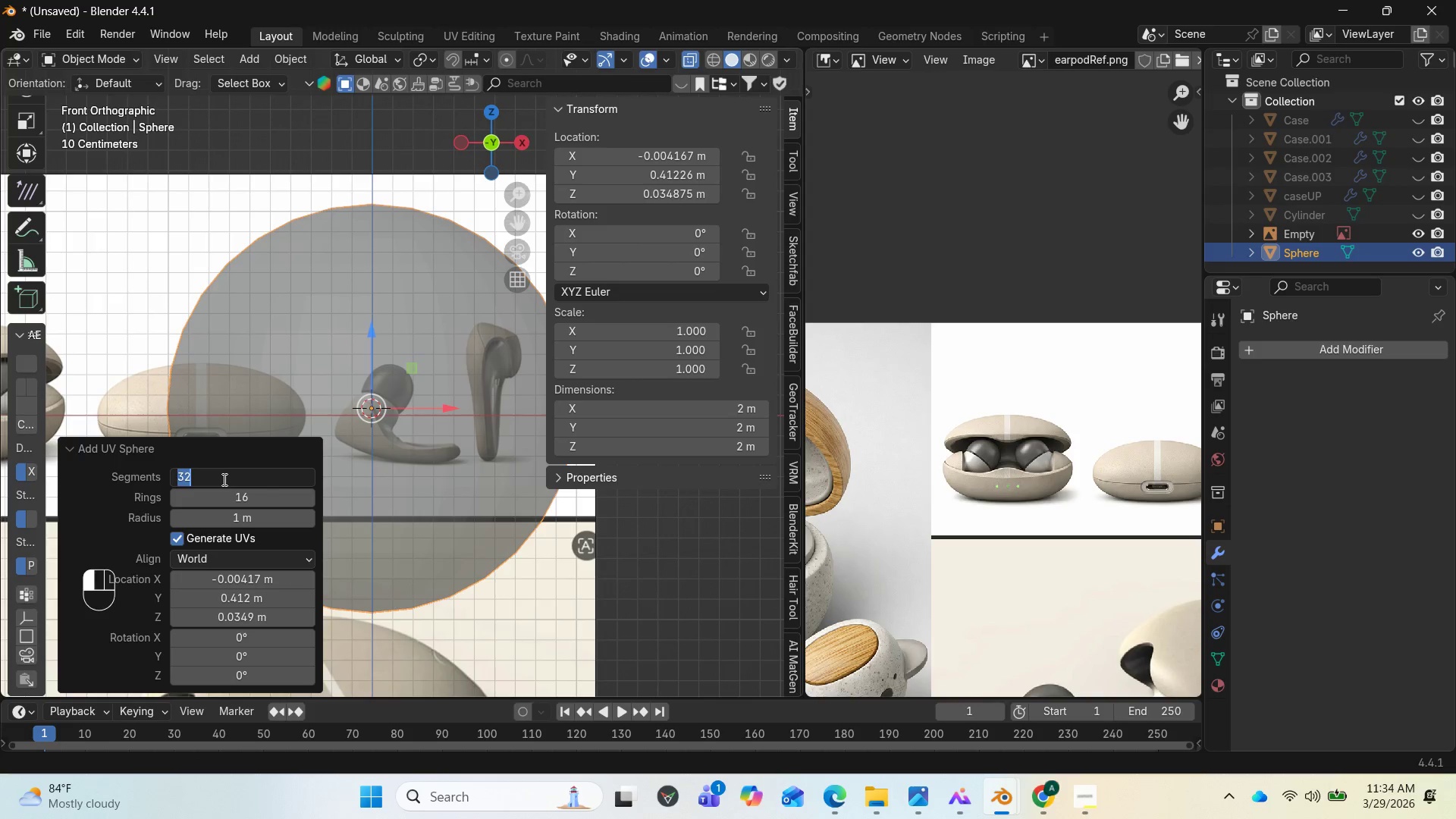 
type(16)
 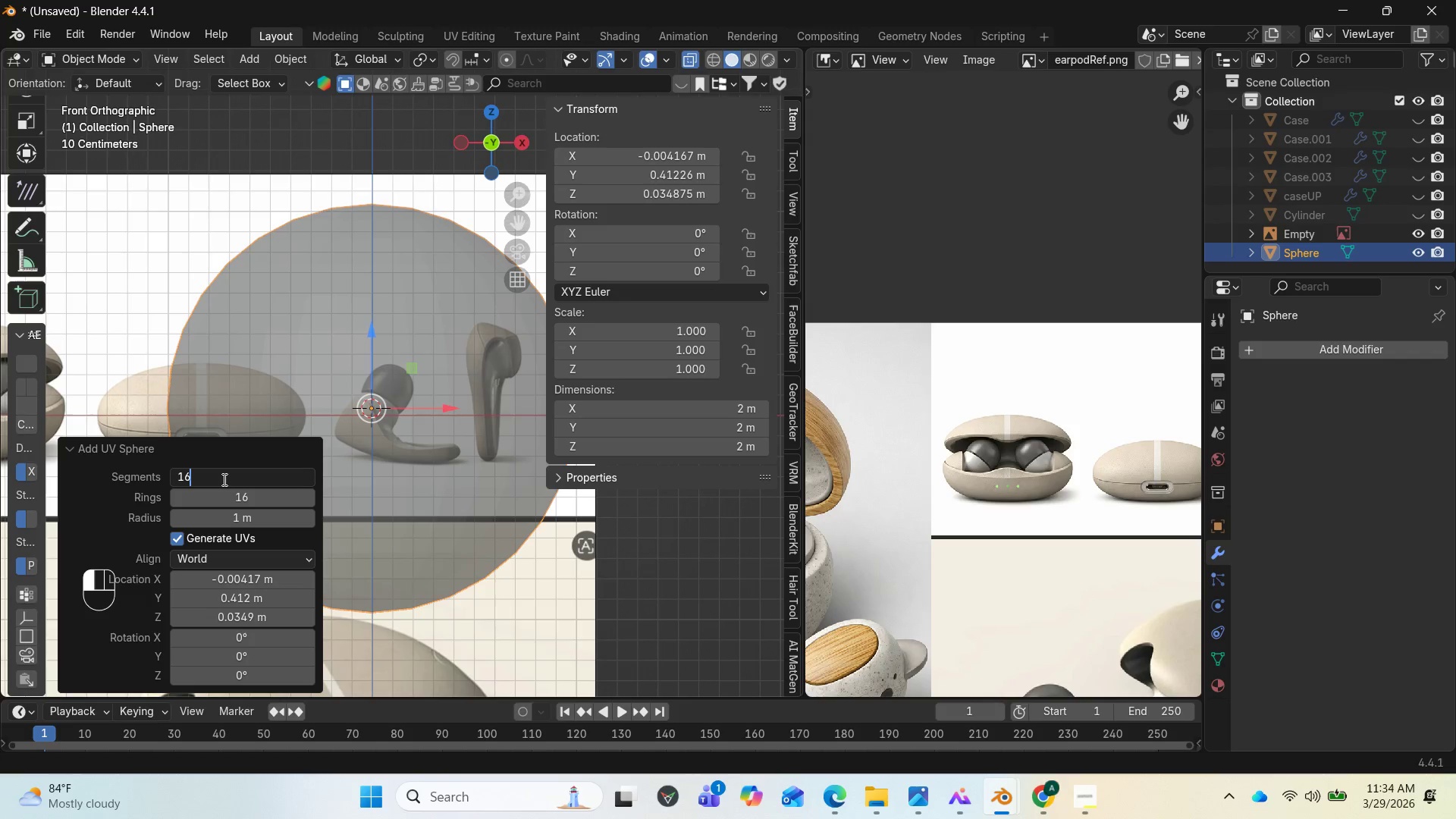 
key(Enter)
 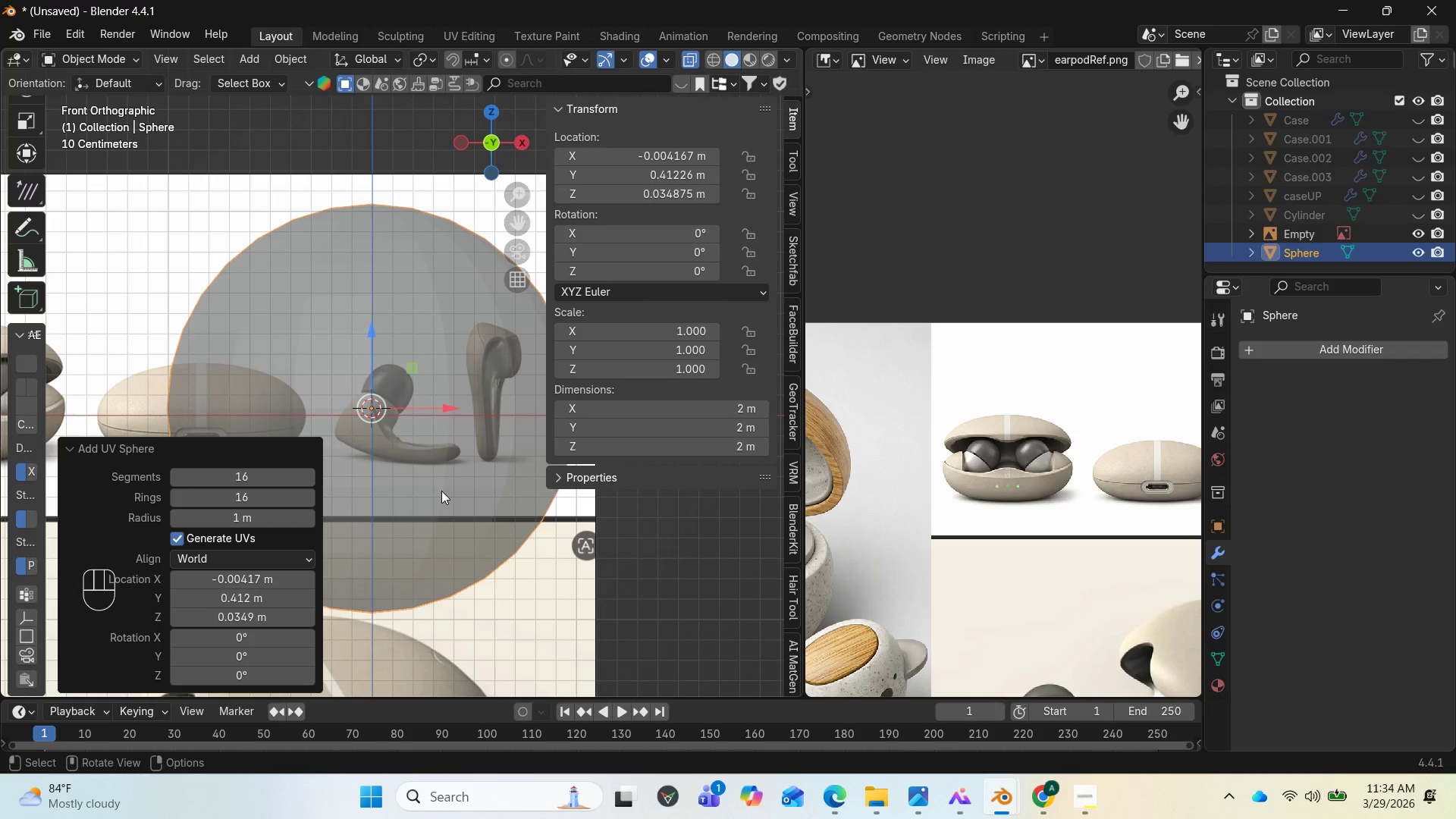 
left_click([441, 491])
 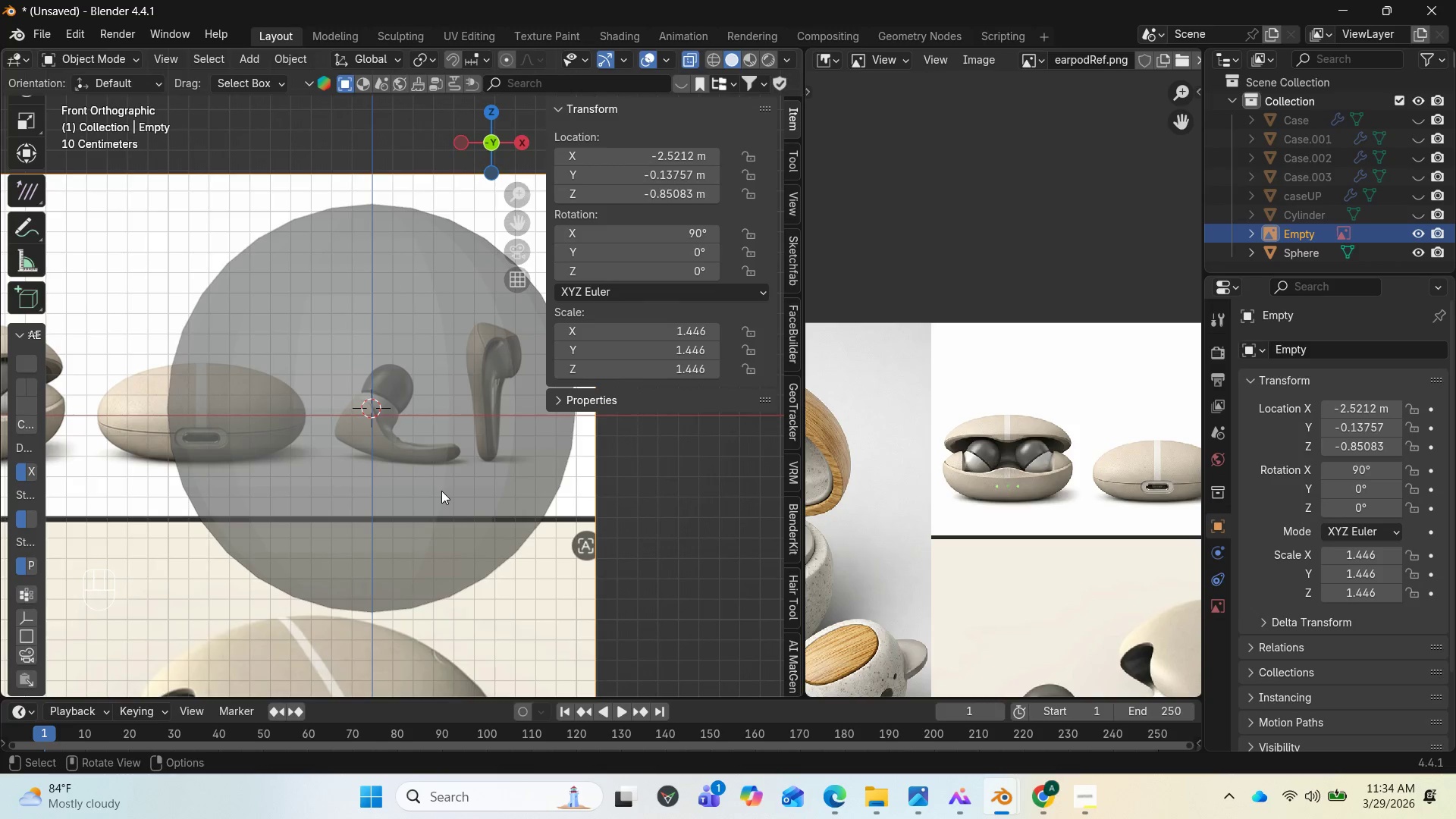 
right_click([441, 491])
 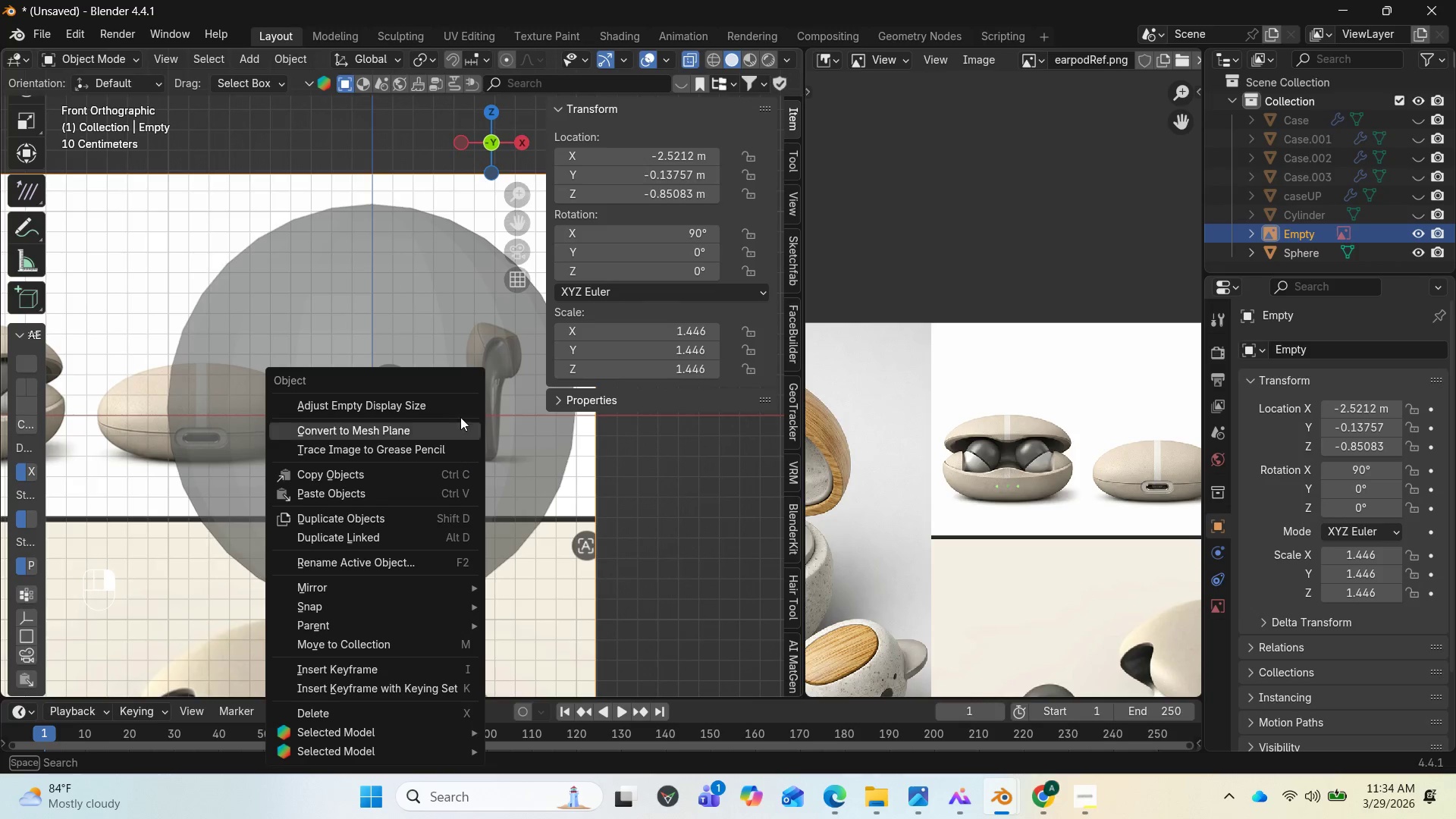 
right_click([422, 313])
 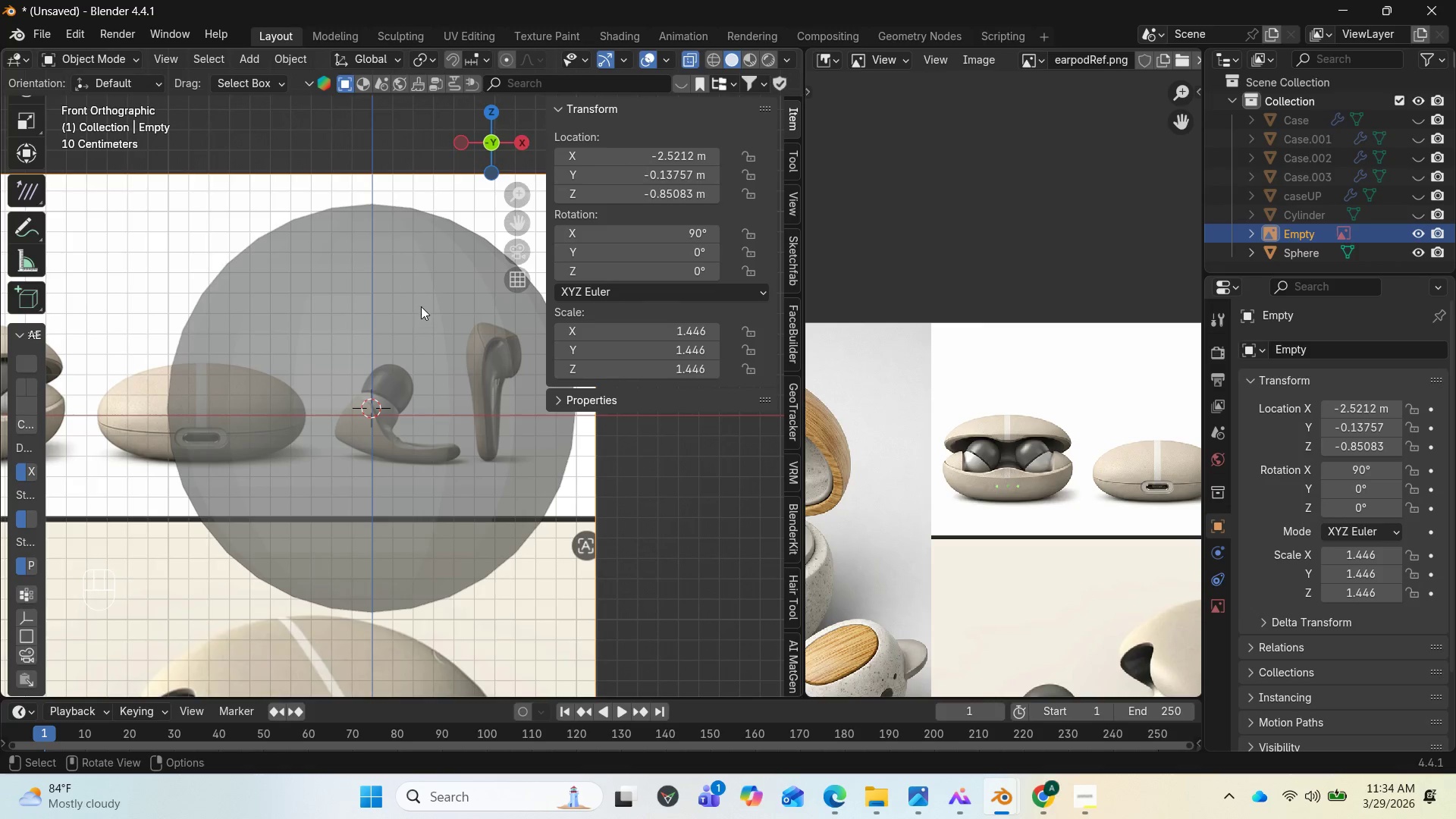 
left_click([410, 287])
 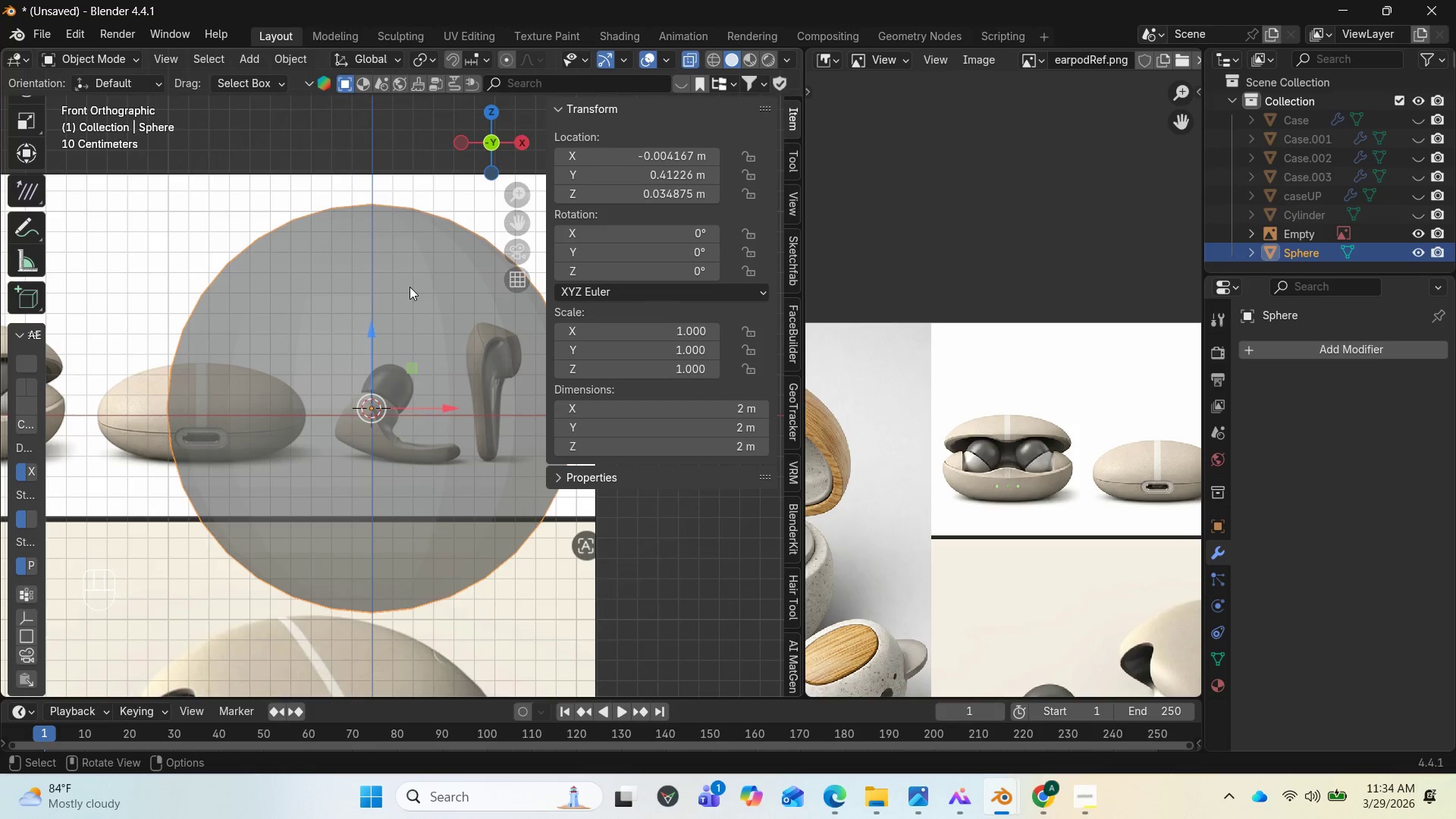 
right_click([410, 287])
 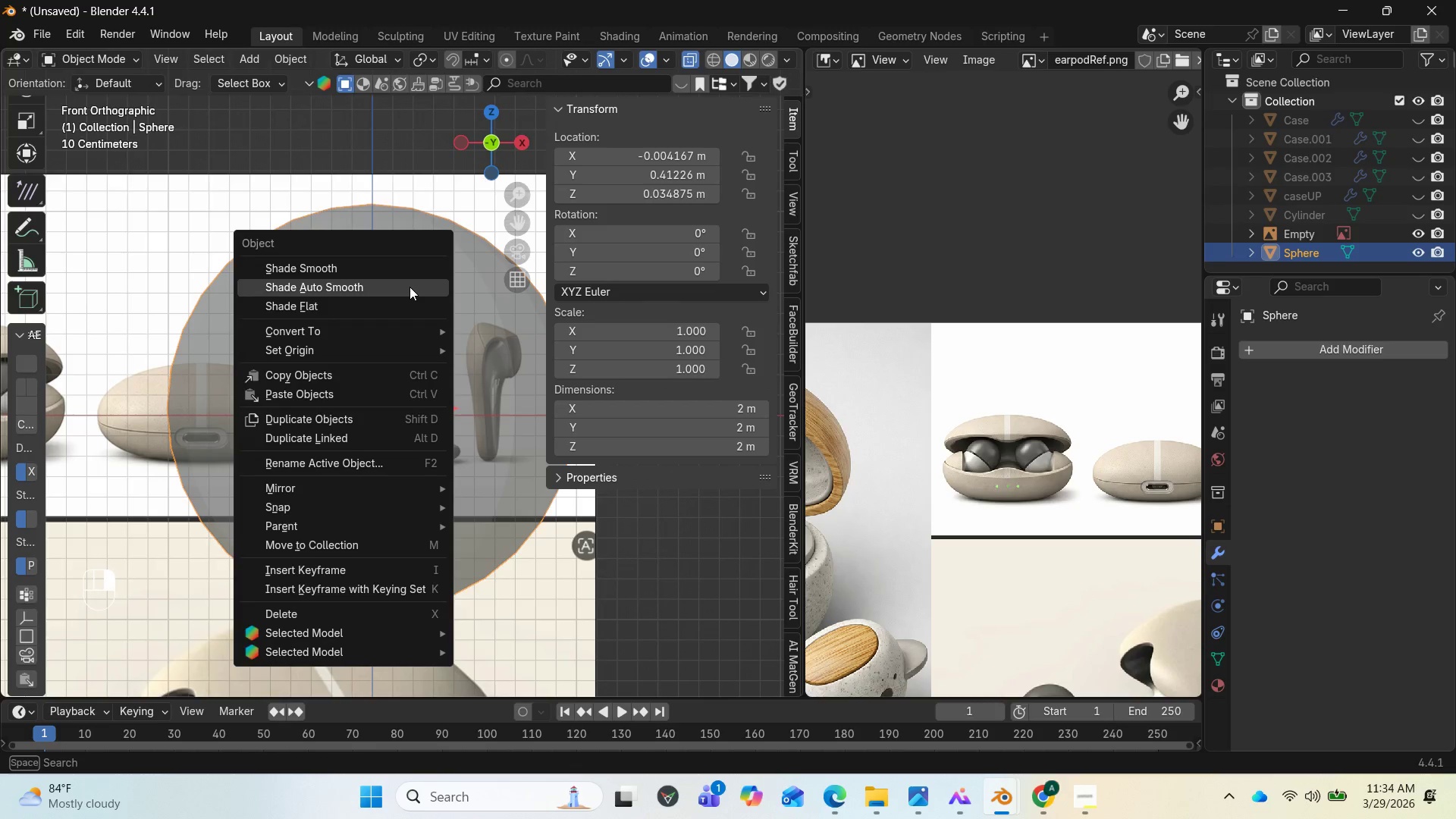 
left_click([410, 287])
 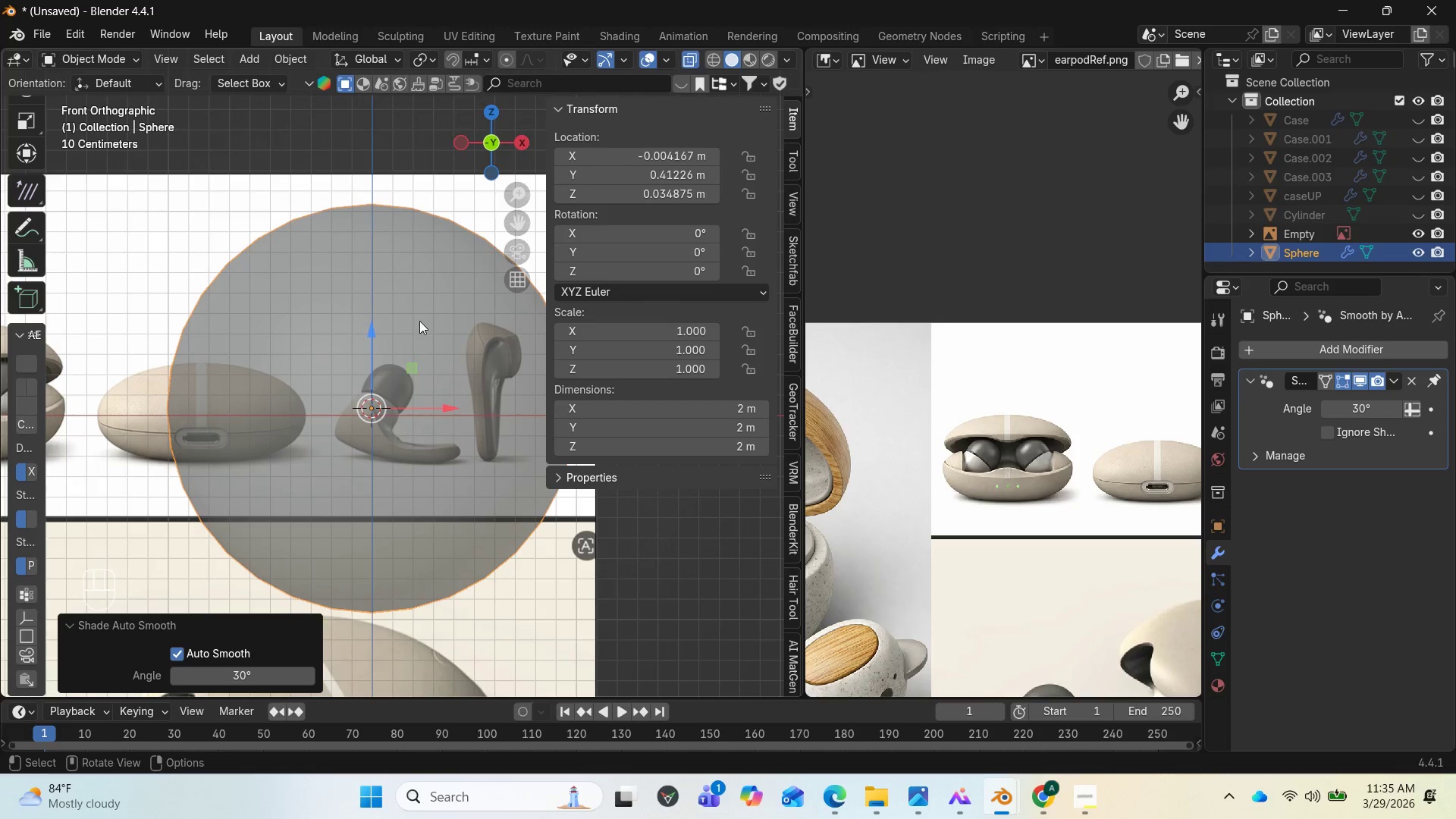 
scroll: coordinate [424, 354], scroll_direction: down, amount: 1.0
 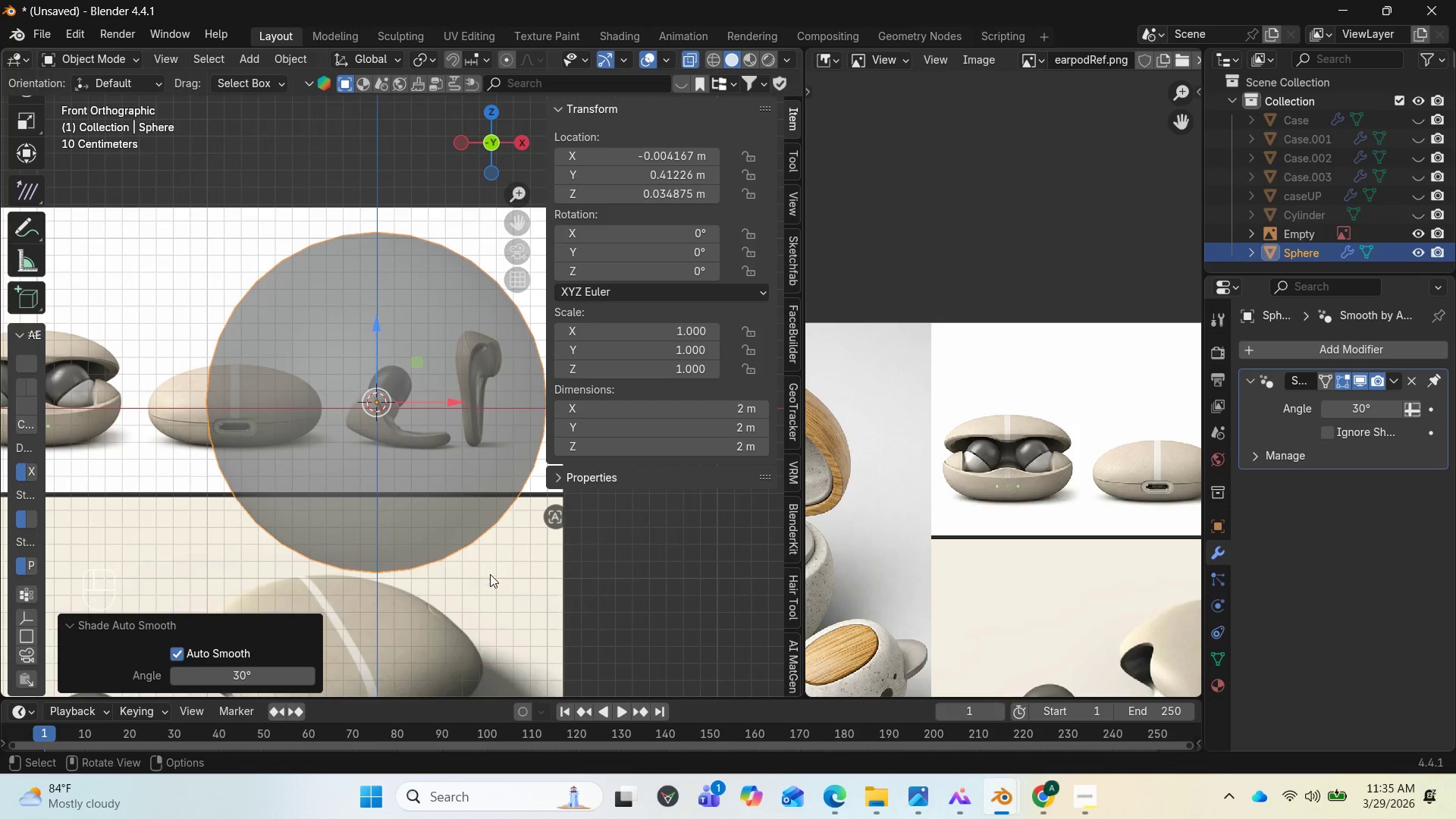 
key(S)
 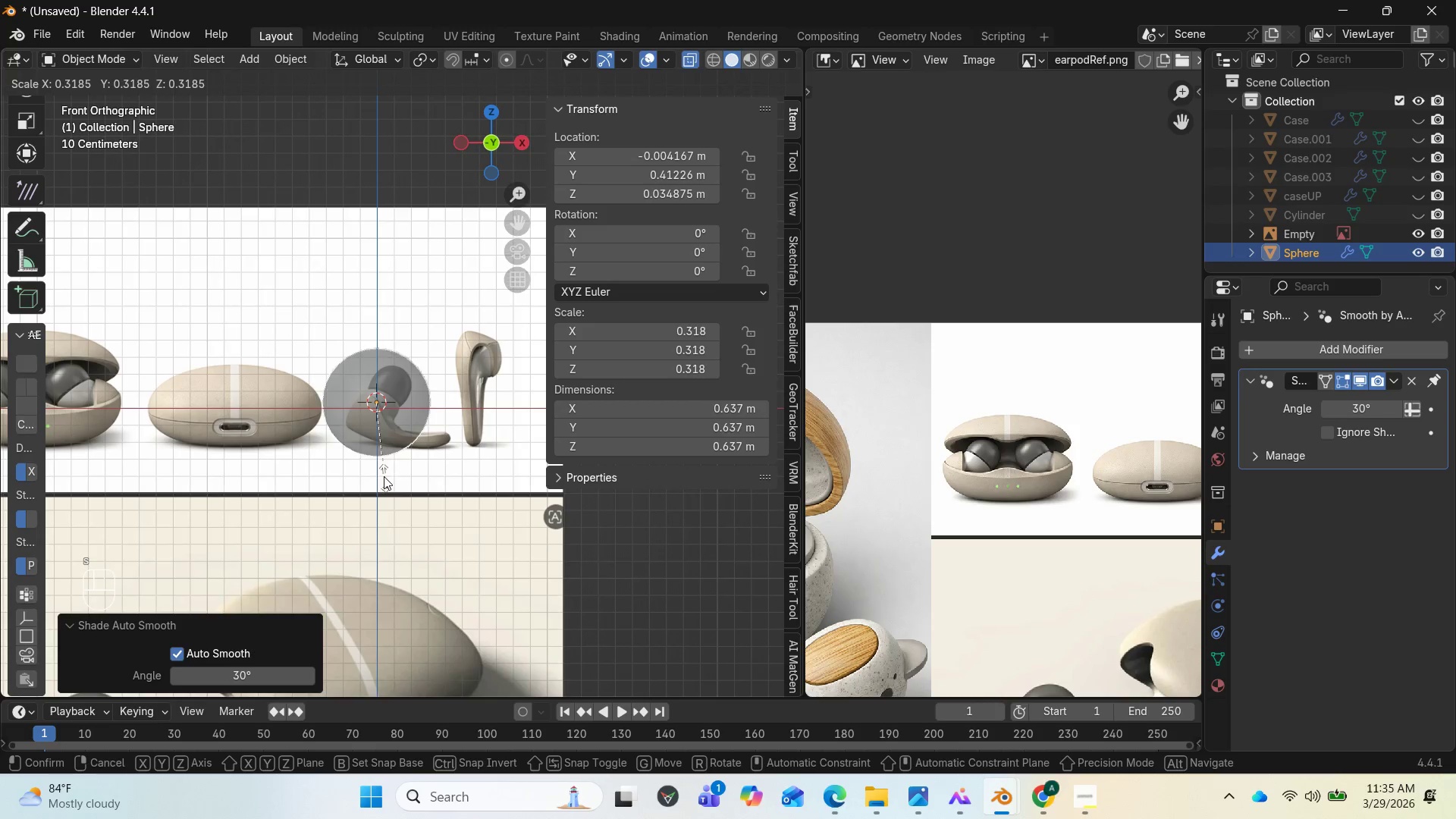 
left_click([381, 463])
 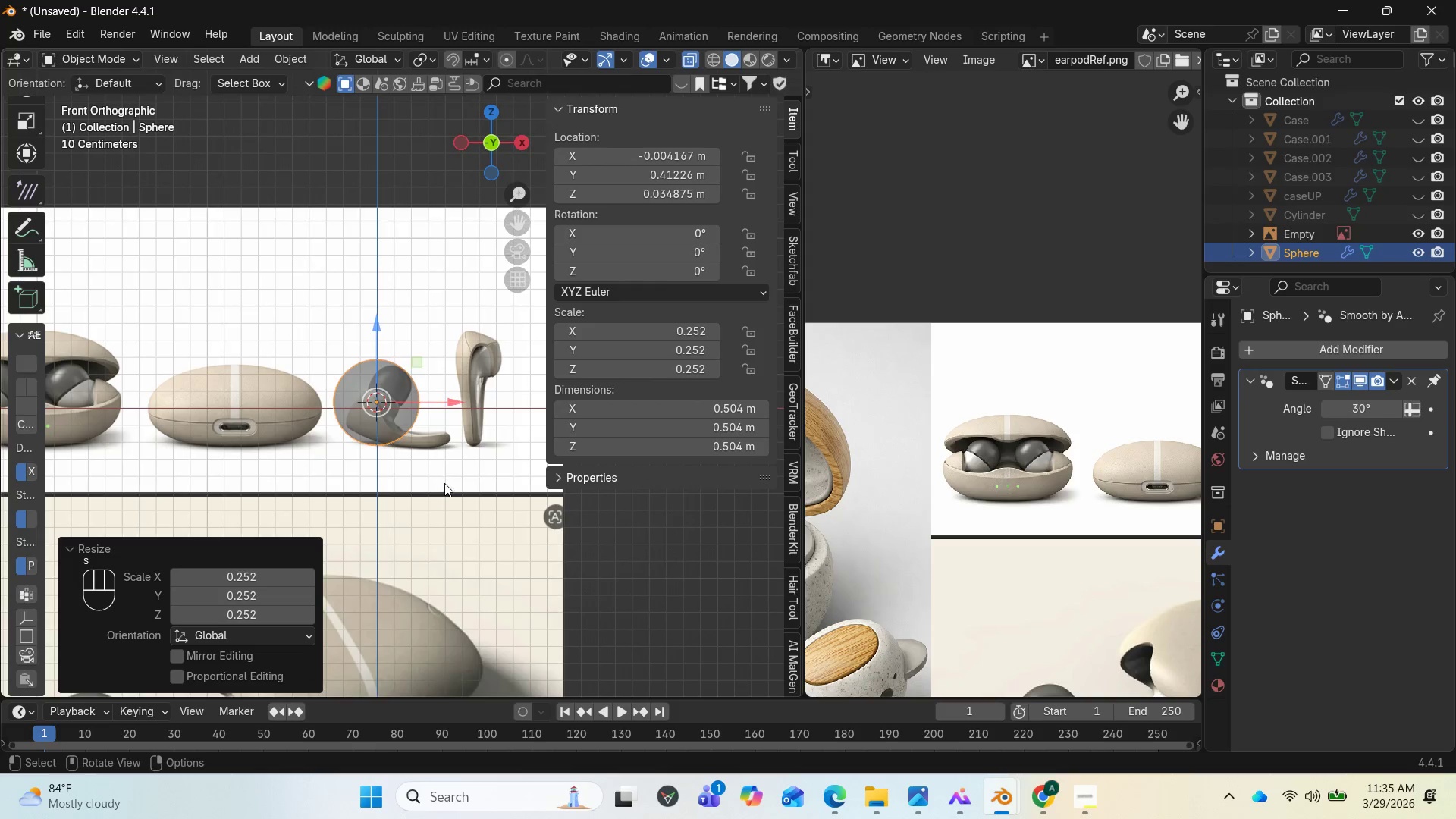 
key(Delete)
 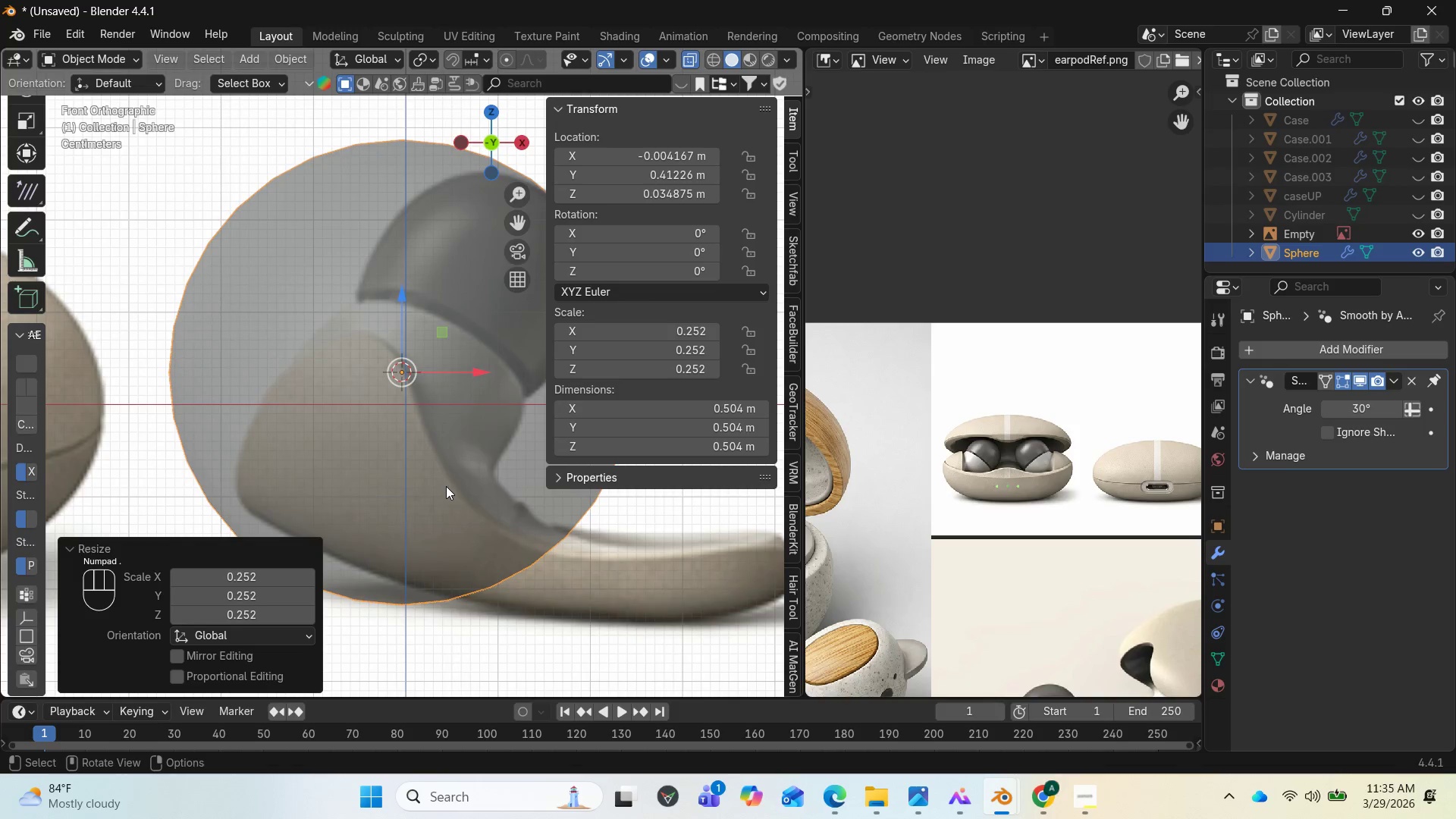 
scroll: coordinate [444, 485], scroll_direction: none, amount: 0.0
 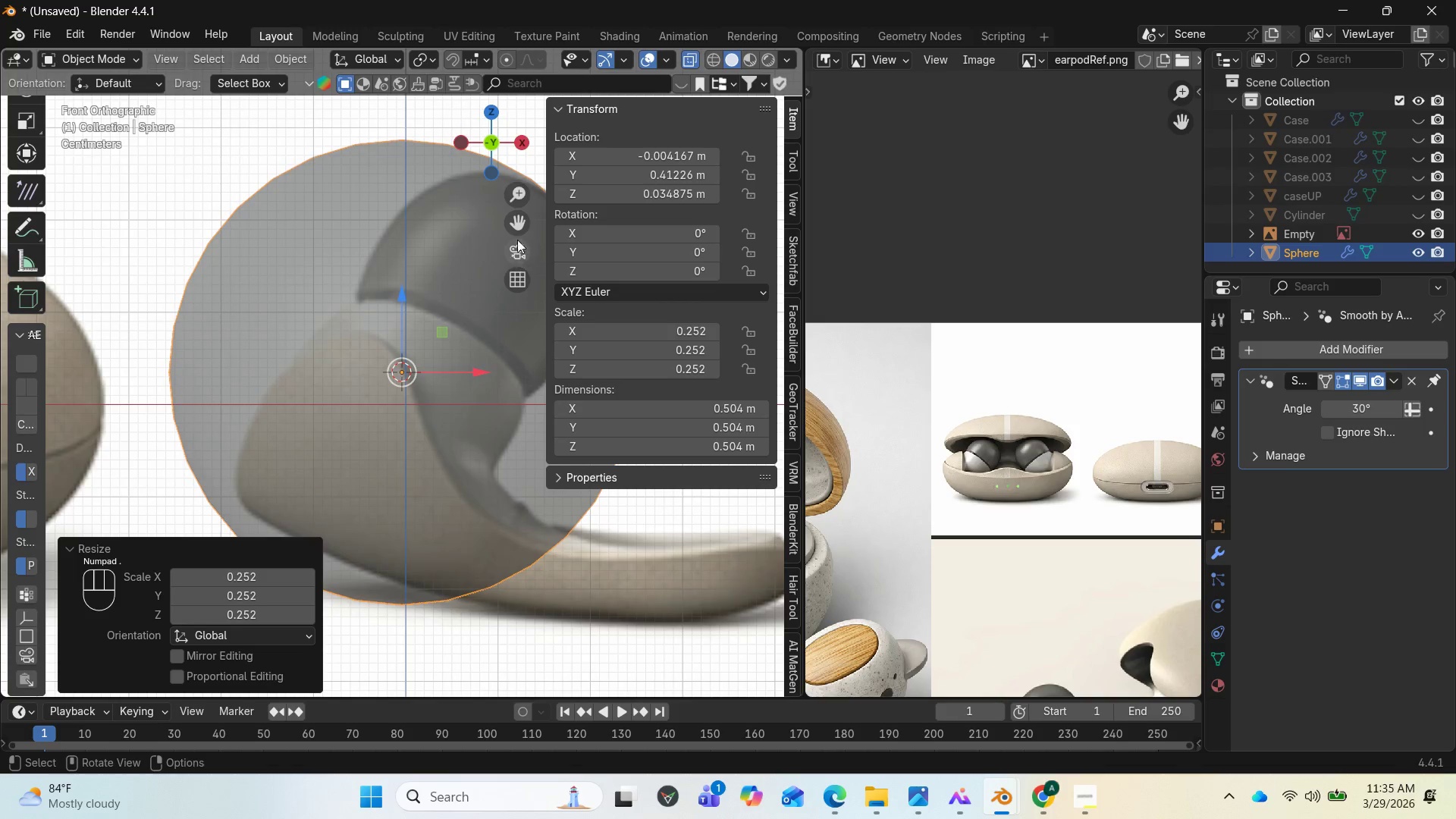 
left_click_drag(start_coordinate=[519, 225], to_coordinate=[336, 232])
 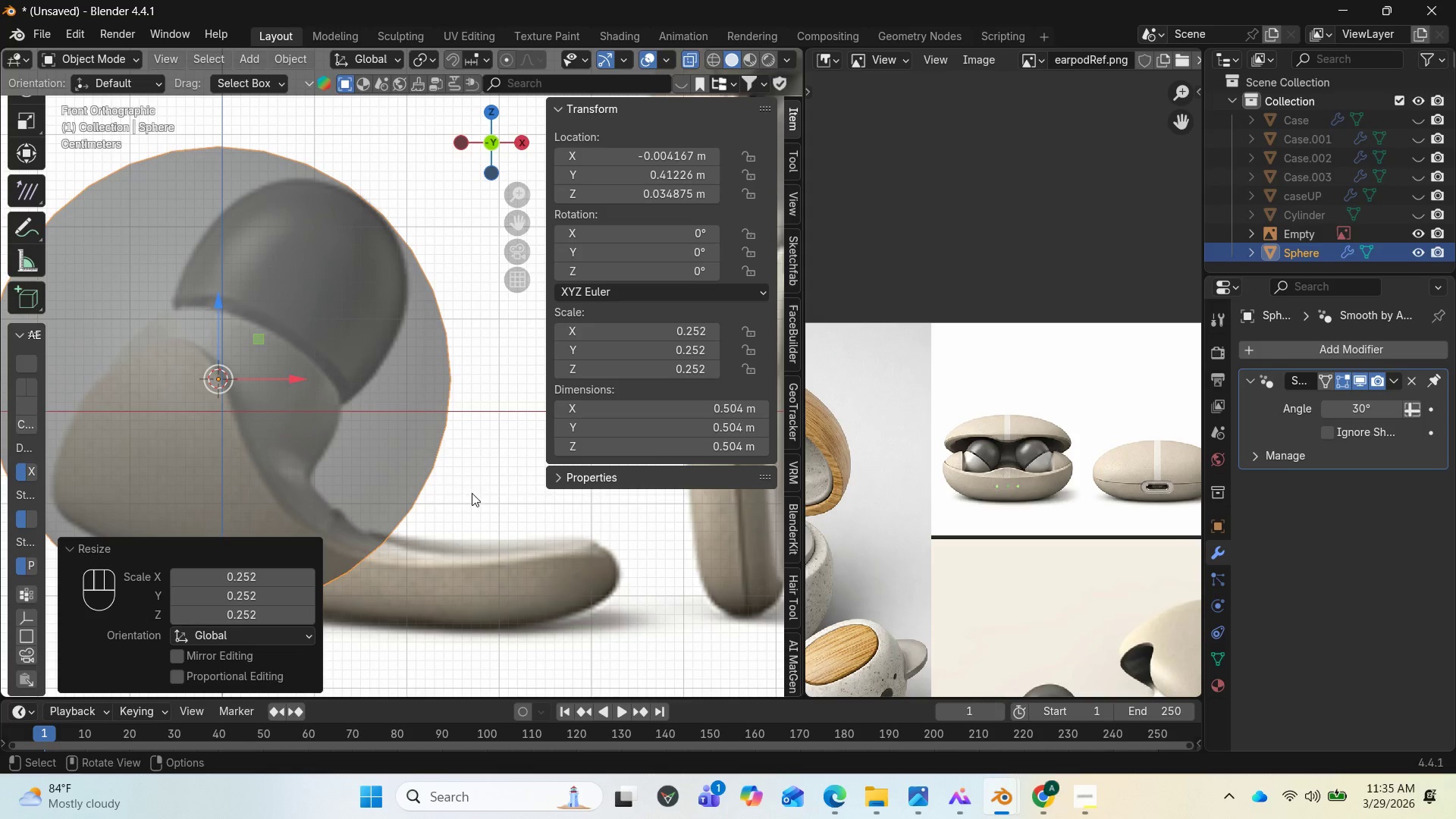 
key(S)
 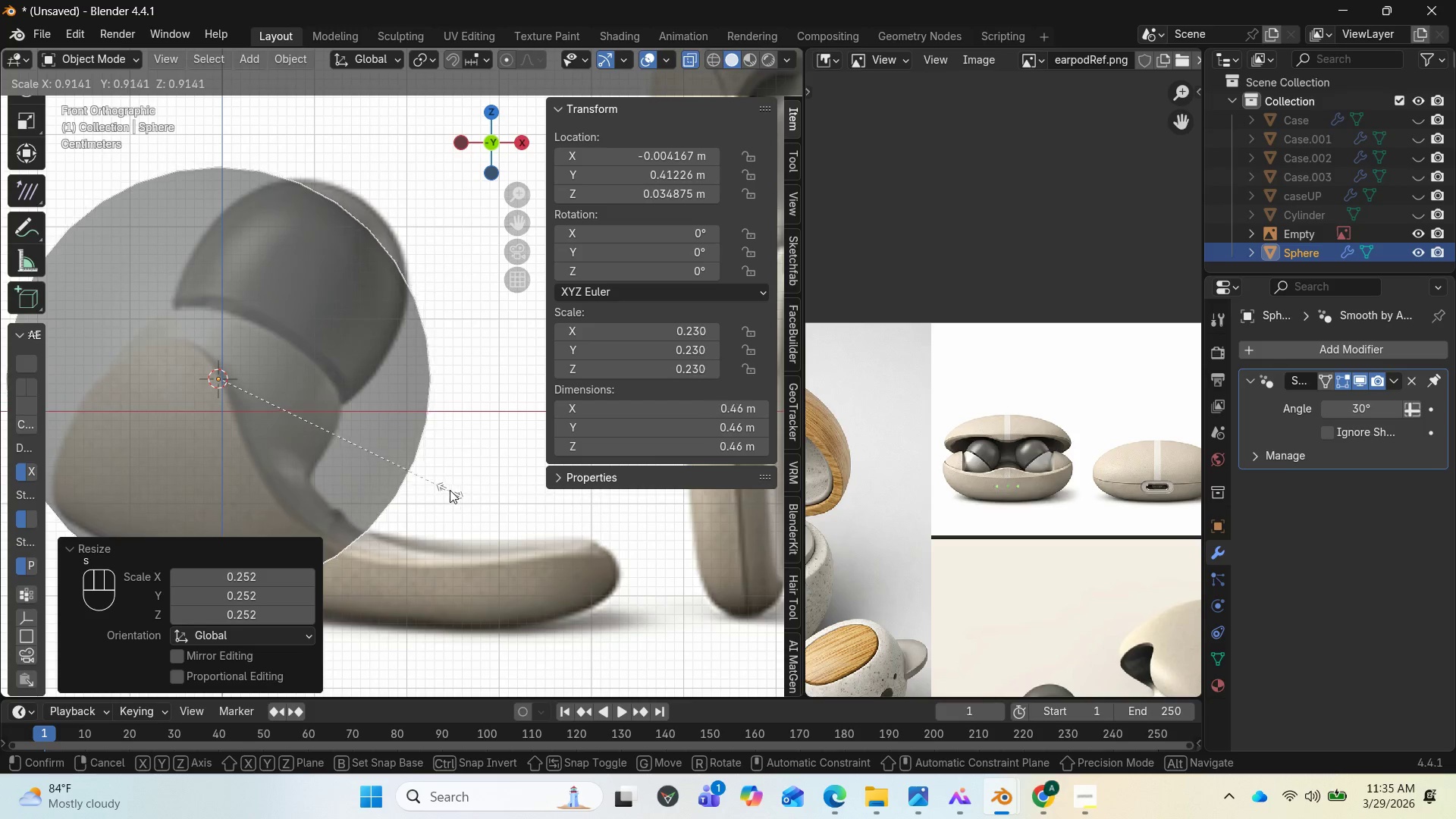 
left_click([420, 477])
 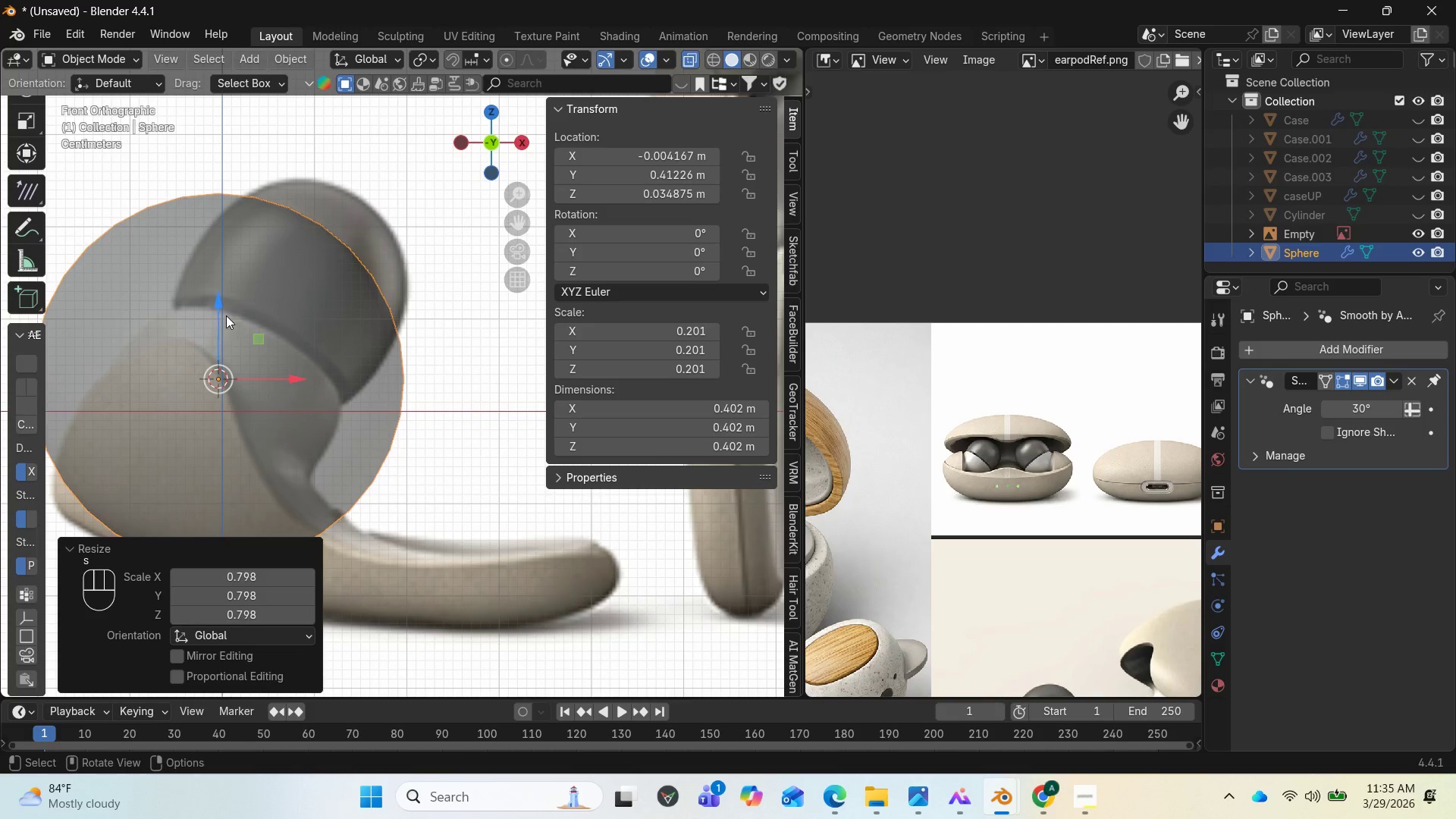 
left_click_drag(start_coordinate=[219, 307], to_coordinate=[227, 257])
 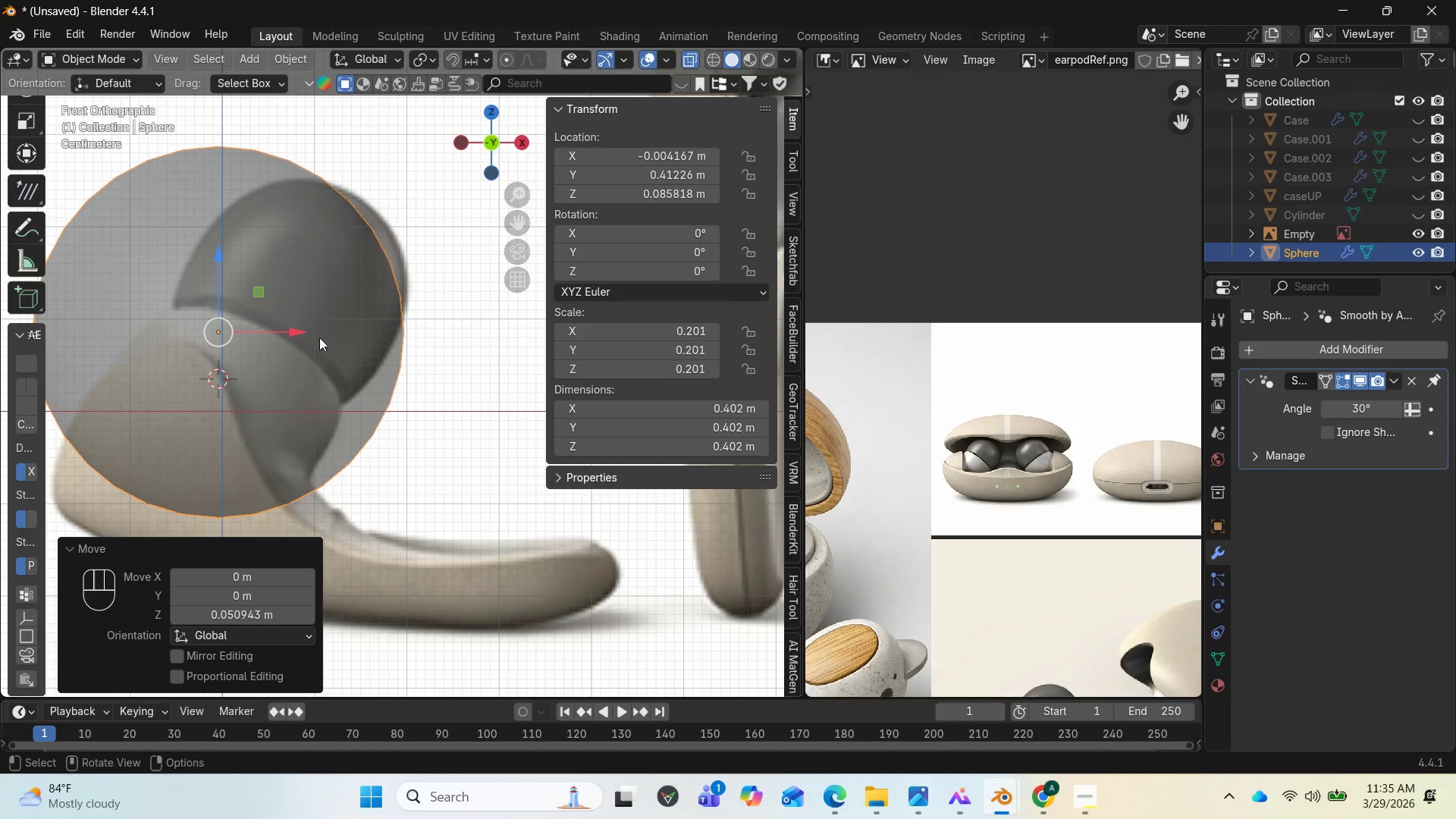 
key(Tab)
 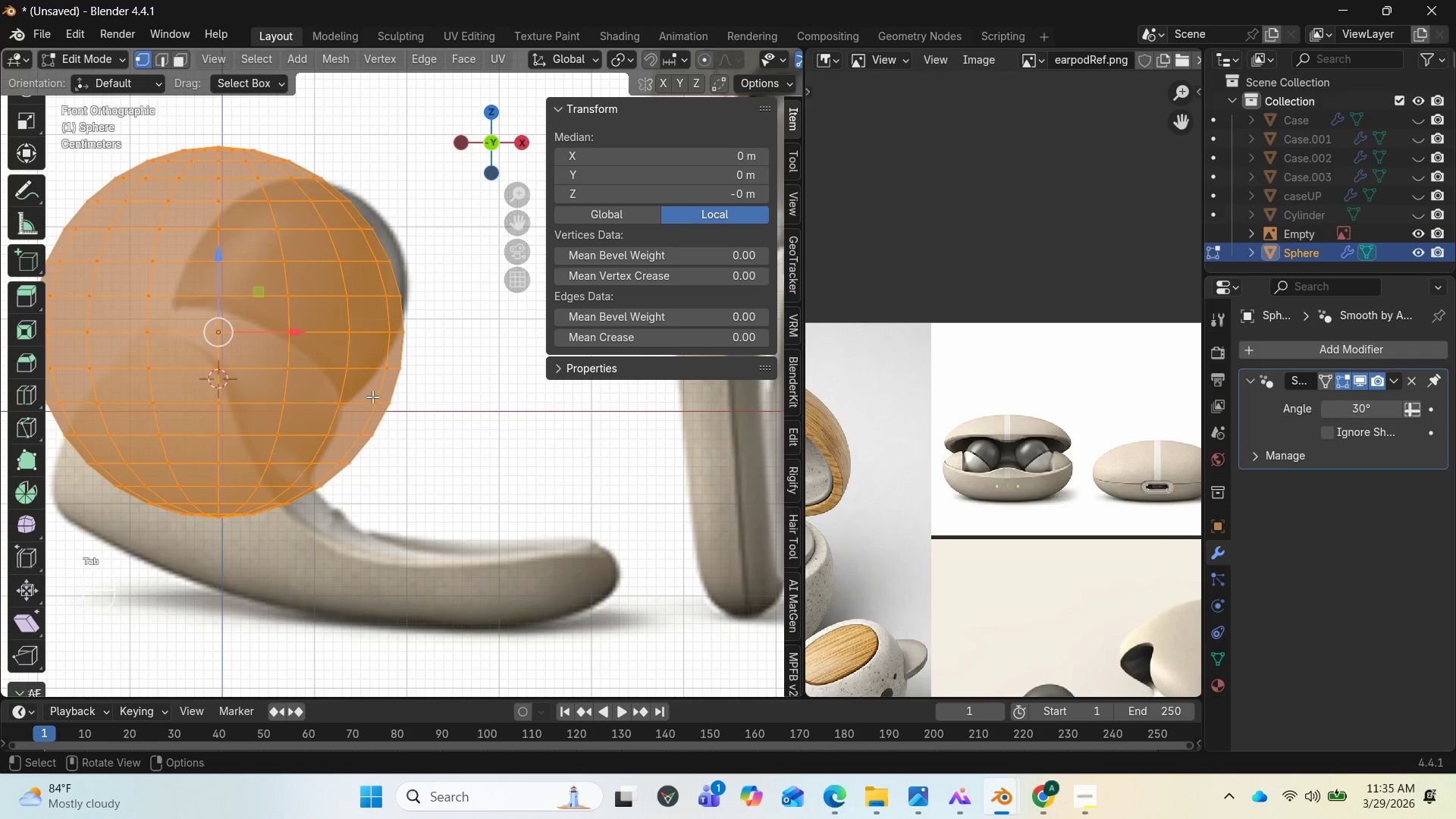 
key(End)
 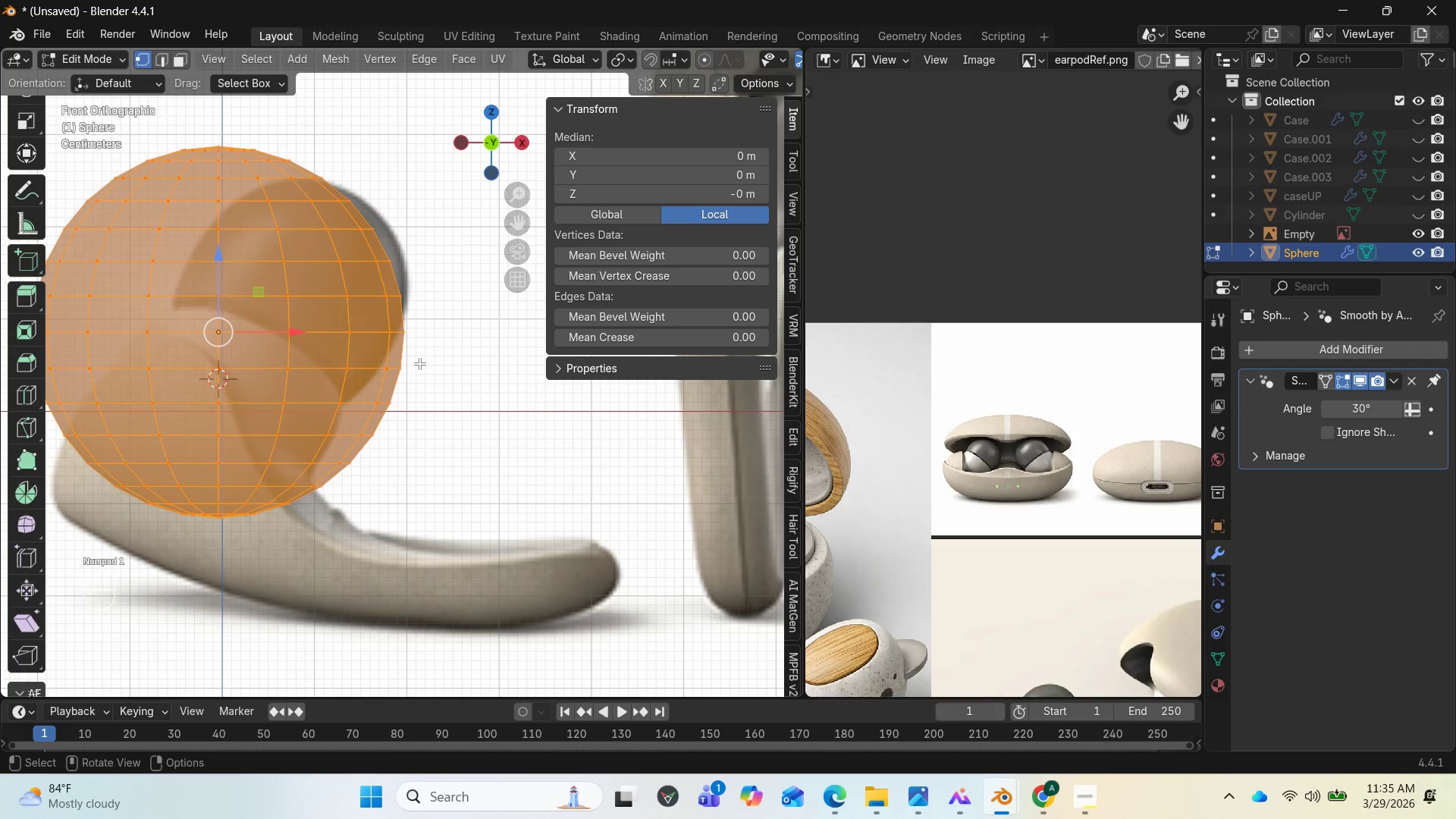 
scroll: coordinate [419, 369], scroll_direction: down, amount: 3.0
 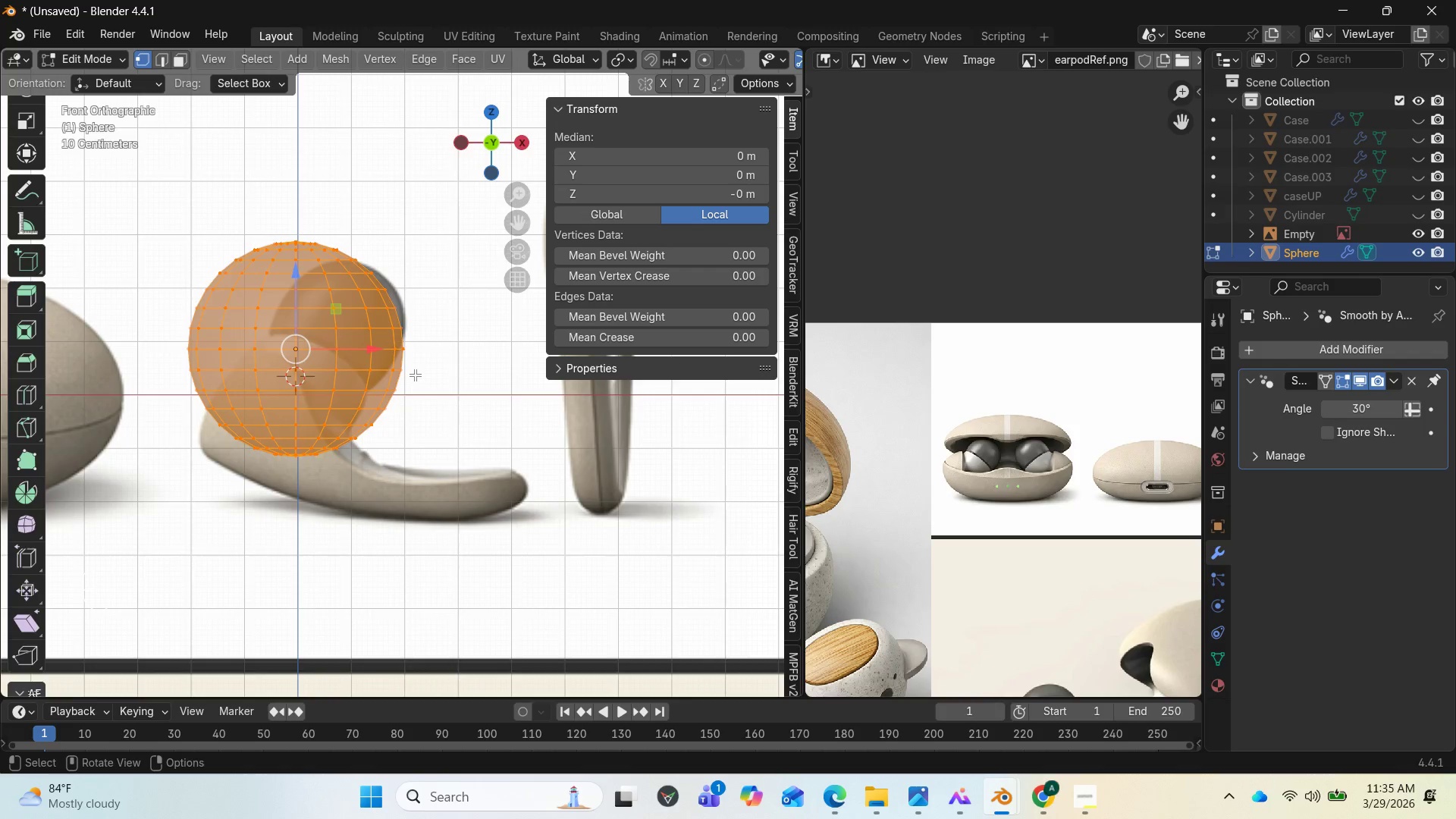 
wait(11.38)
 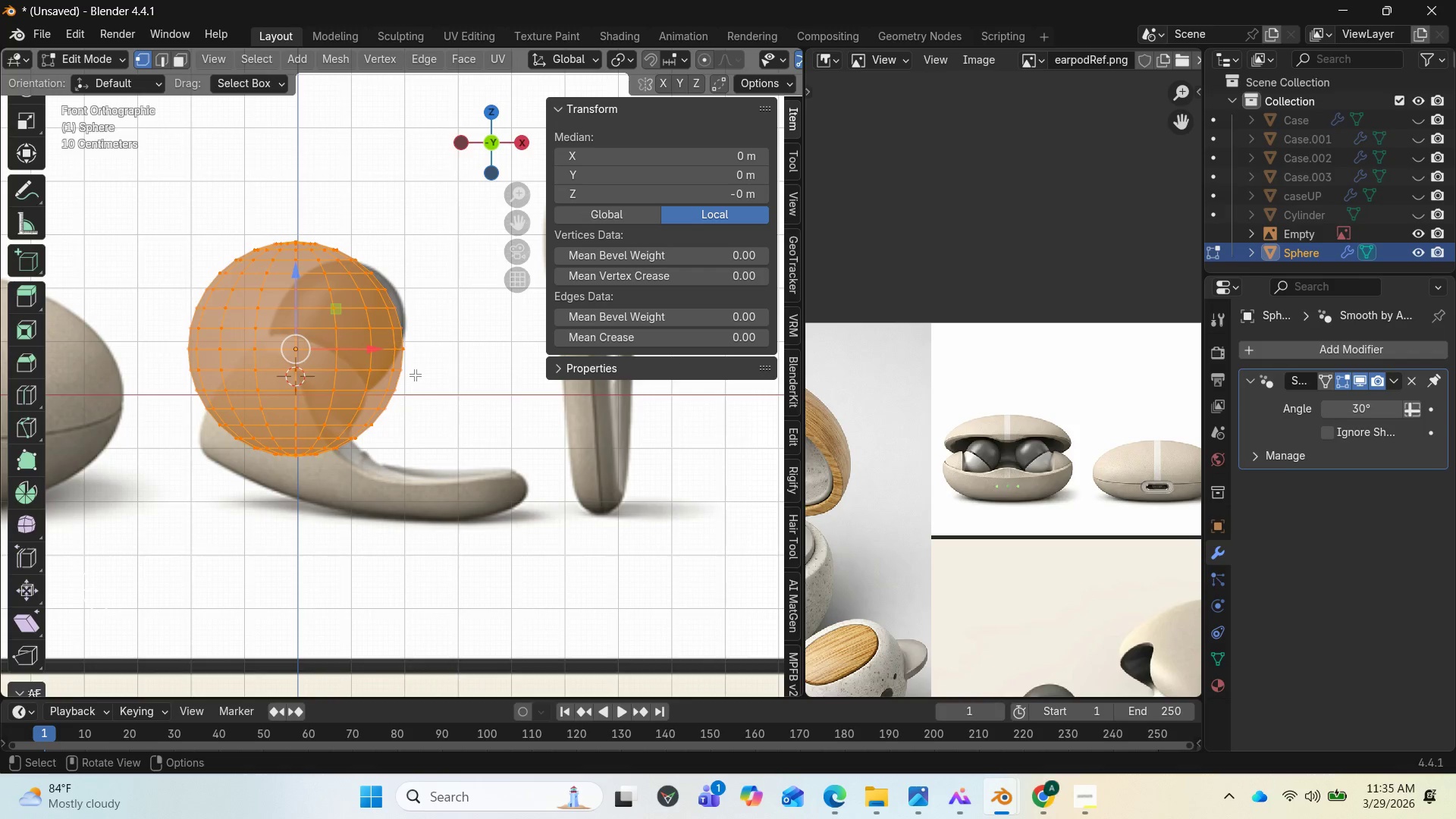 
left_click_drag(start_coordinate=[417, 516], to_coordinate=[107, 354])
 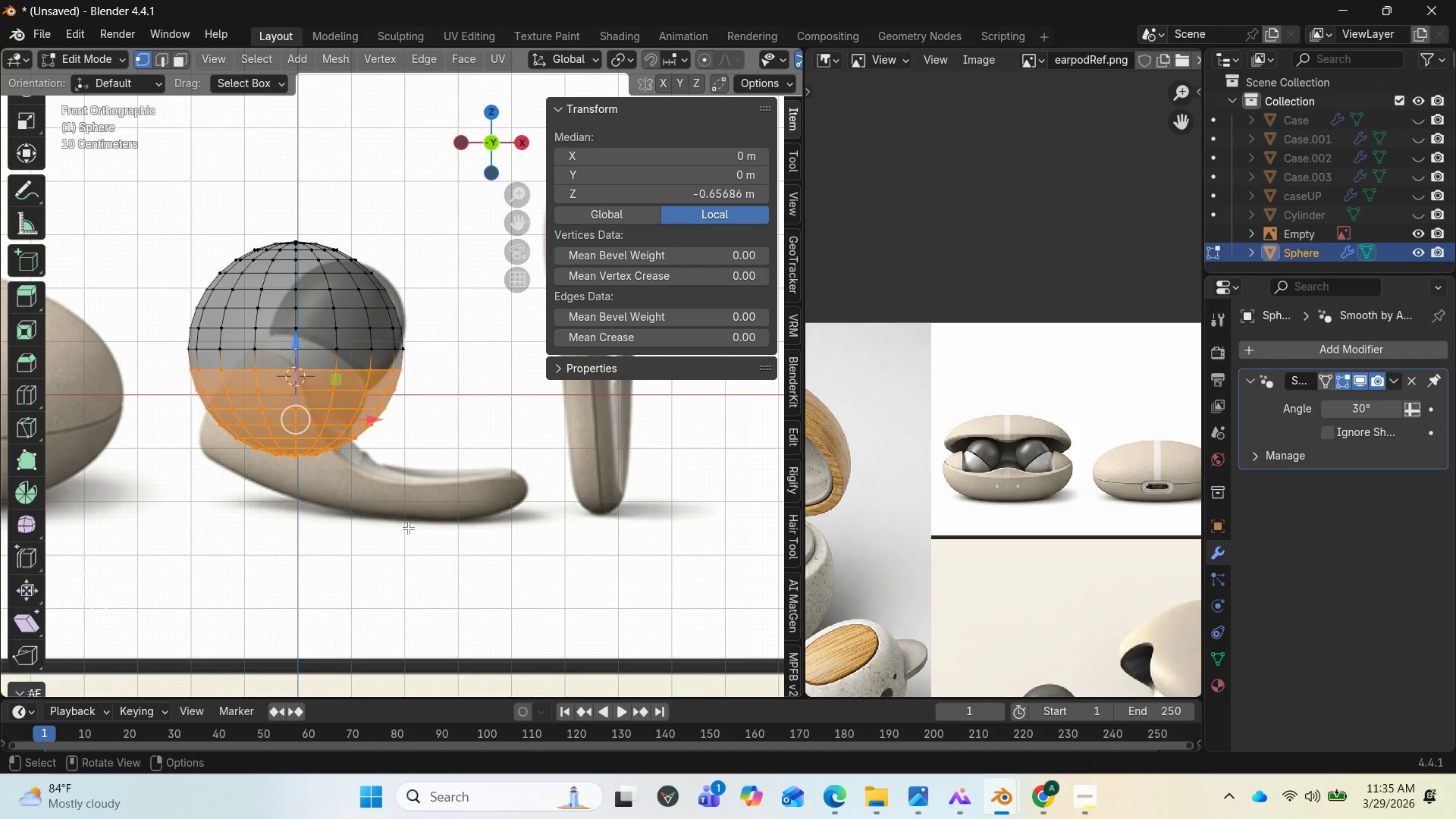 
left_click_drag(start_coordinate=[405, 525], to_coordinate=[159, 336])
 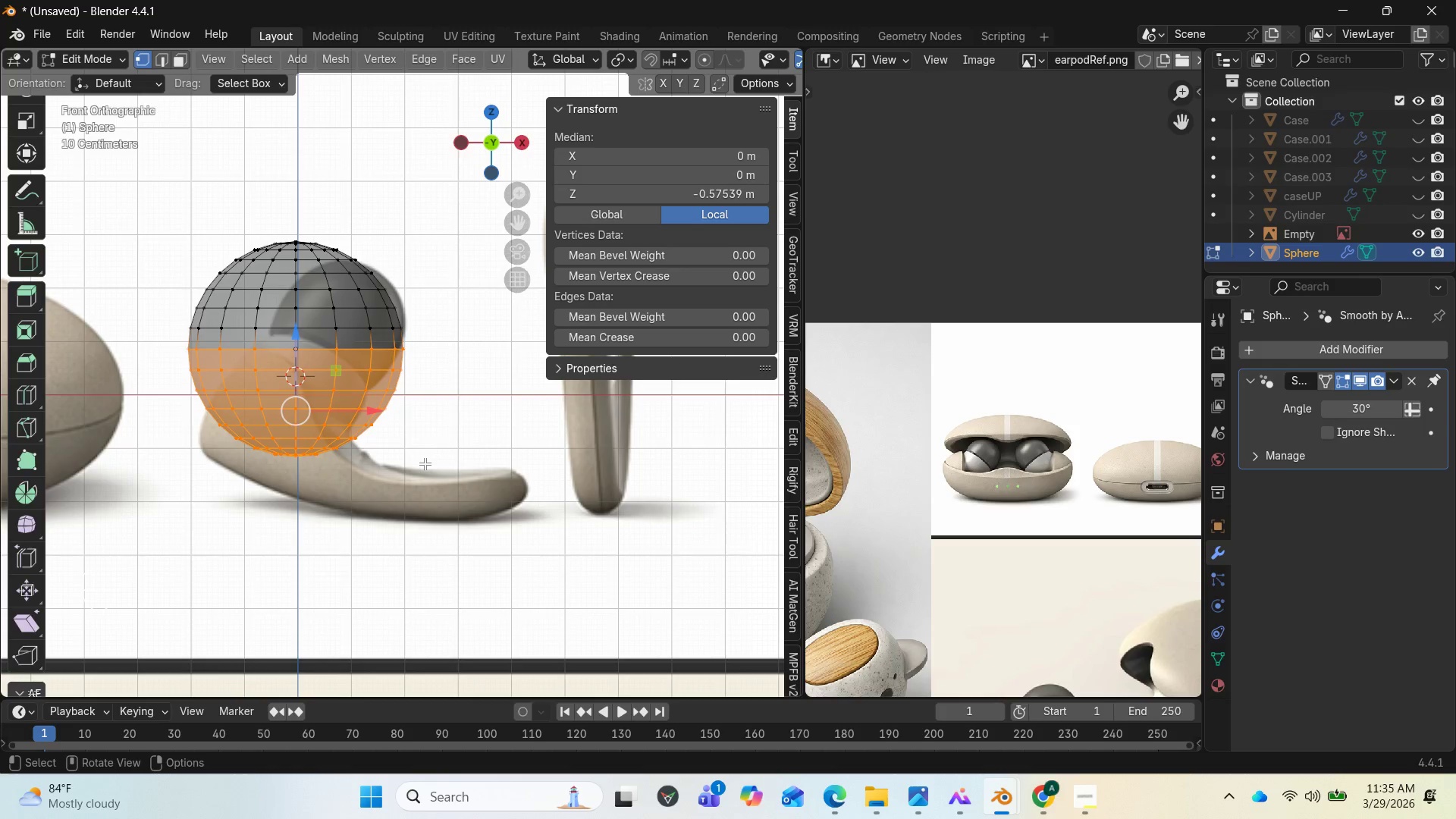 
key(Delete)
 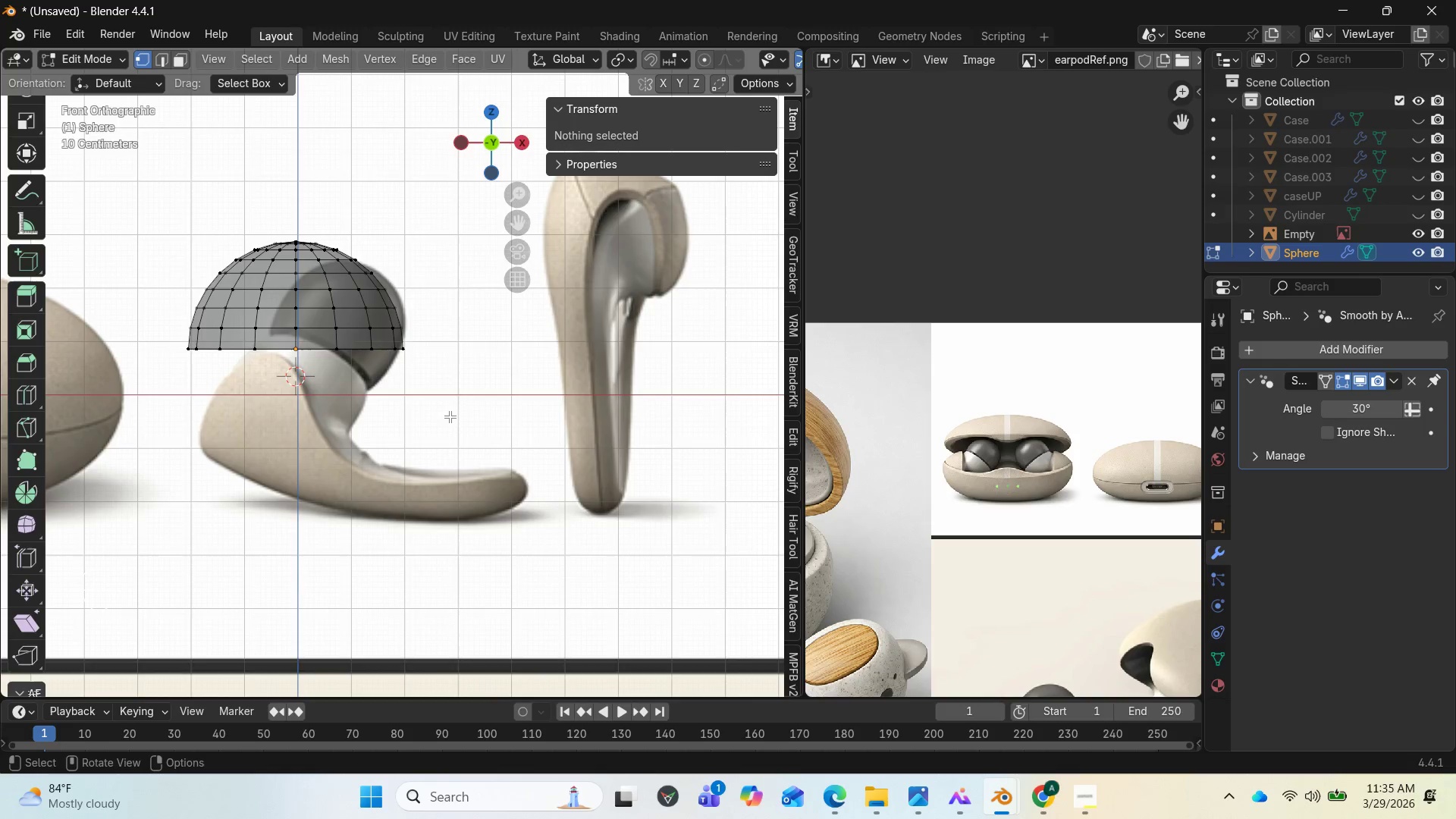 
wait(6.14)
 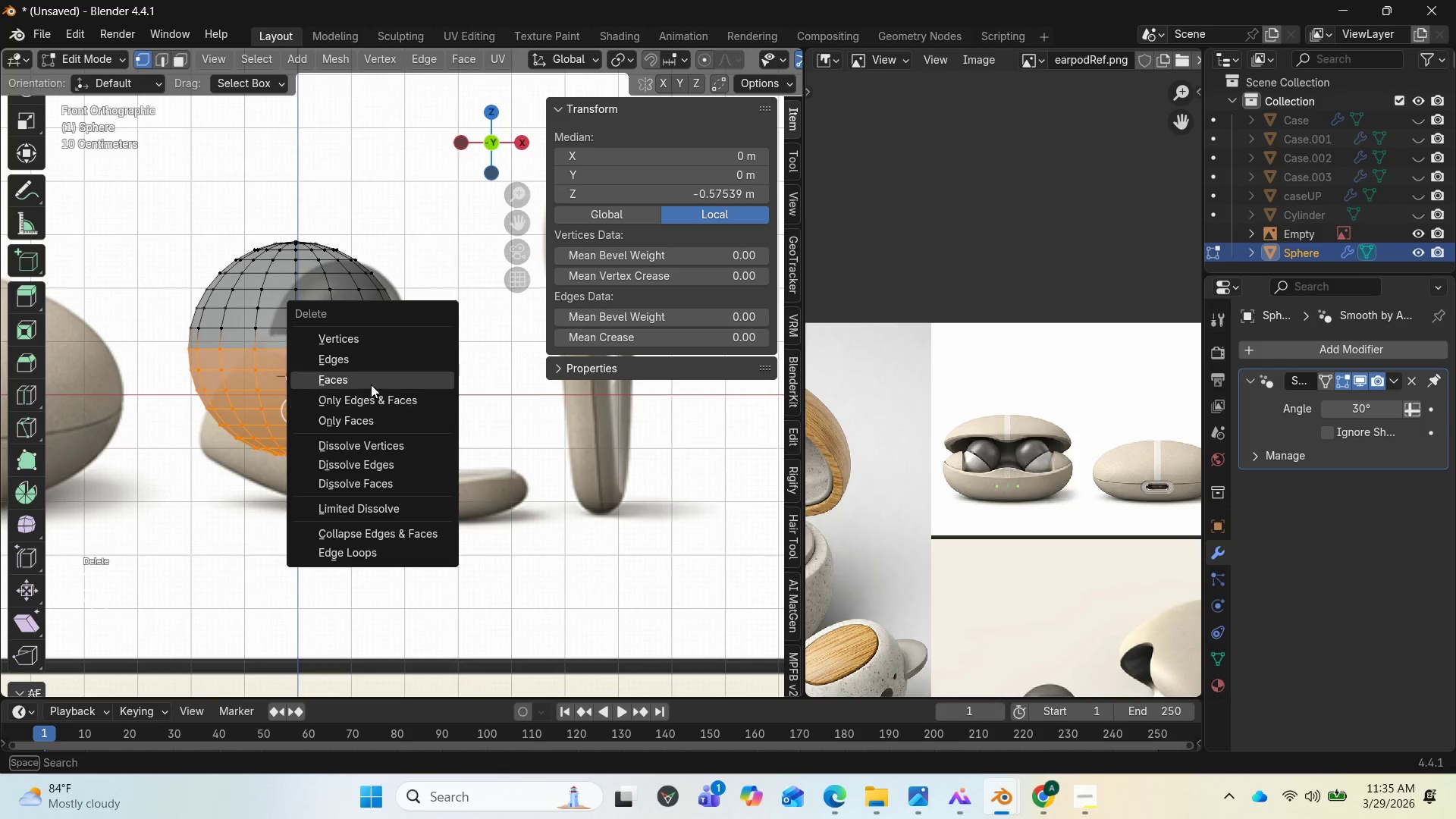 
key(CapsLock)
 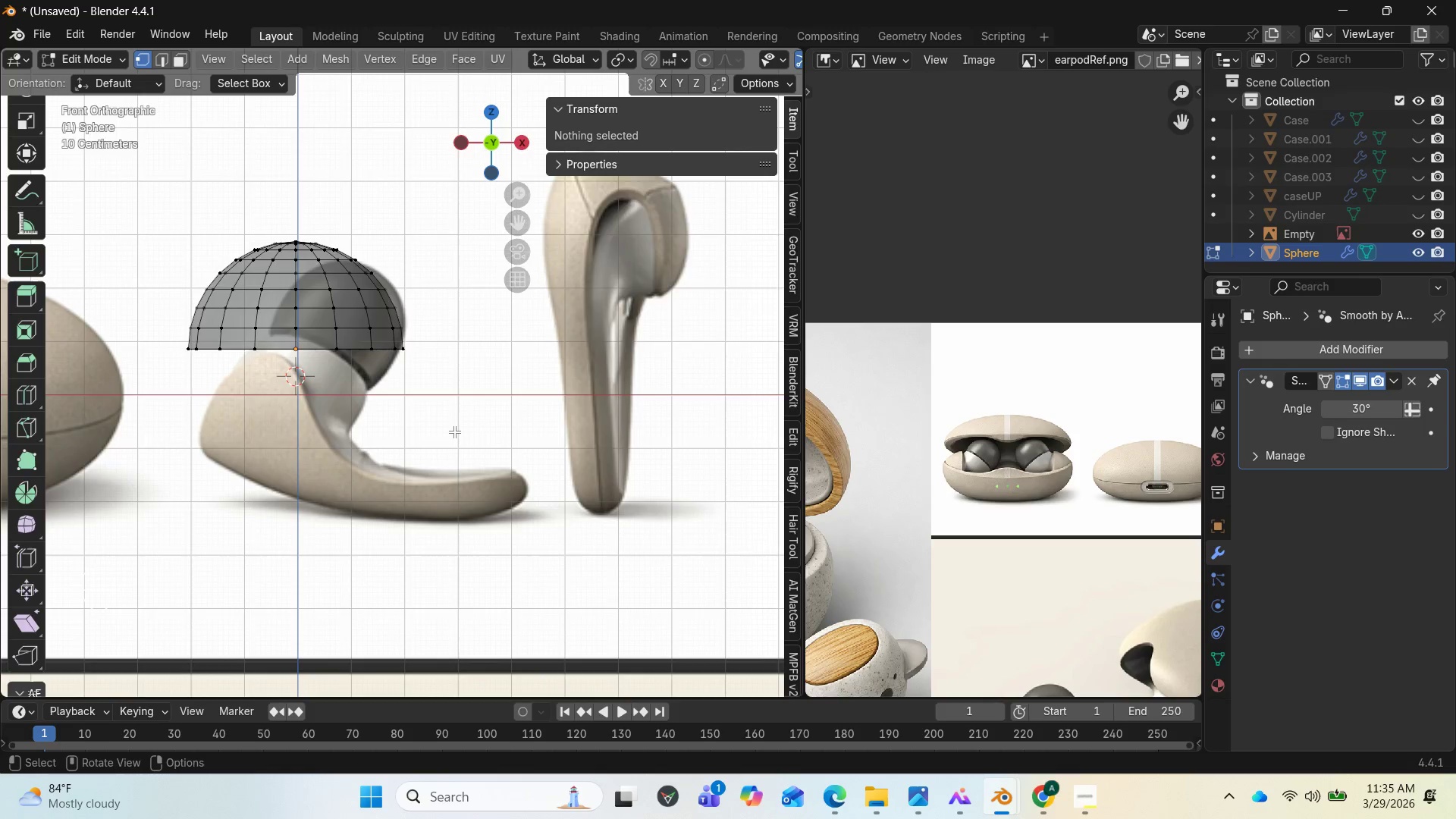 
key(A)
 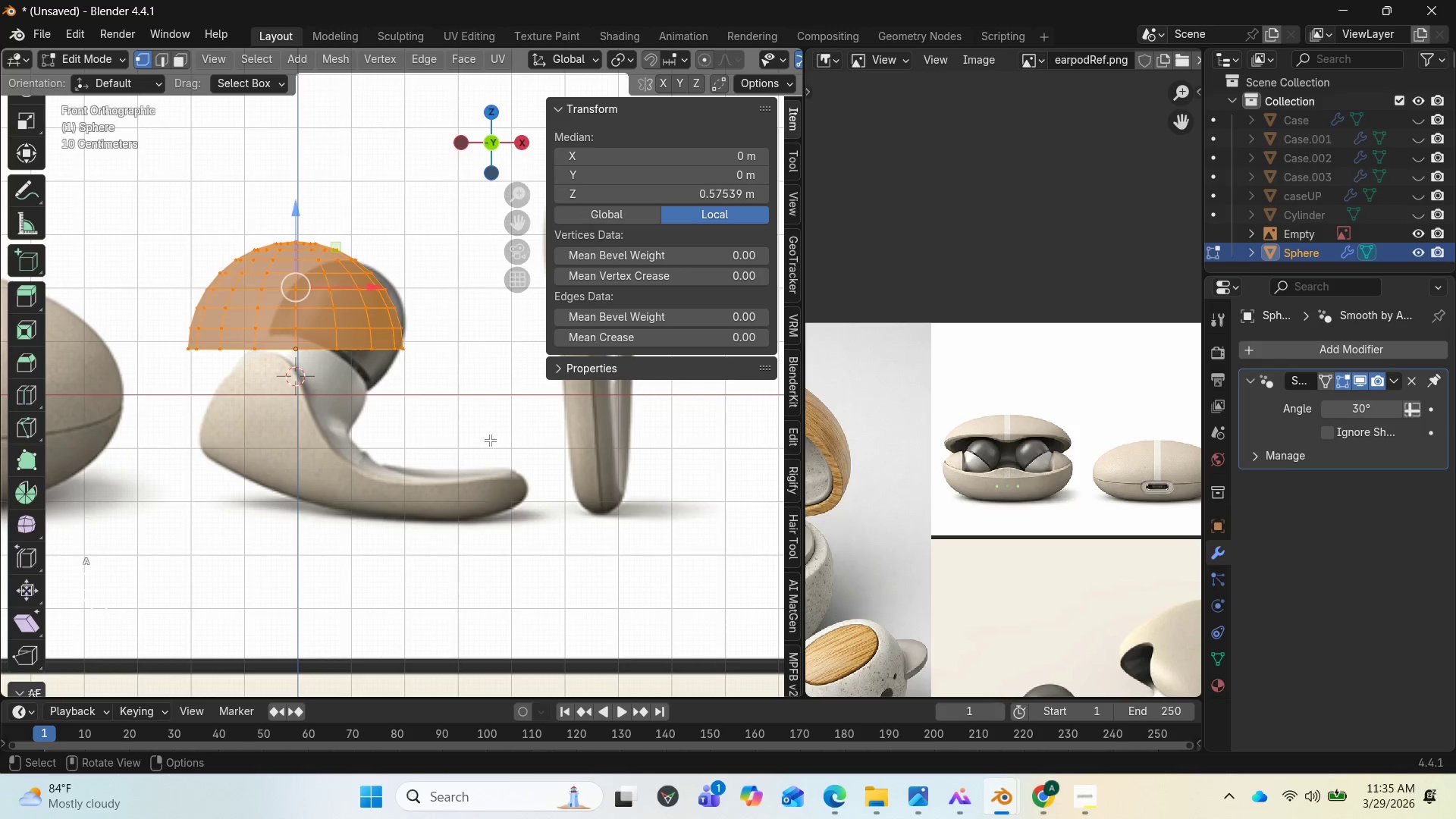 
key(S)
 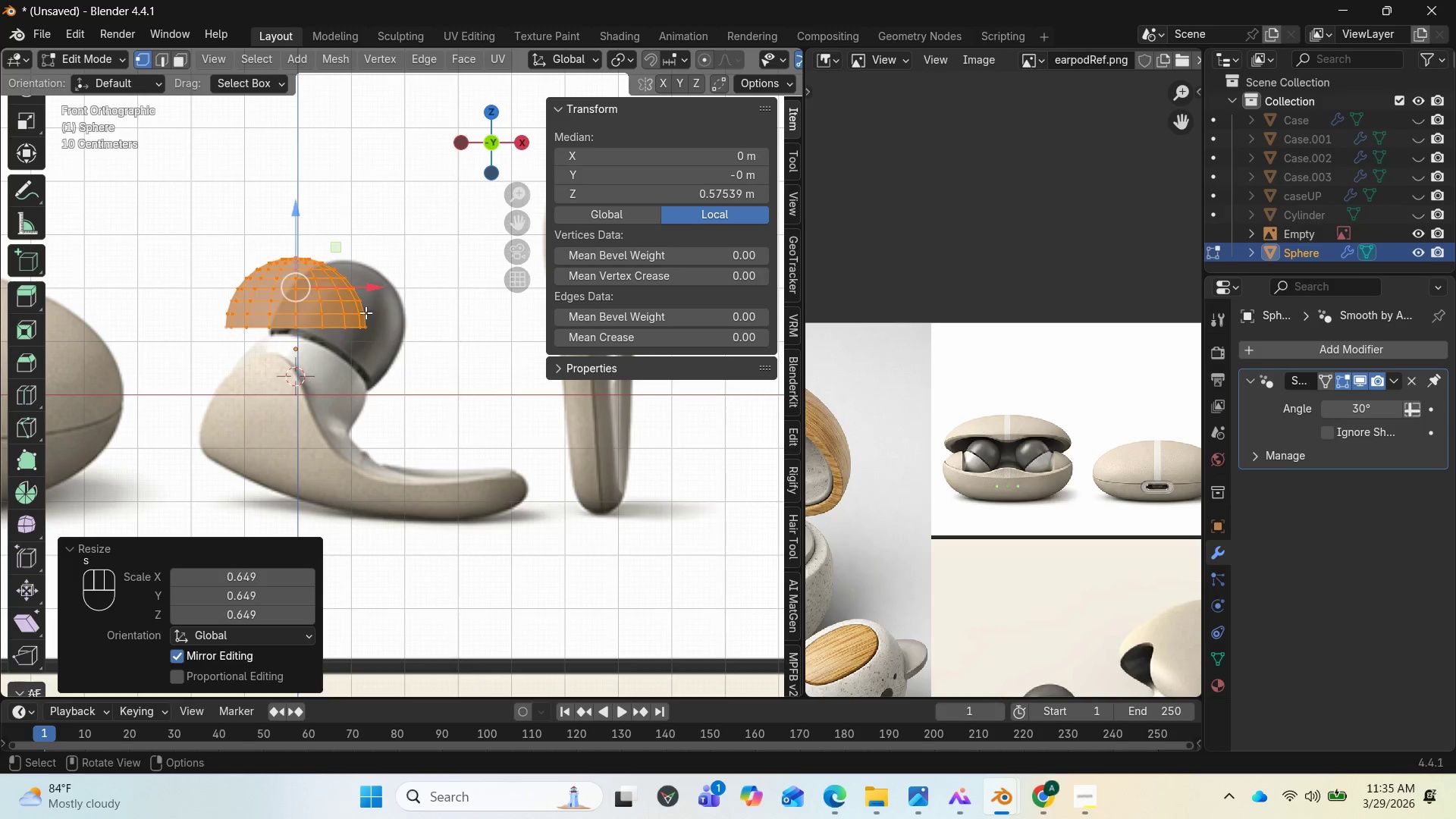 
left_click_drag(start_coordinate=[371, 287], to_coordinate=[421, 309])
 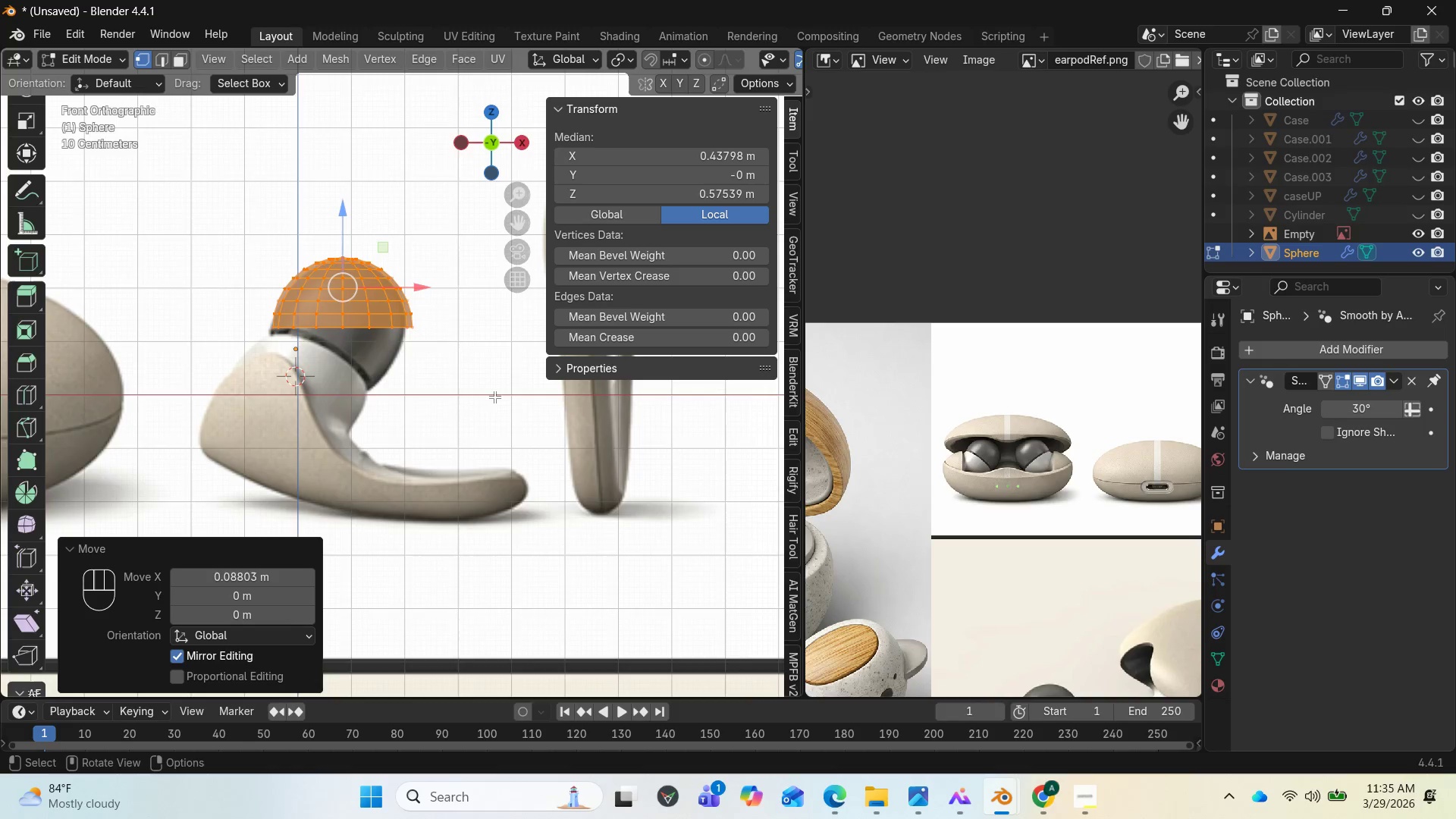 
wait(7.14)
 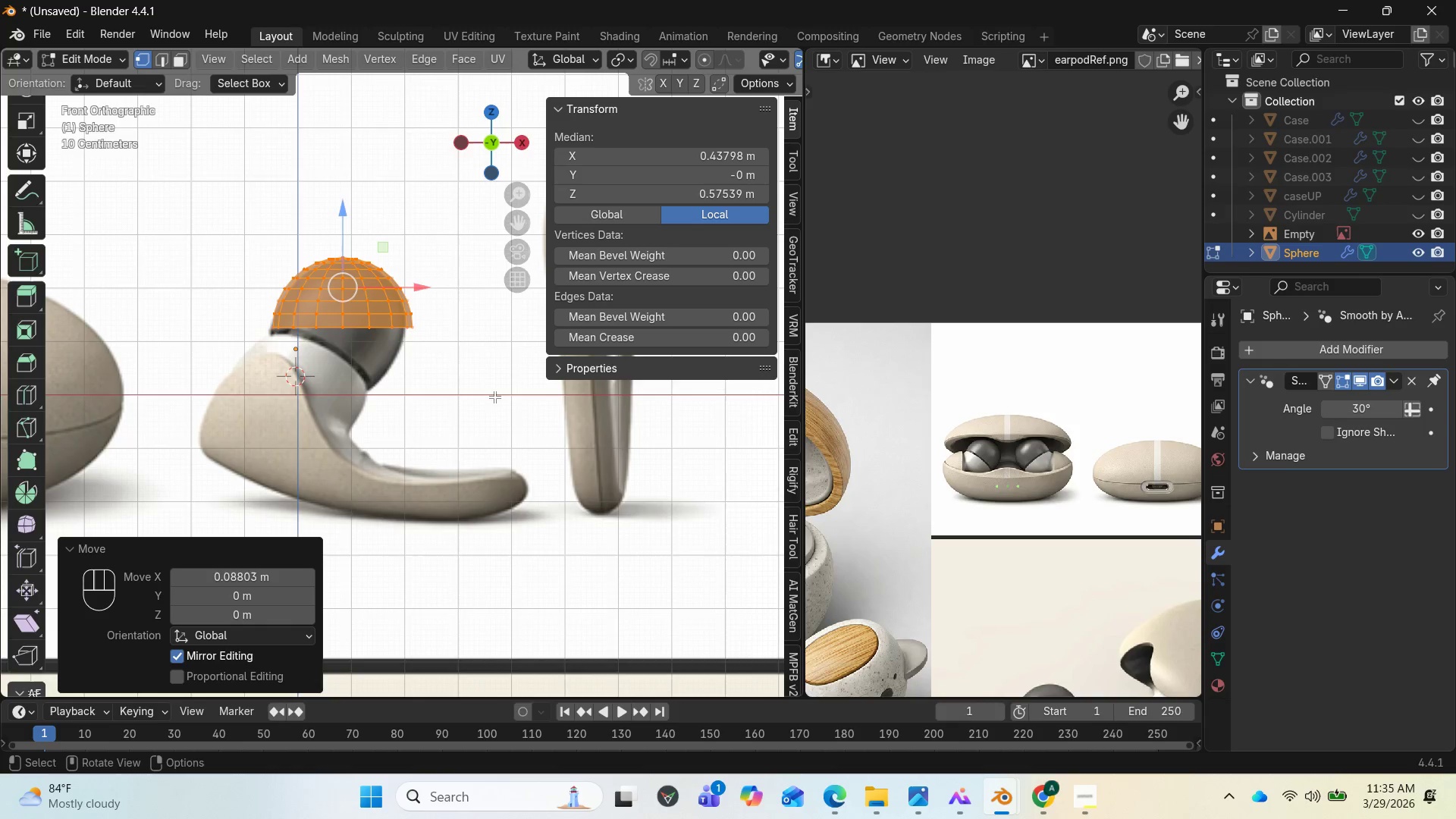 
key(R)
 